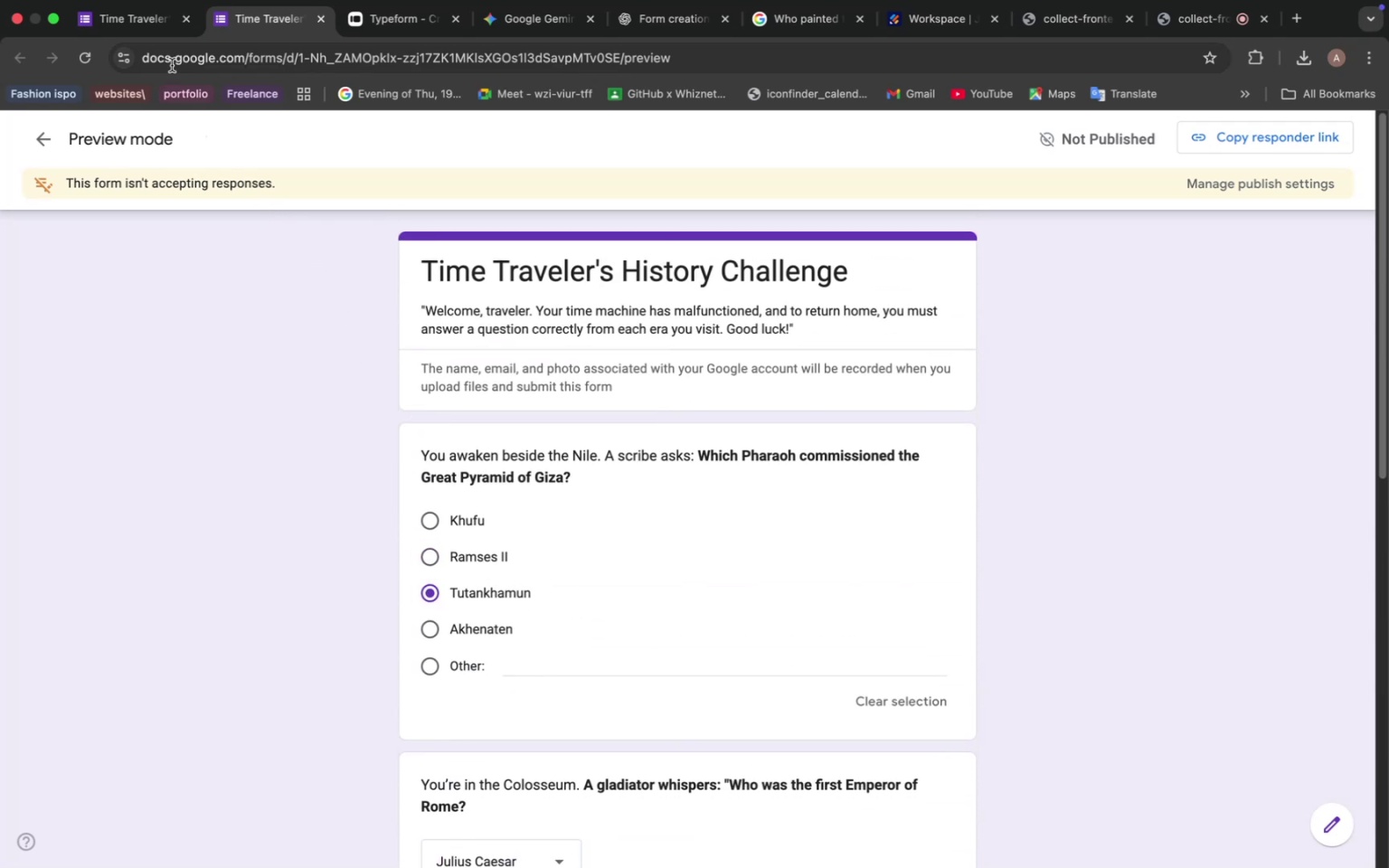 
left_click([320, 22])
 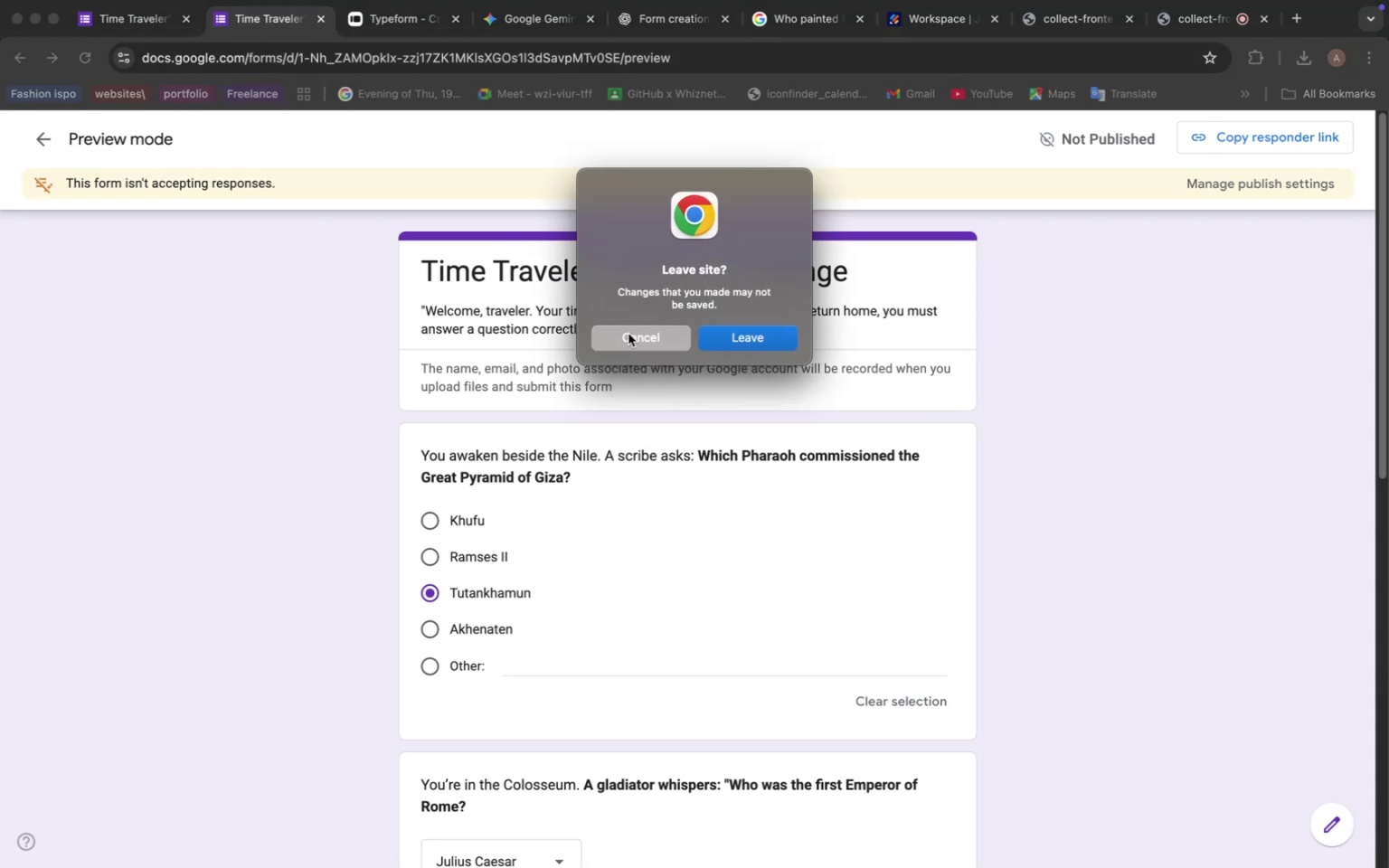 
left_click([751, 342])
 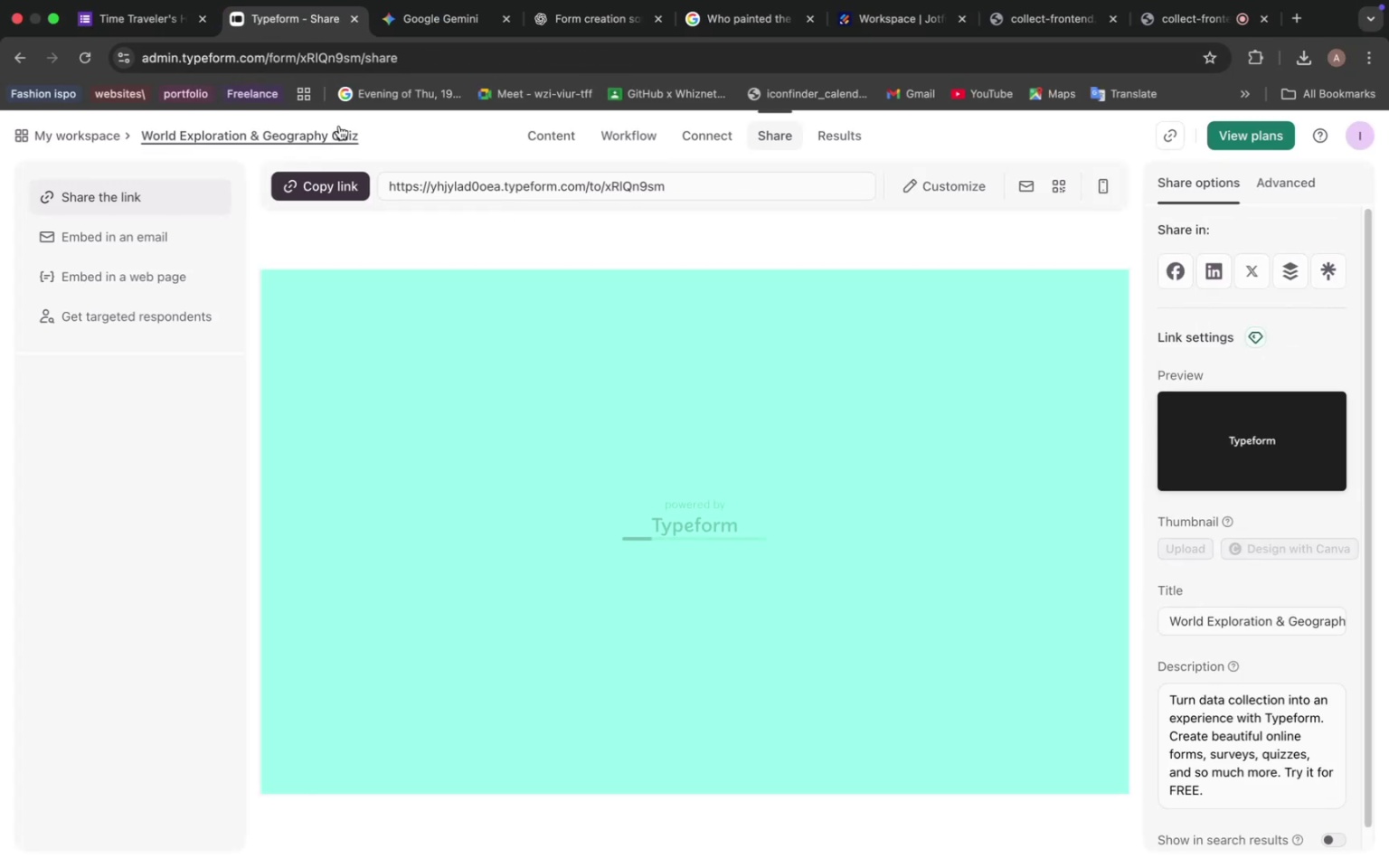 
wait(5.79)
 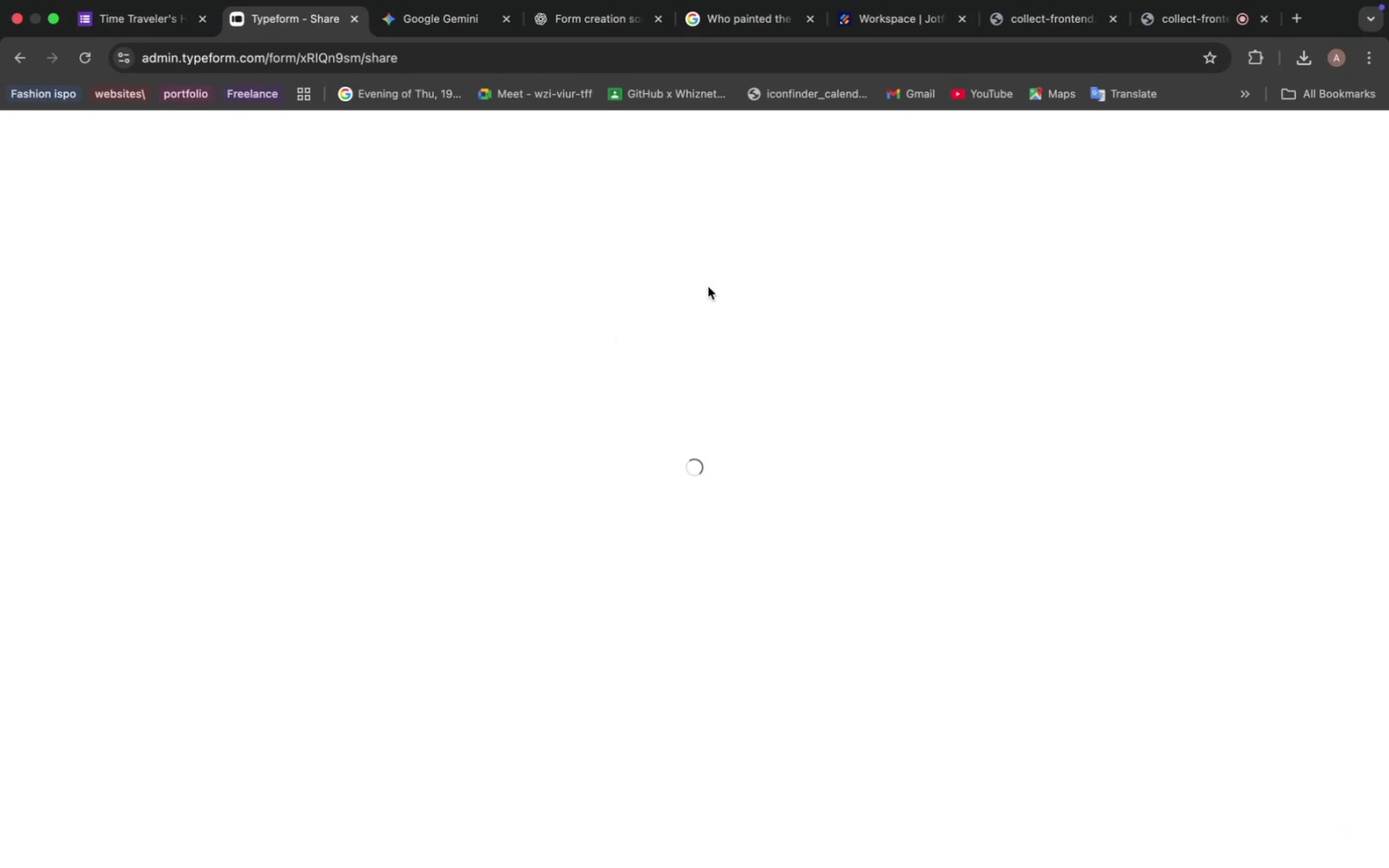 
left_click([149, 19])
 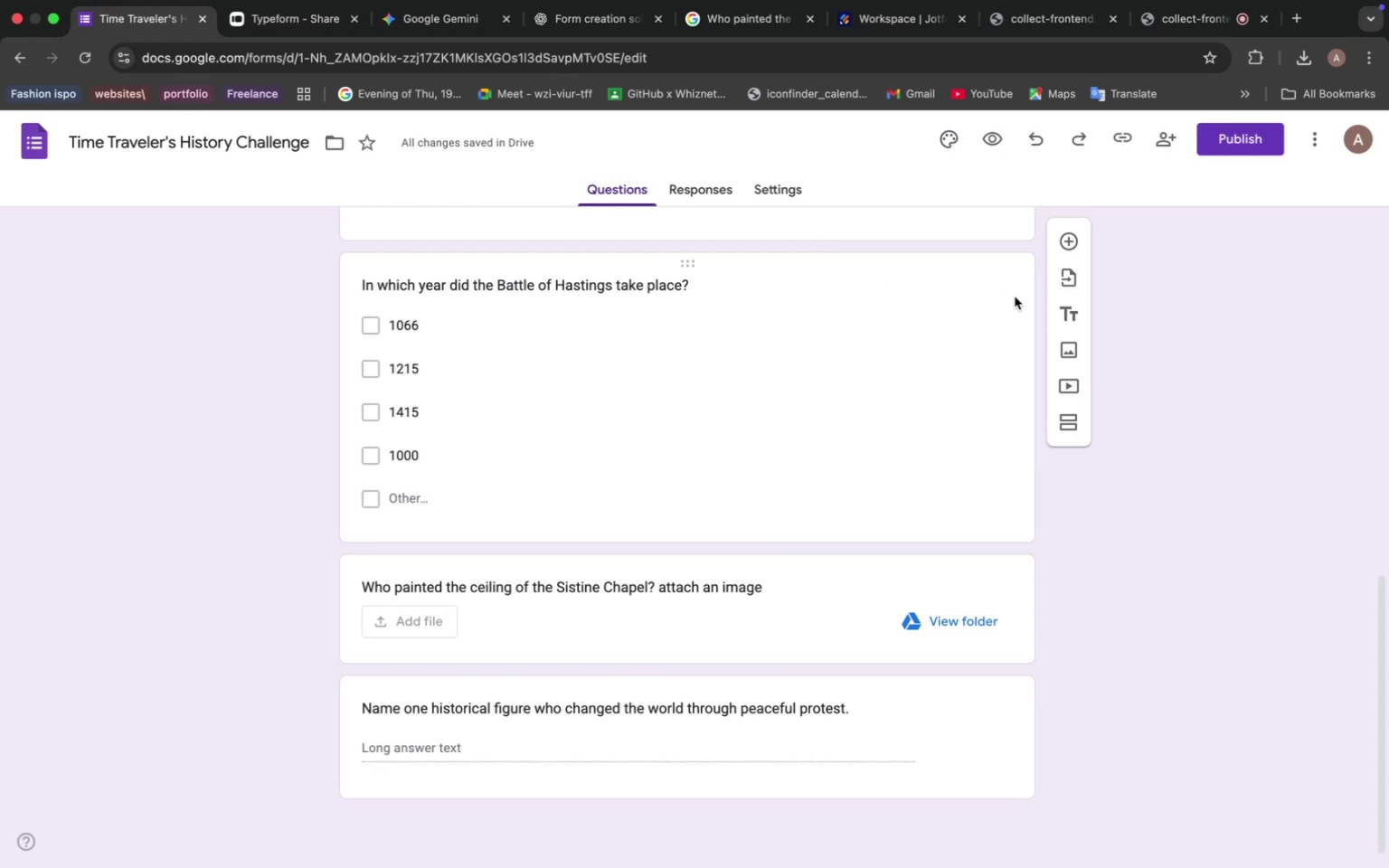 
scroll: coordinate [822, 388], scroll_direction: up, amount: 19.0
 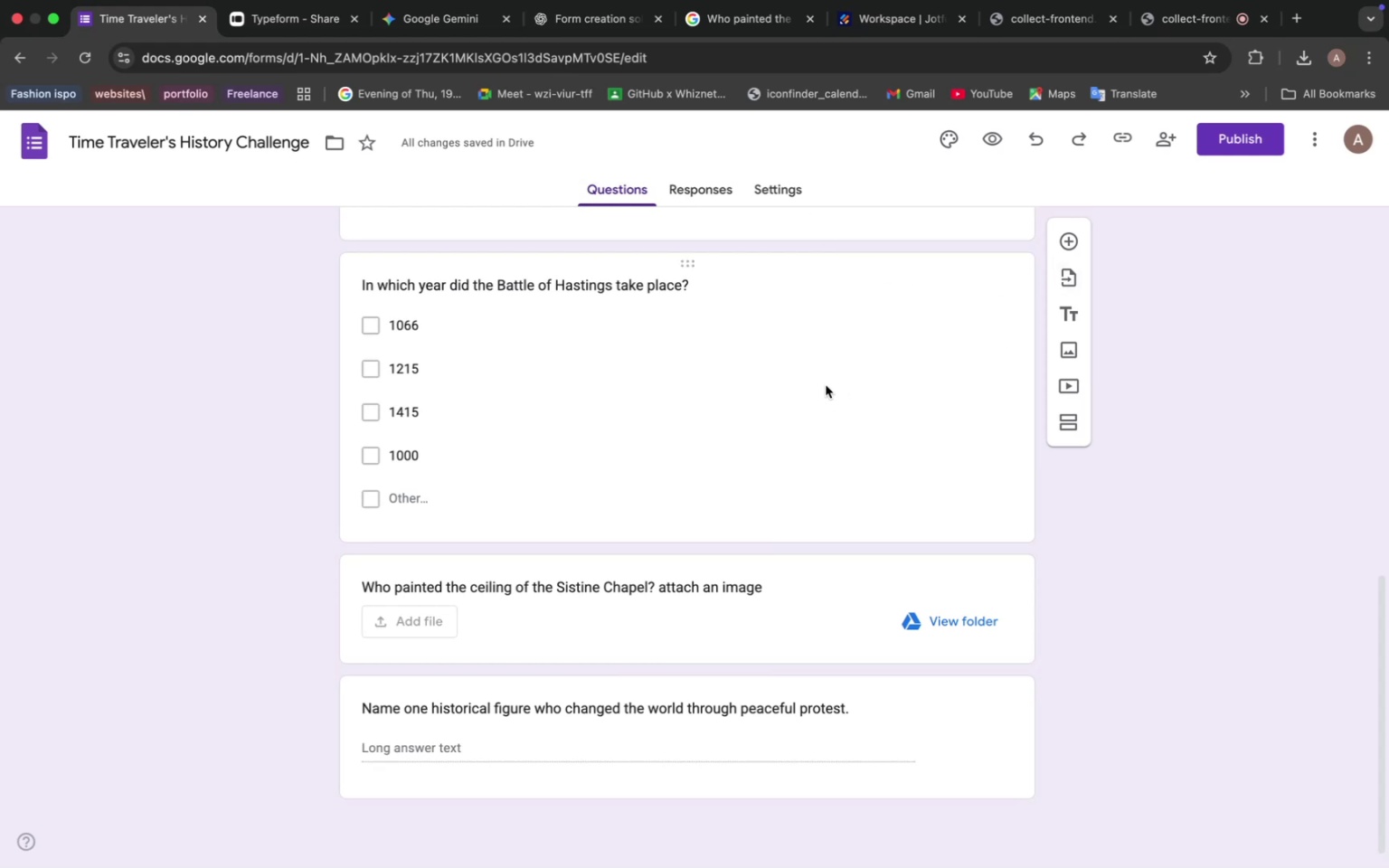 
scroll: coordinate [1023, 567], scroll_direction: down, amount: 8.0
 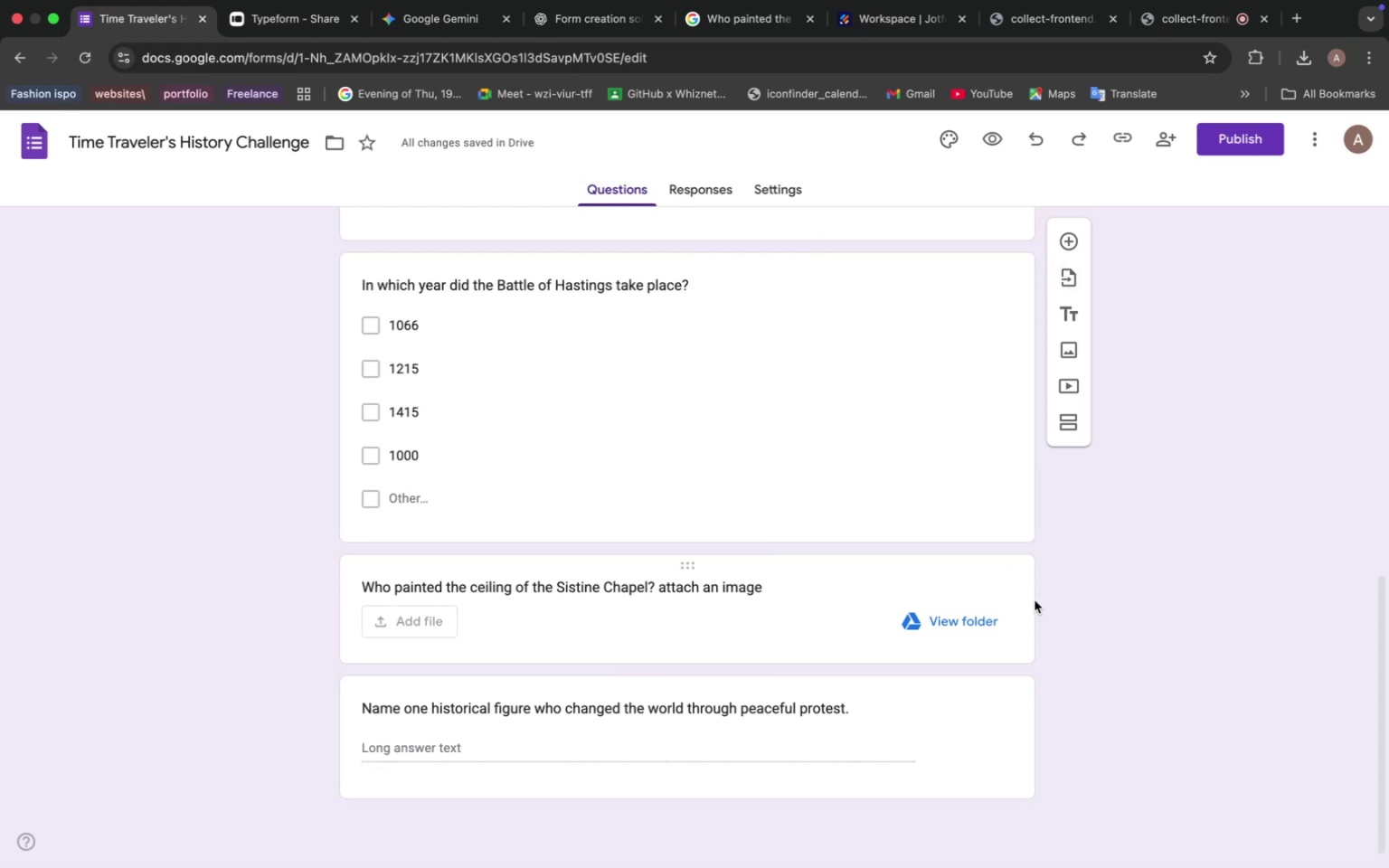 
scroll: coordinate [1060, 587], scroll_direction: up, amount: 9.0
 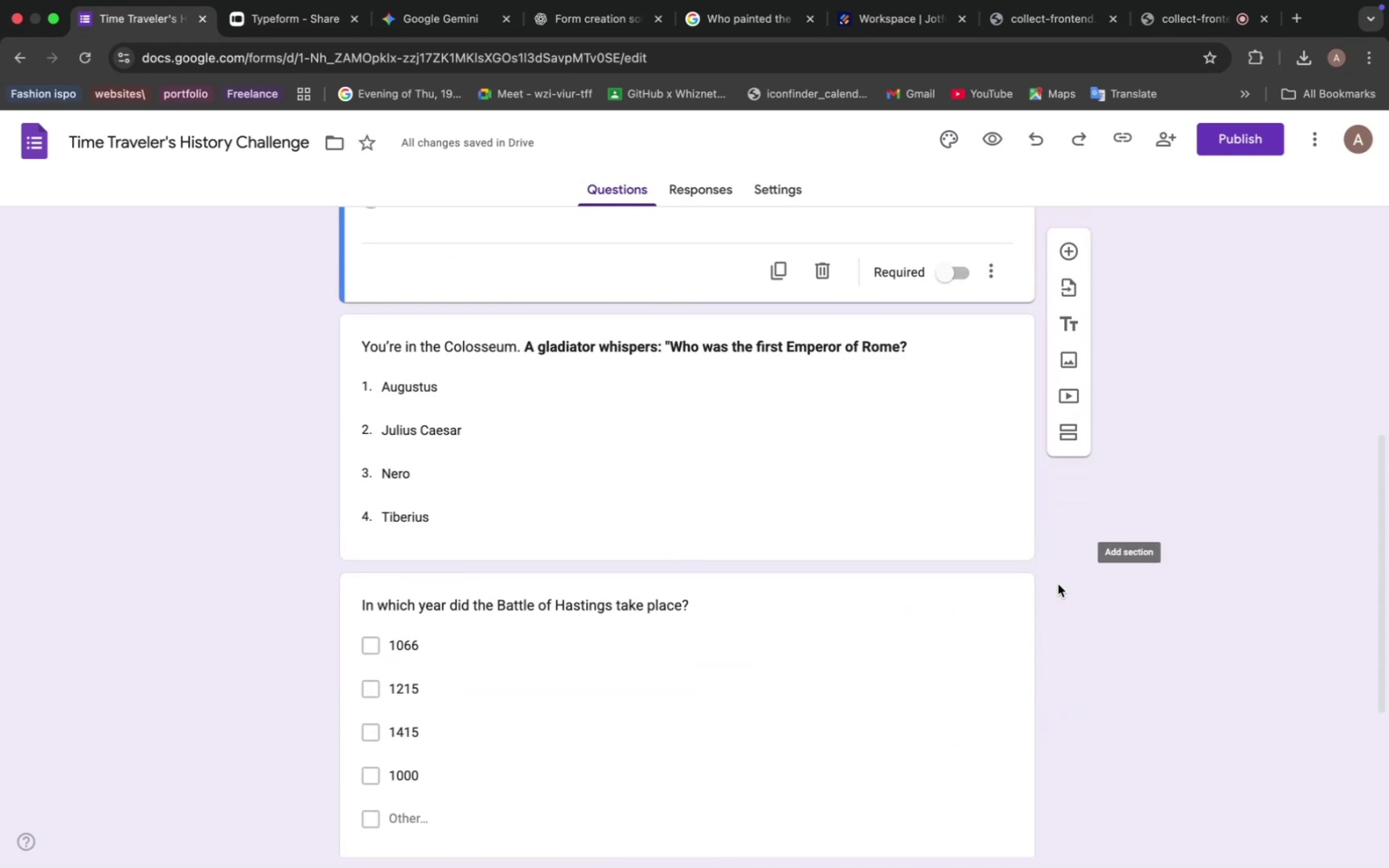 
scroll: coordinate [1057, 581], scroll_direction: down, amount: 21.0
 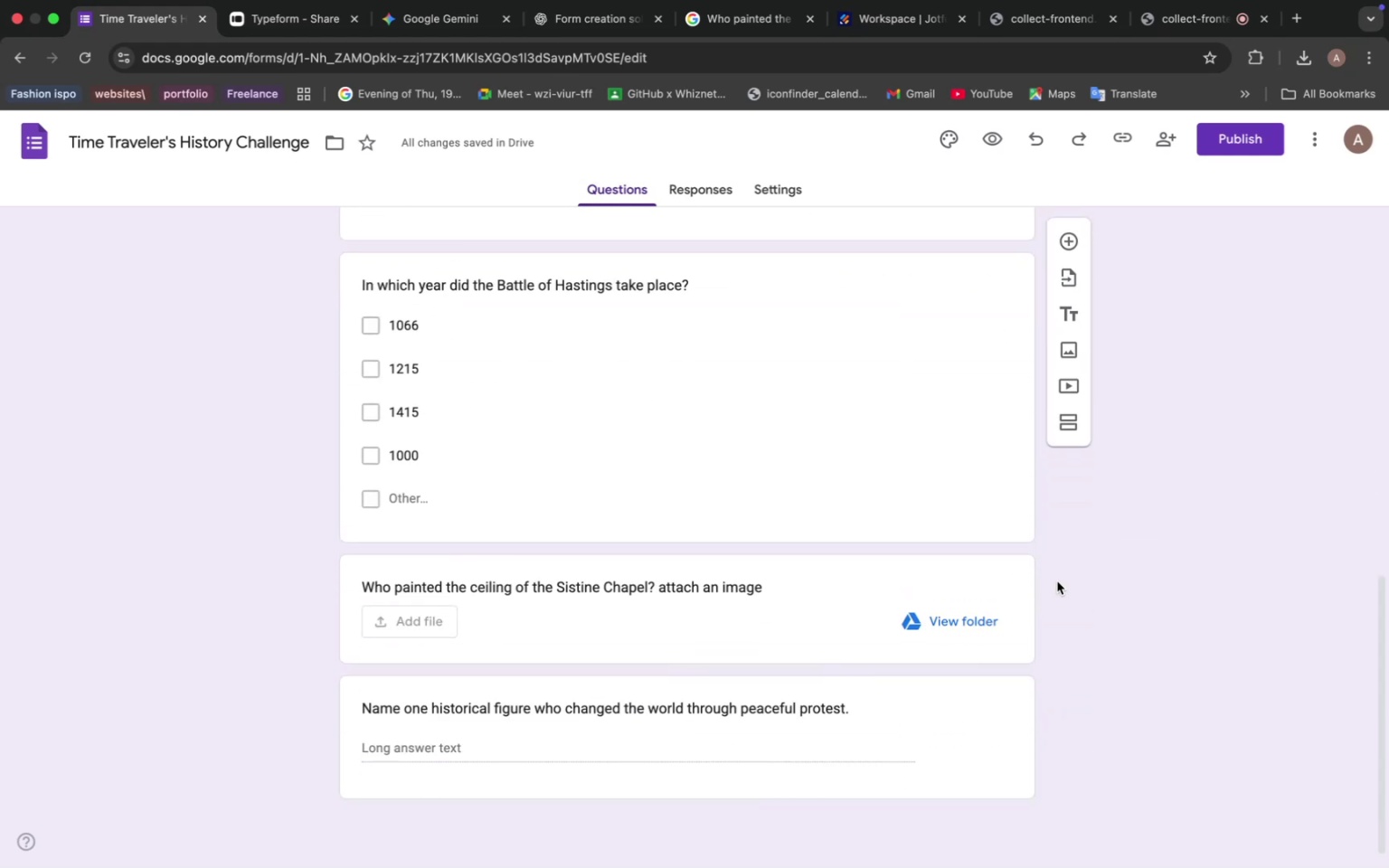 
scroll: coordinate [1056, 580], scroll_direction: up, amount: 15.0
 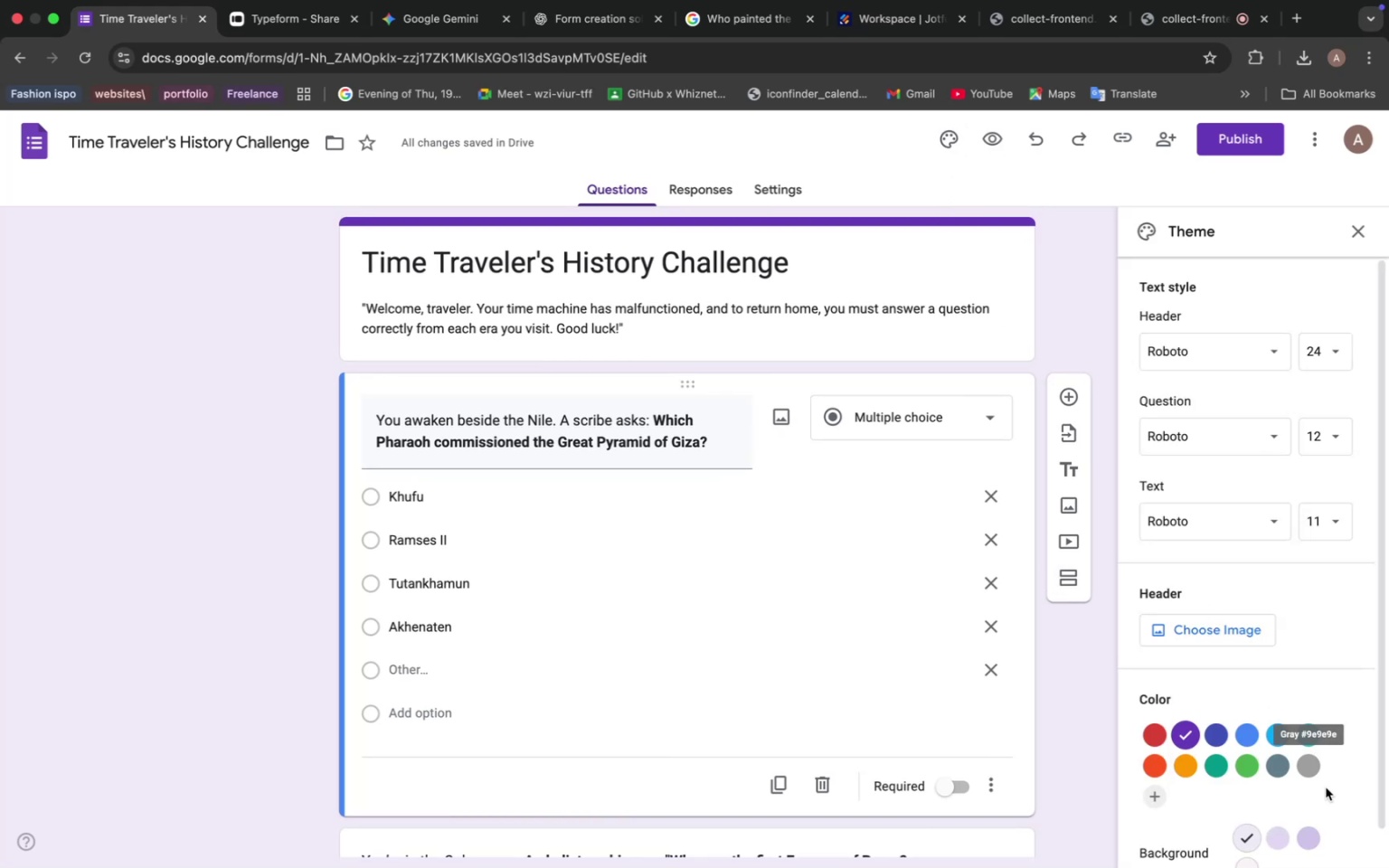 
left_click([1214, 769])
 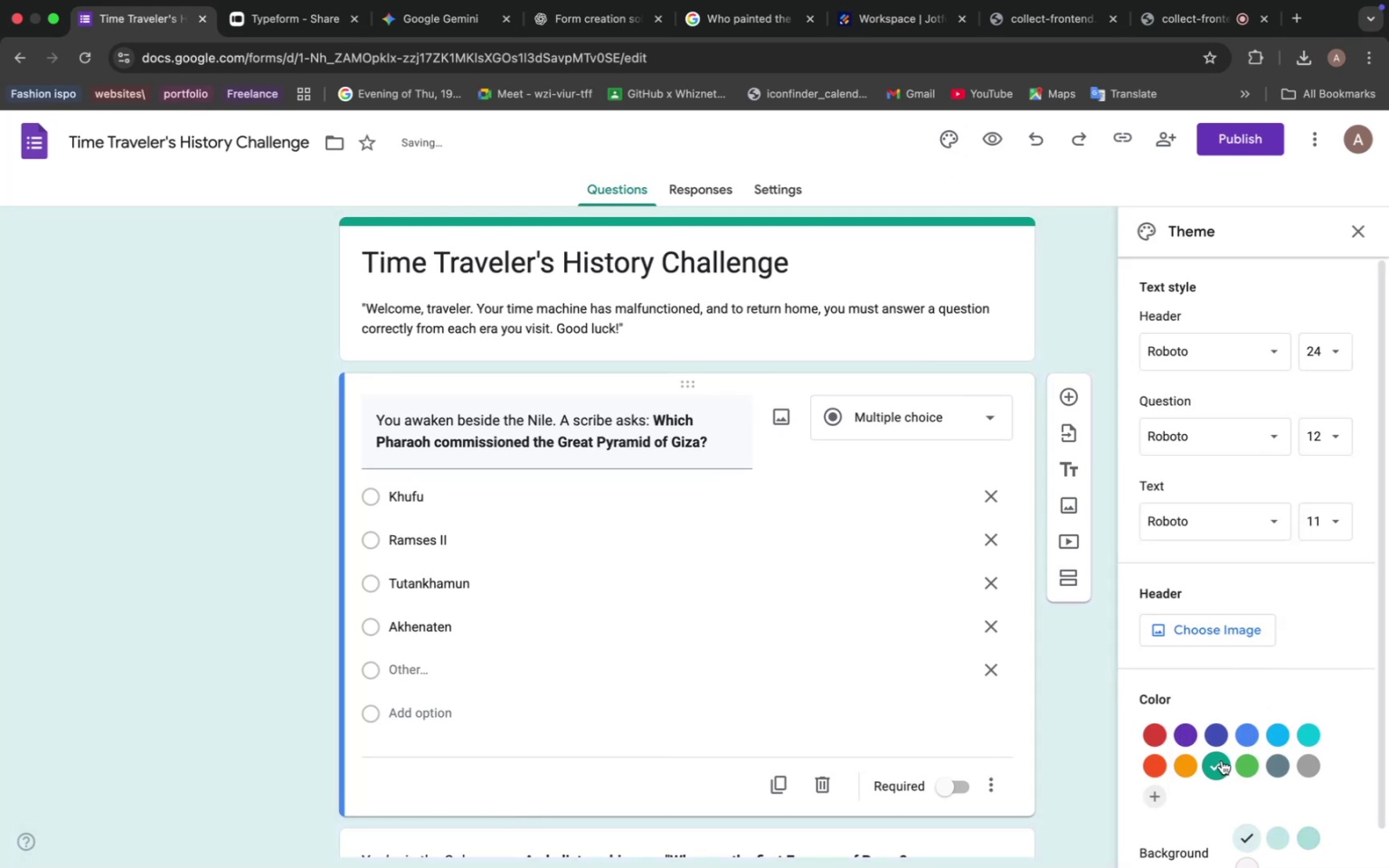 
left_click([1241, 769])
 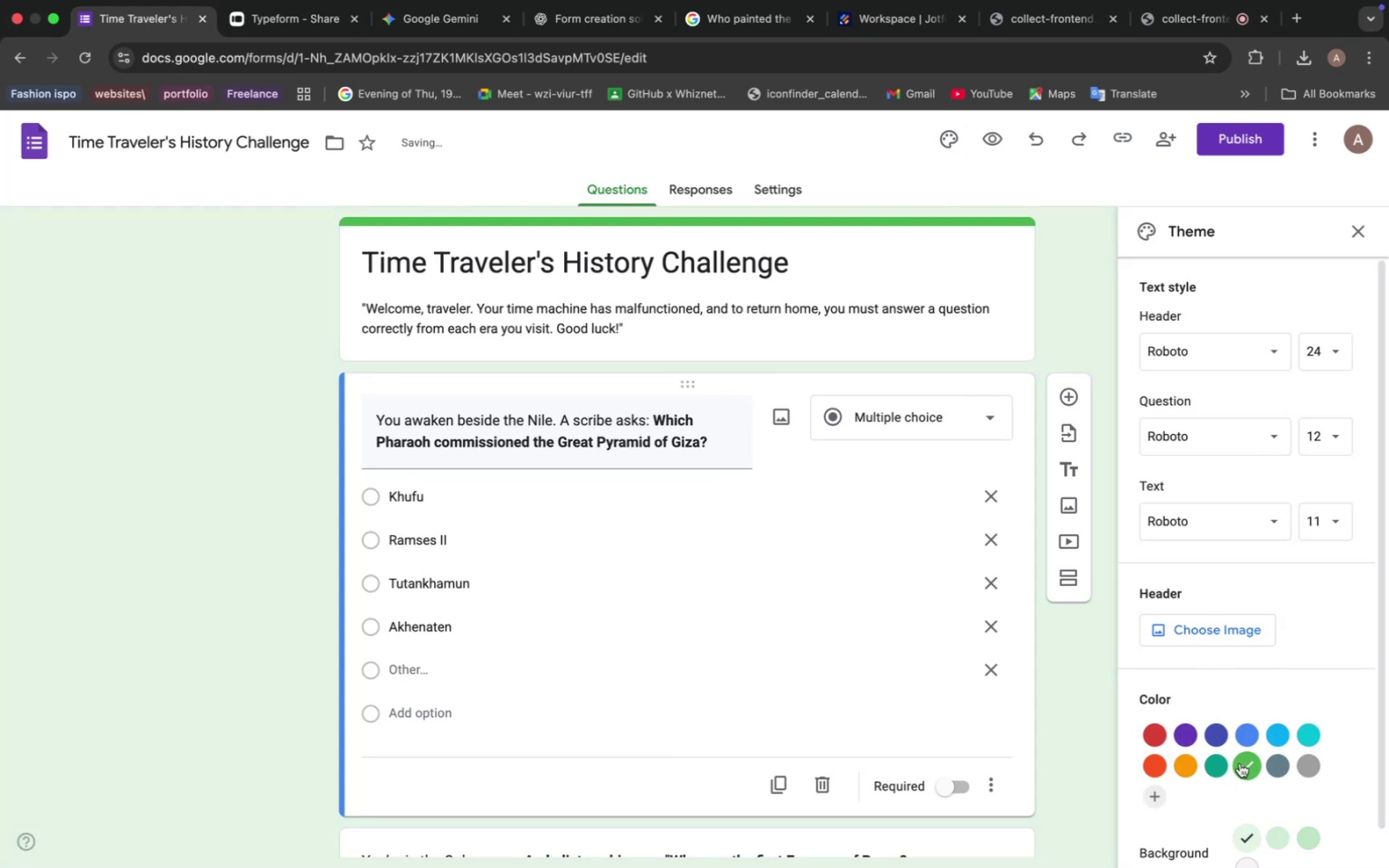 
left_click([1224, 760])
 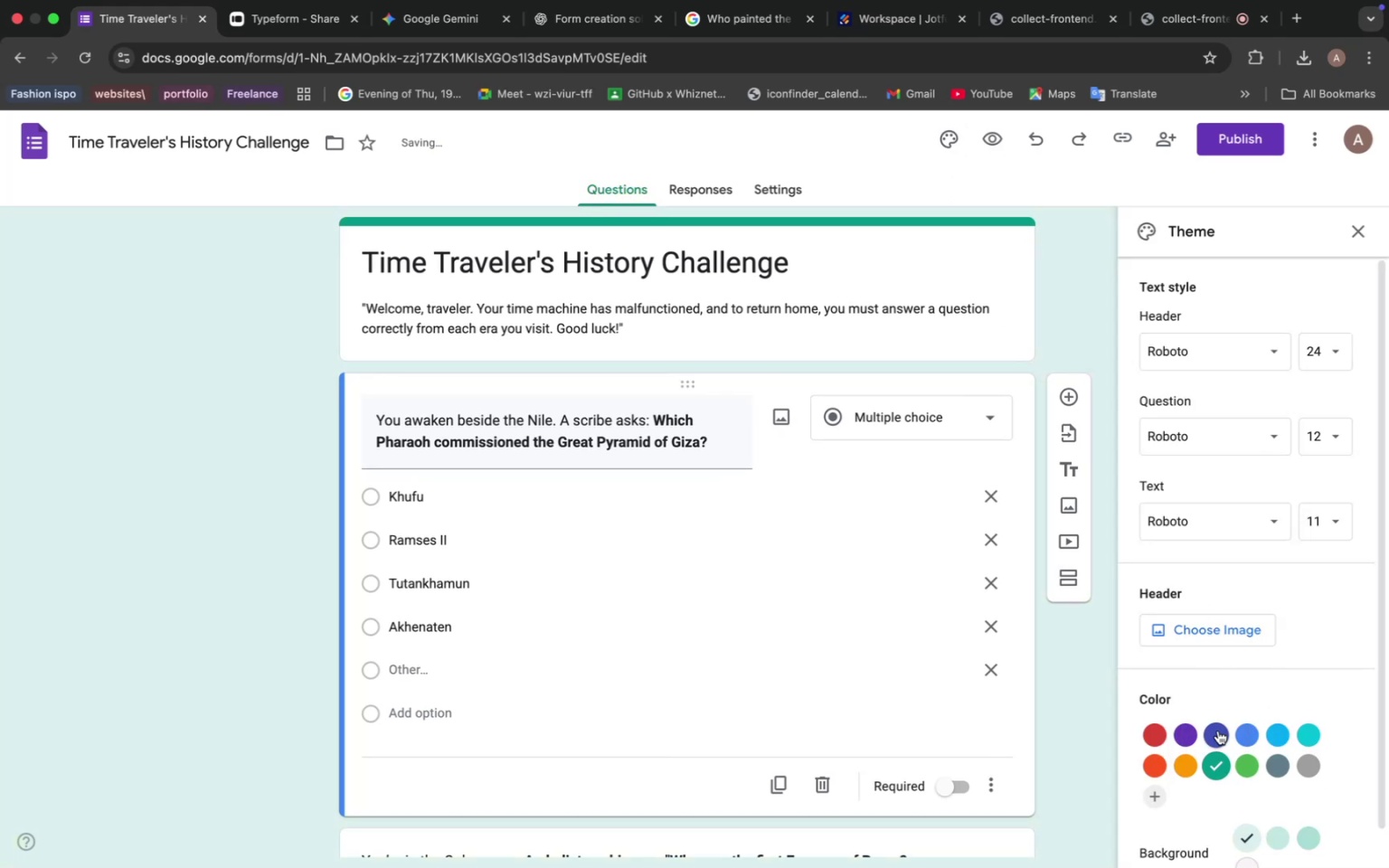 
left_click([1223, 618])
 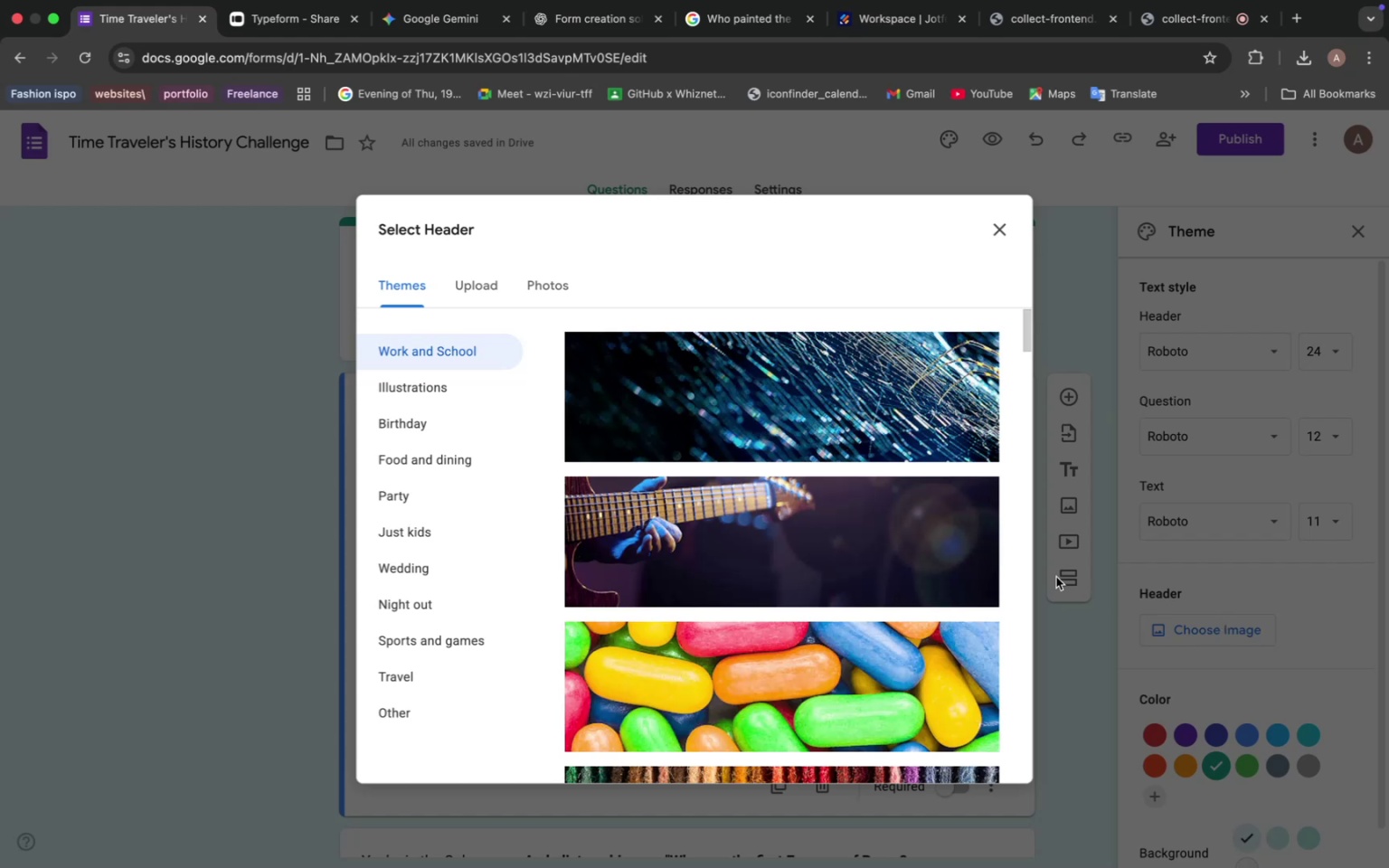 
scroll: coordinate [805, 501], scroll_direction: down, amount: 144.0
 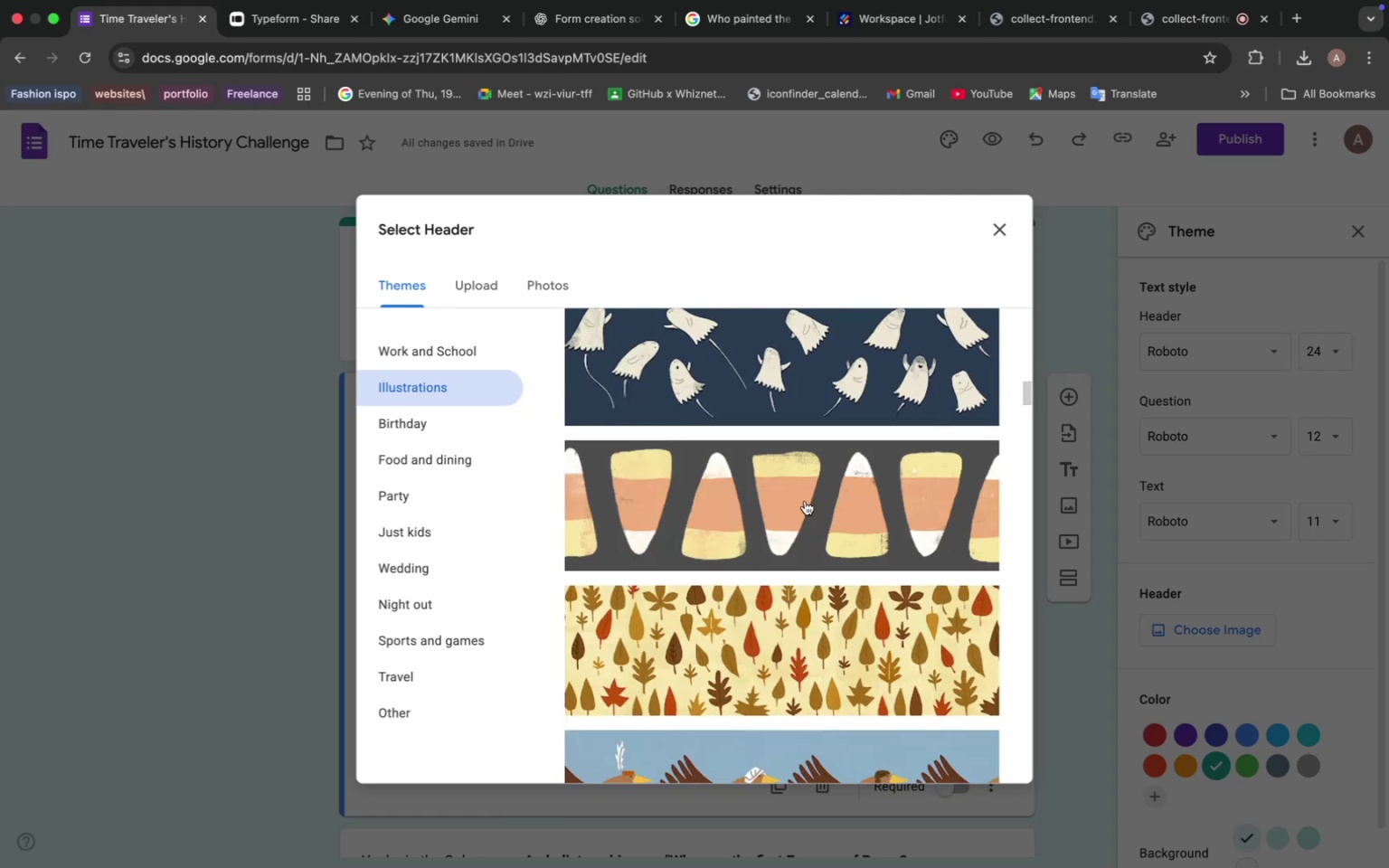 
scroll: coordinate [805, 501], scroll_direction: down, amount: 42.0
 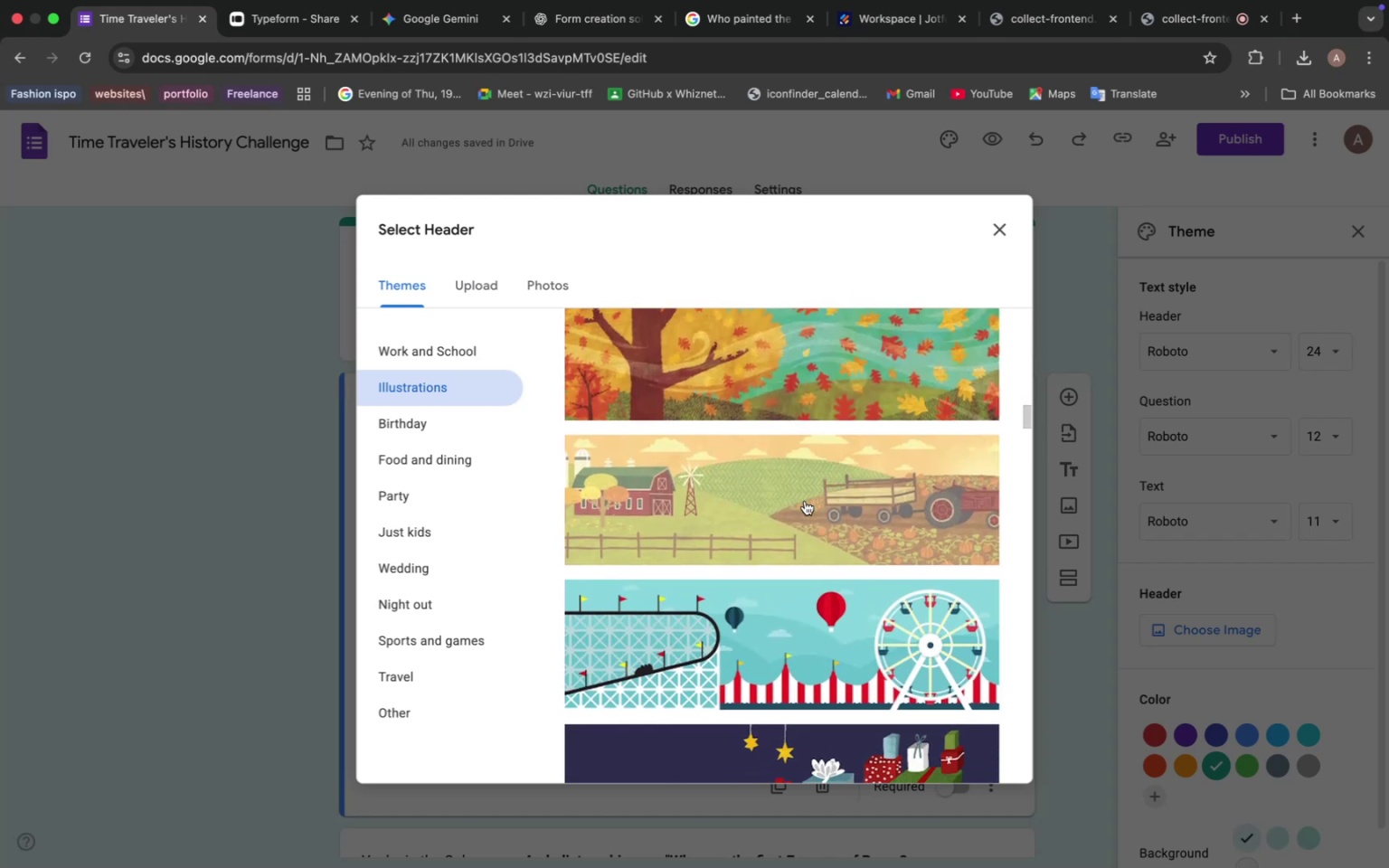 
scroll: coordinate [805, 501], scroll_direction: down, amount: 8.0
 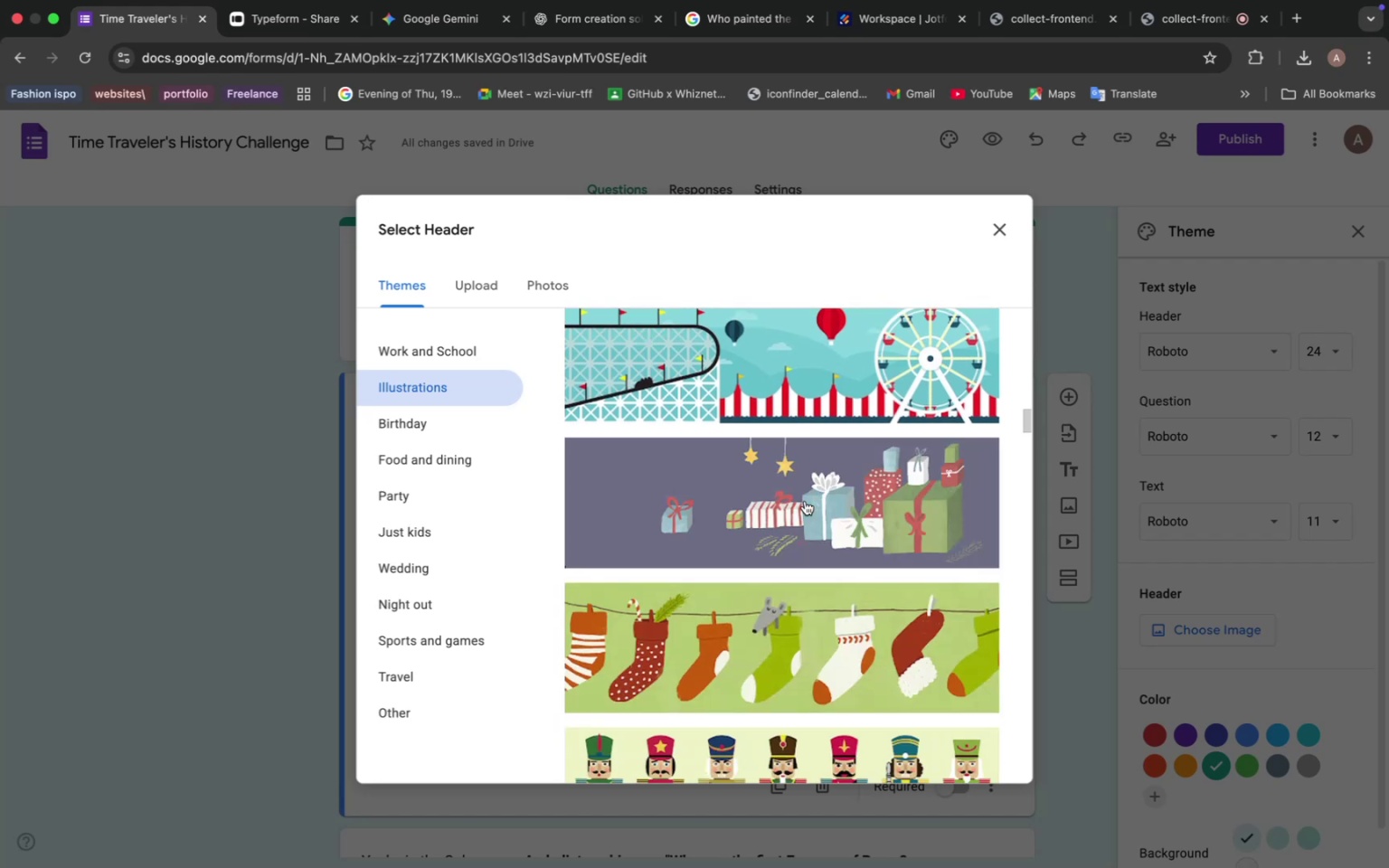 
wait(5.86)
 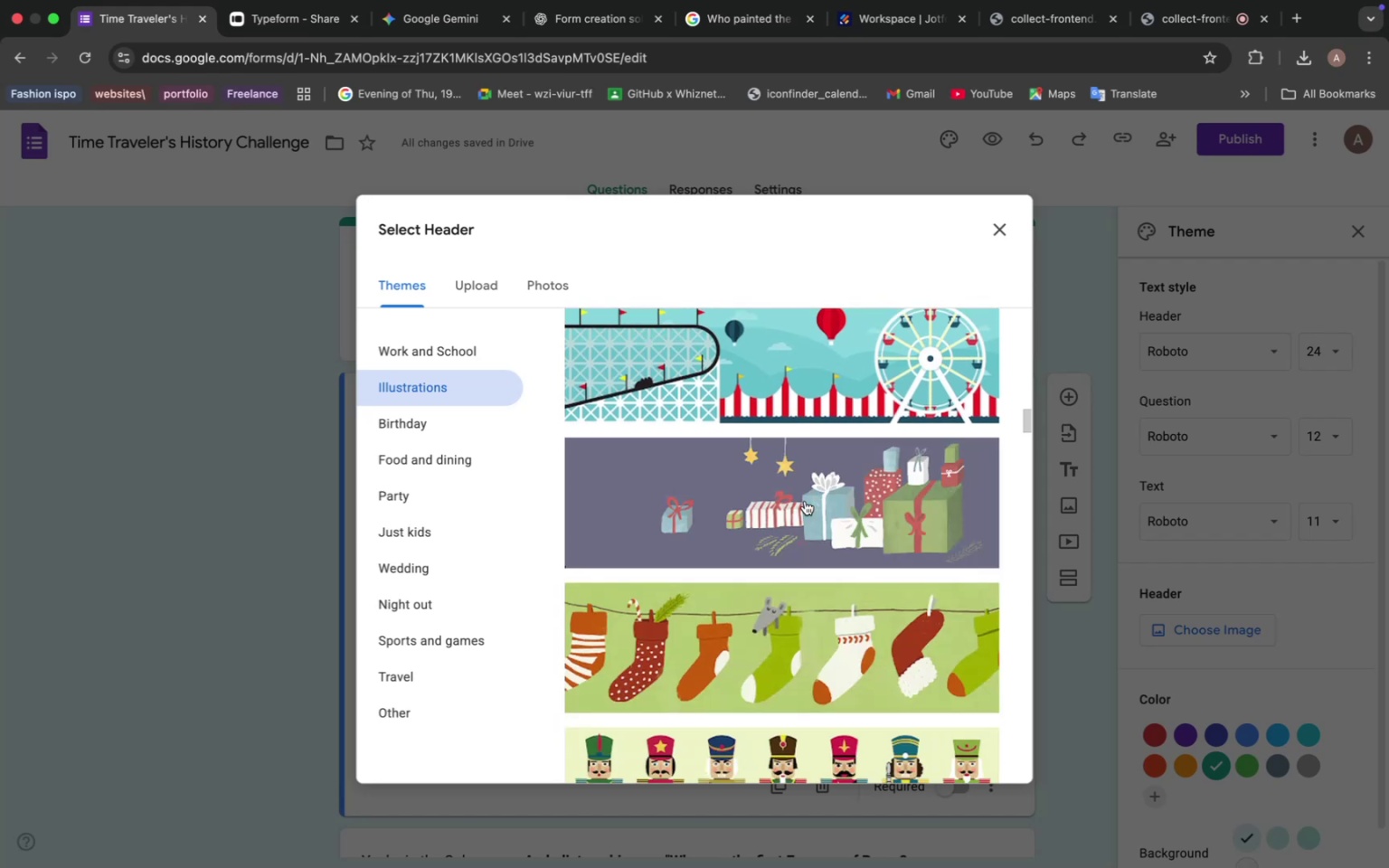 
scroll: coordinate [805, 501], scroll_direction: down, amount: 21.0
 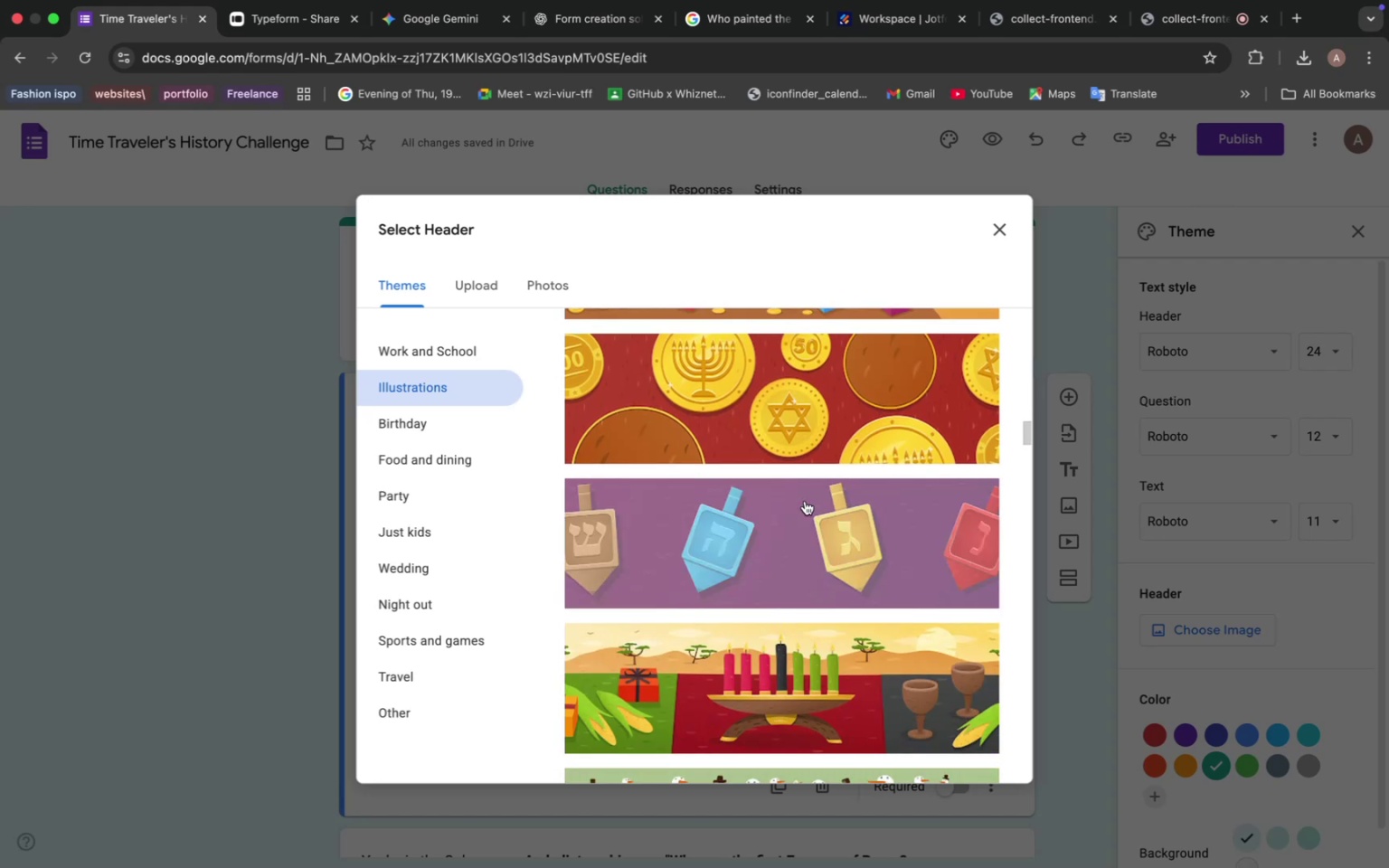 
wait(6.47)
 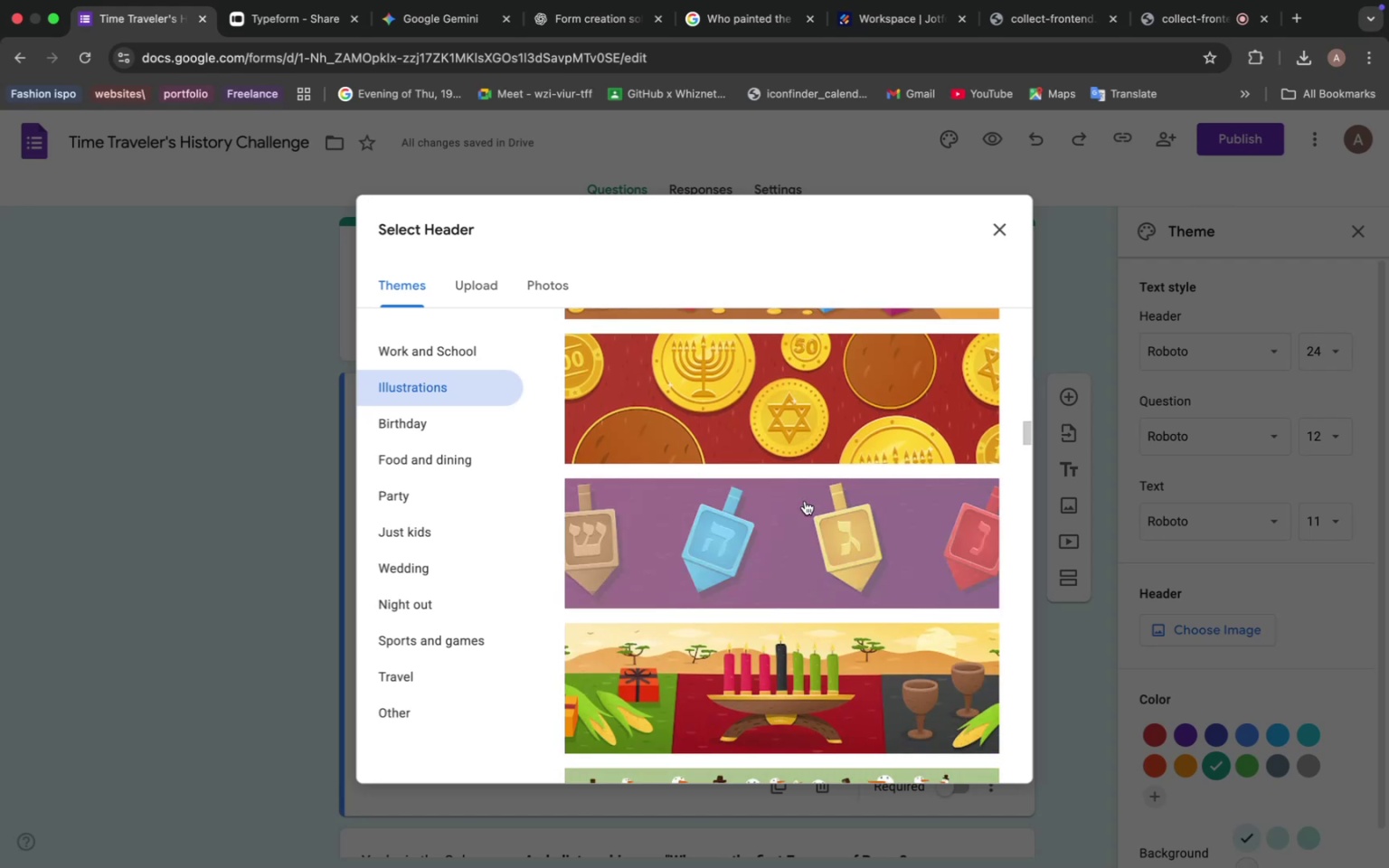 
scroll: coordinate [809, 484], scroll_direction: down, amount: 60.0
 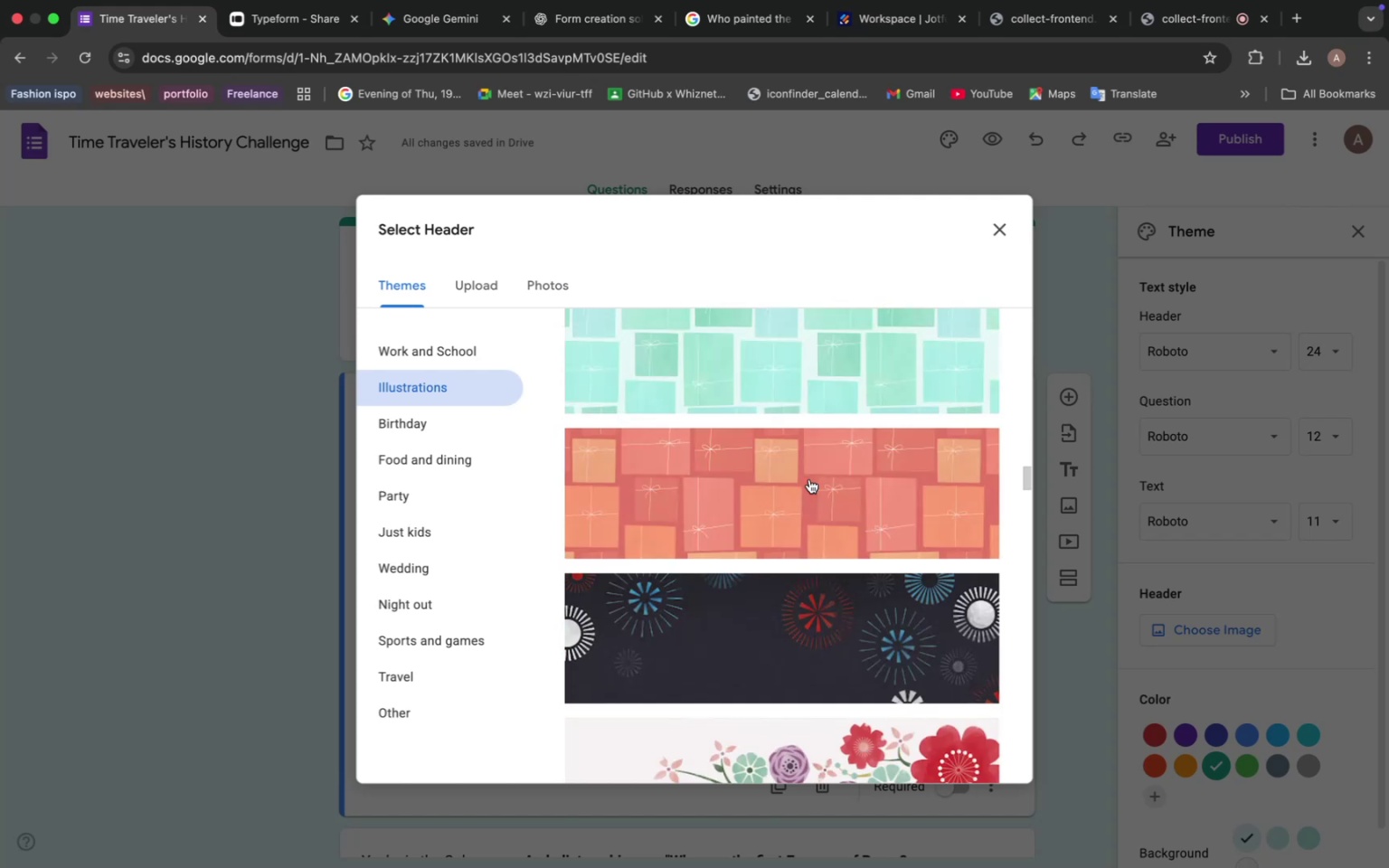 
scroll: coordinate [796, 514], scroll_direction: down, amount: 20.0
 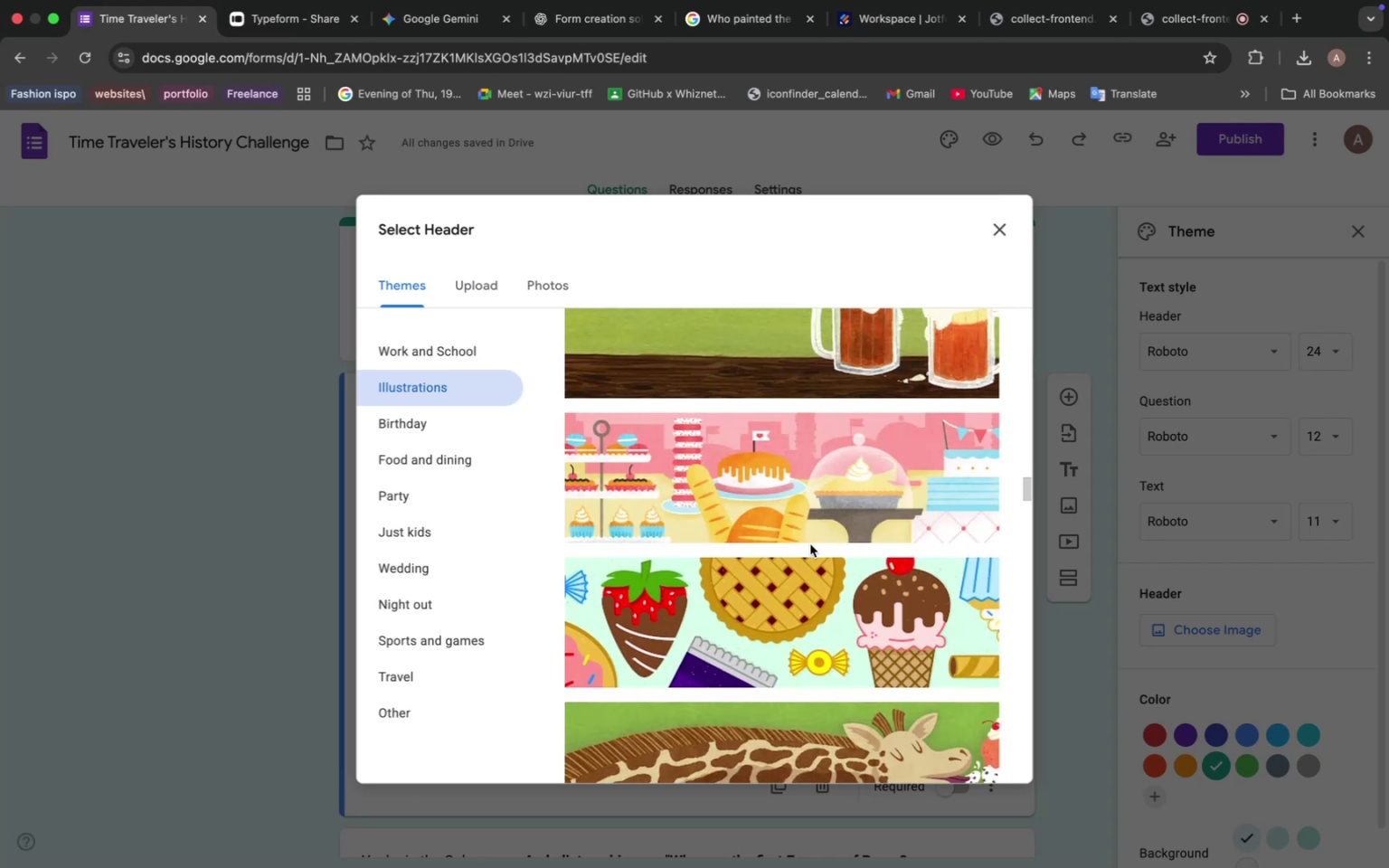 
wait(5.49)
 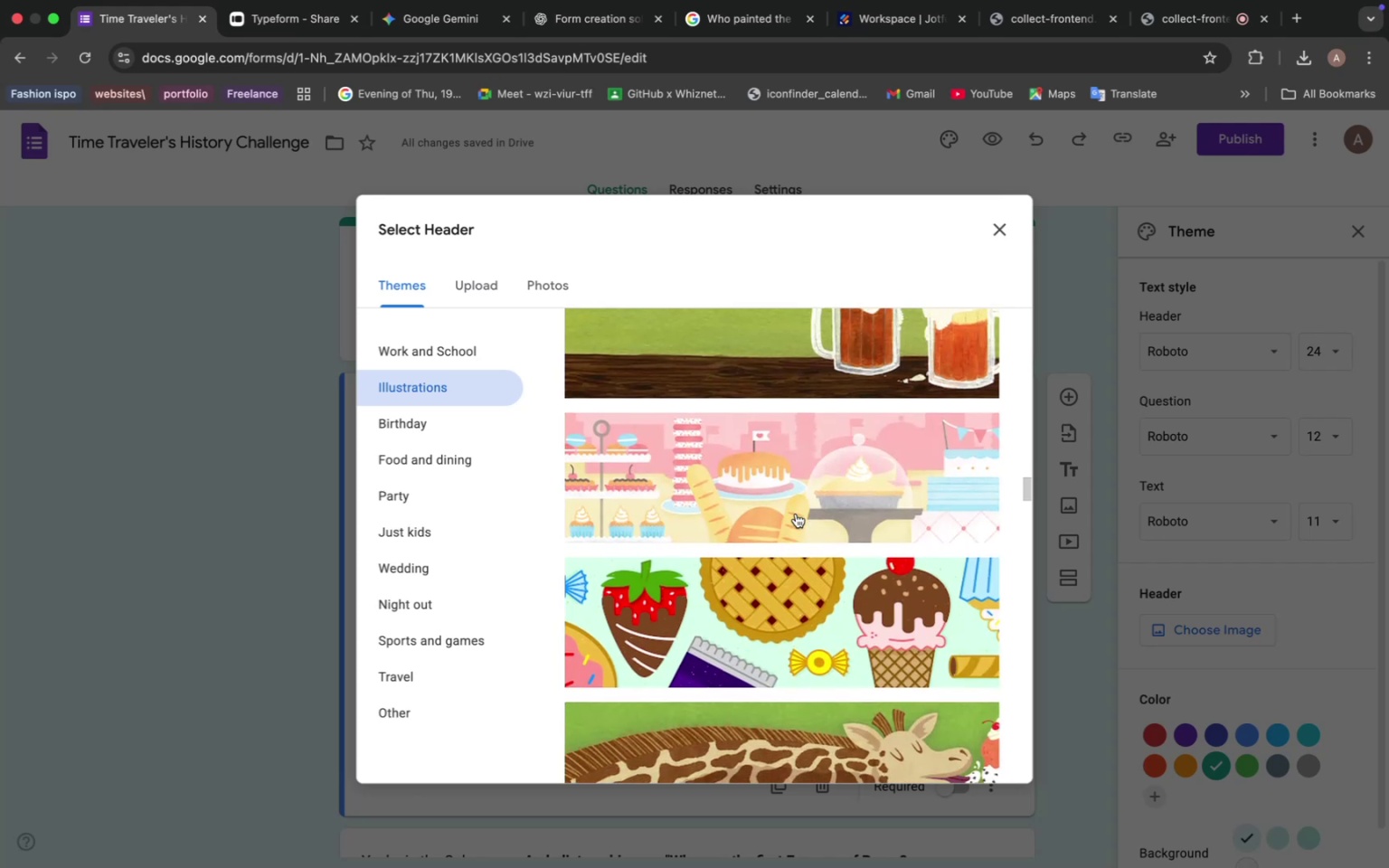 
scroll: coordinate [808, 539], scroll_direction: down, amount: 53.0
 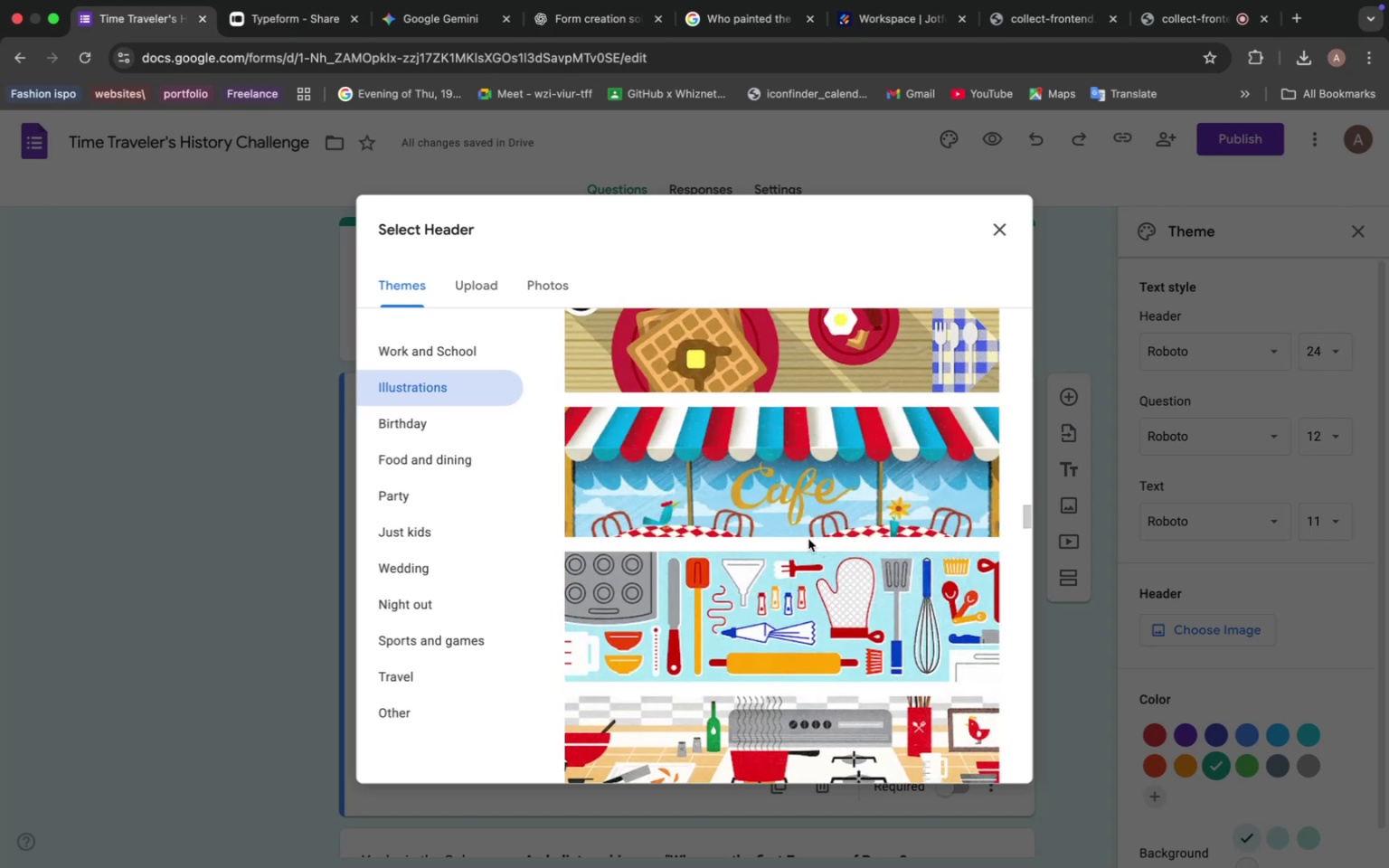 
scroll: coordinate [808, 539], scroll_direction: down, amount: 3.0
 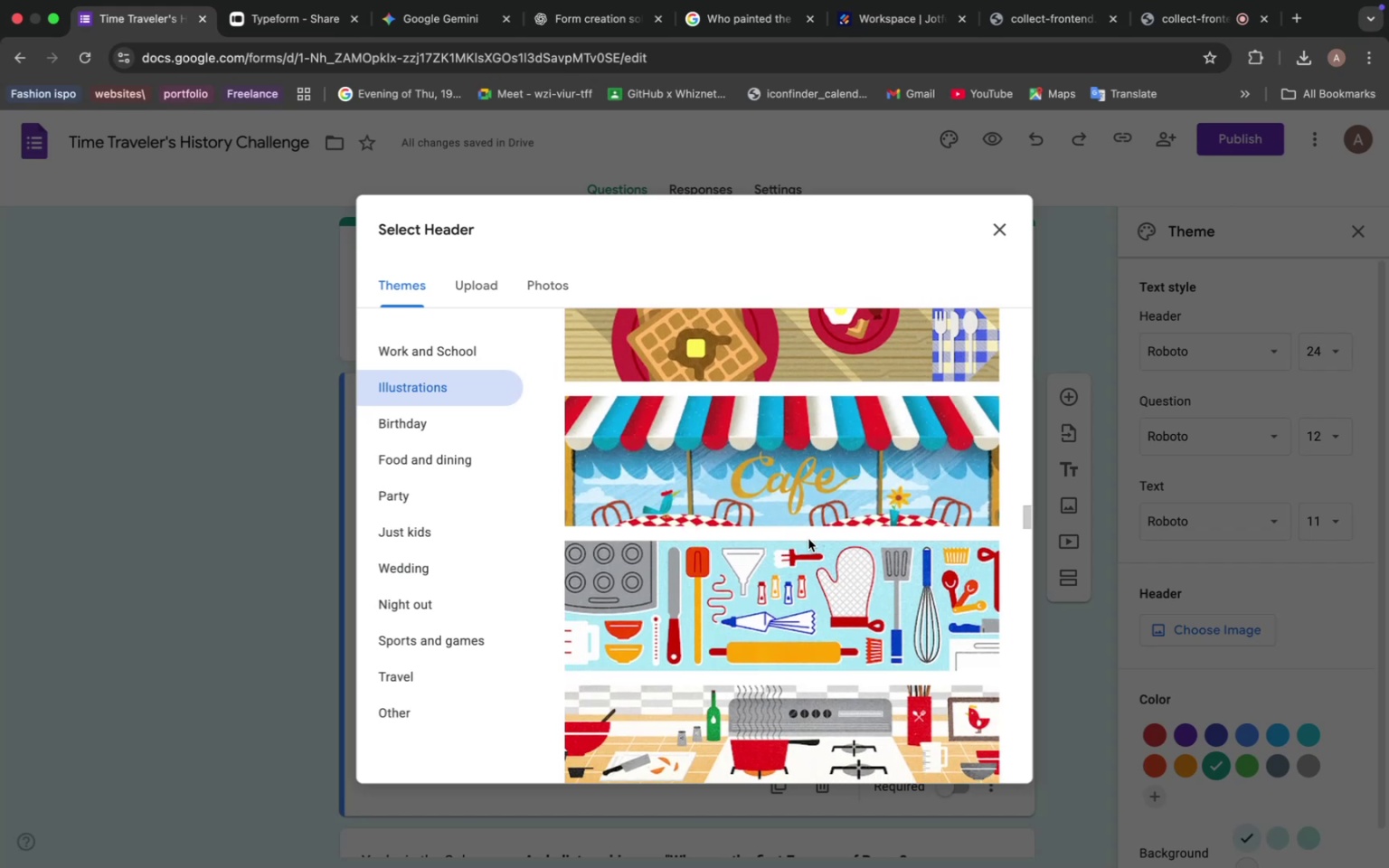 
wait(5.19)
 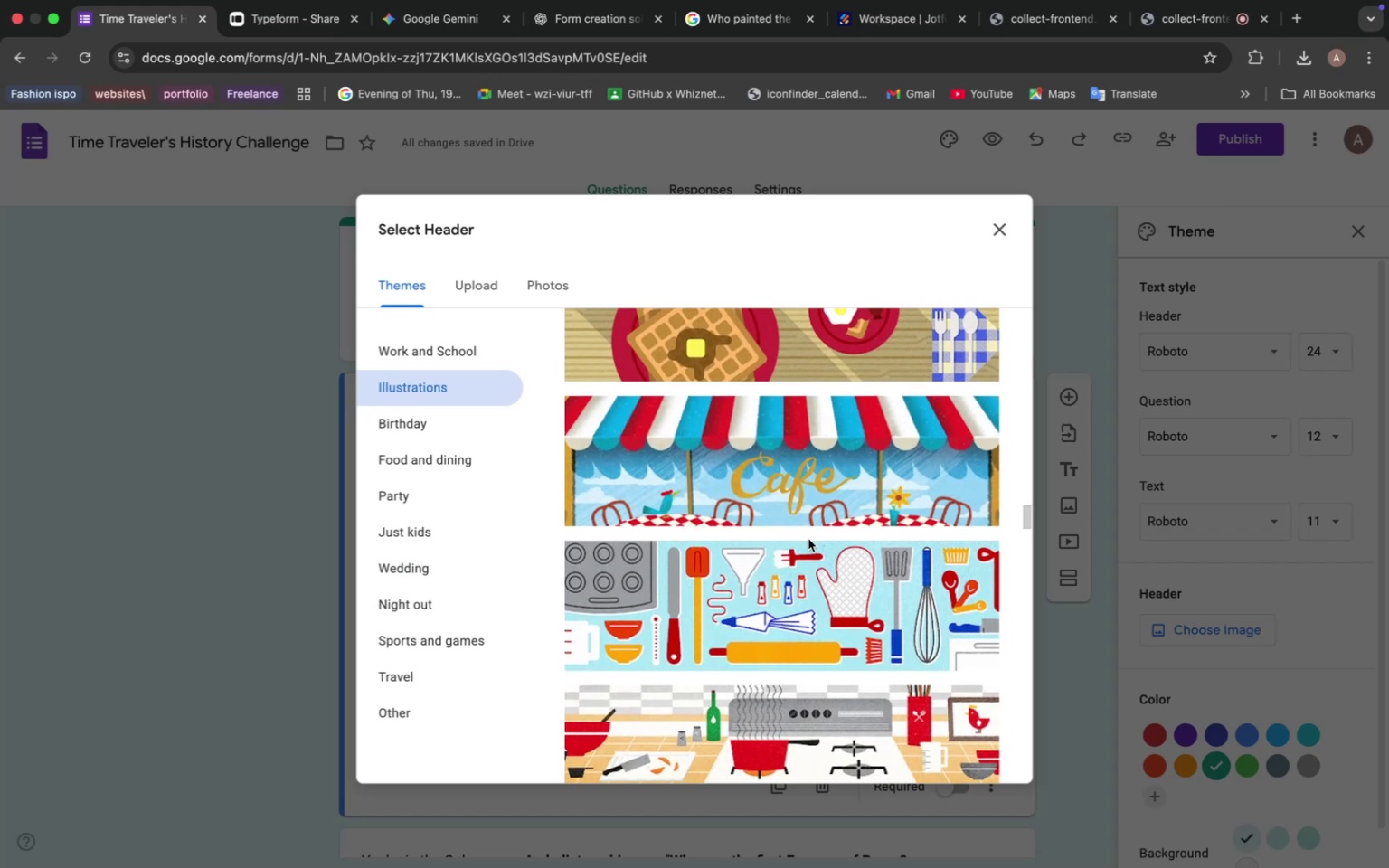 
scroll: coordinate [808, 539], scroll_direction: down, amount: 7.0
 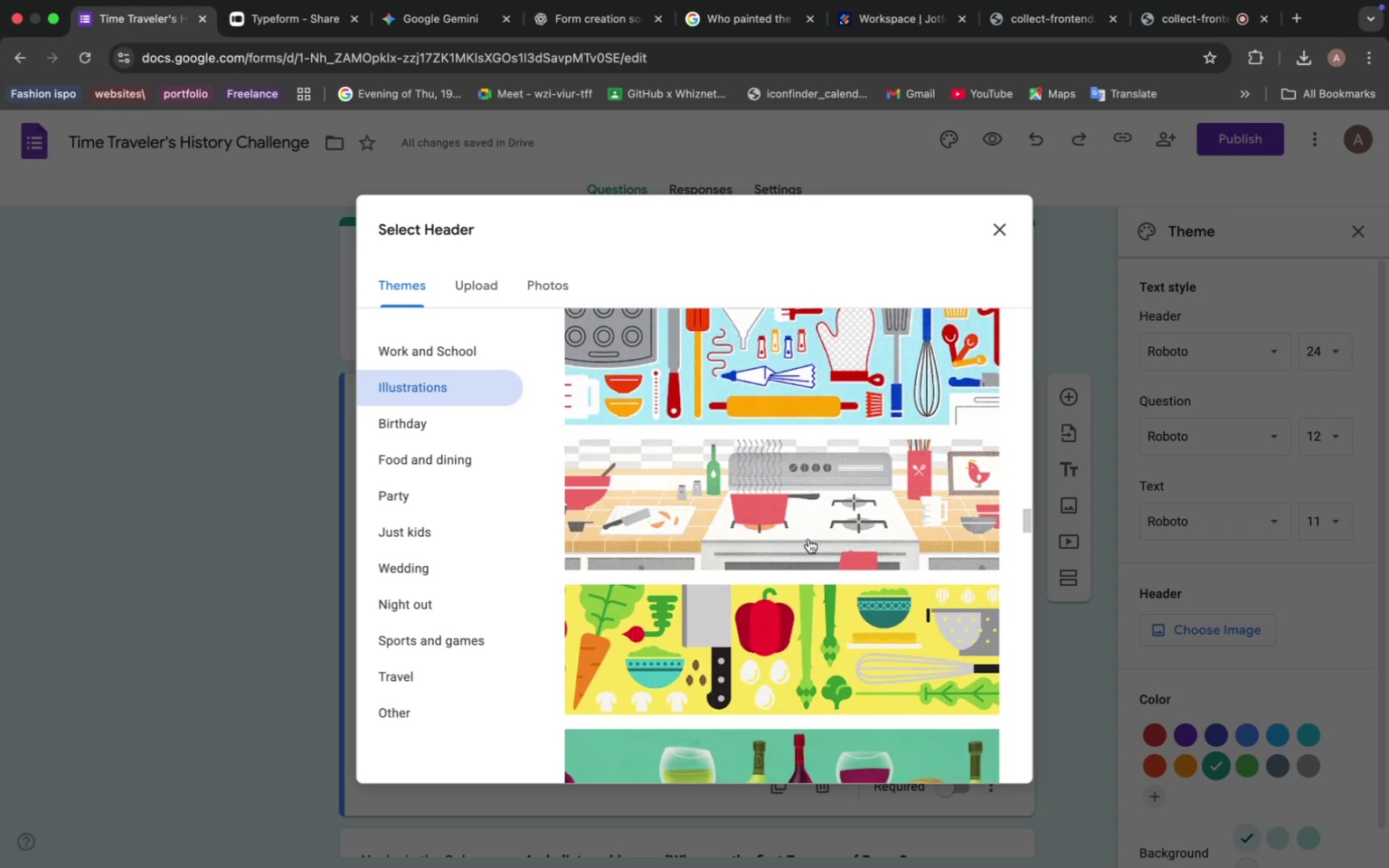 
wait(8.3)
 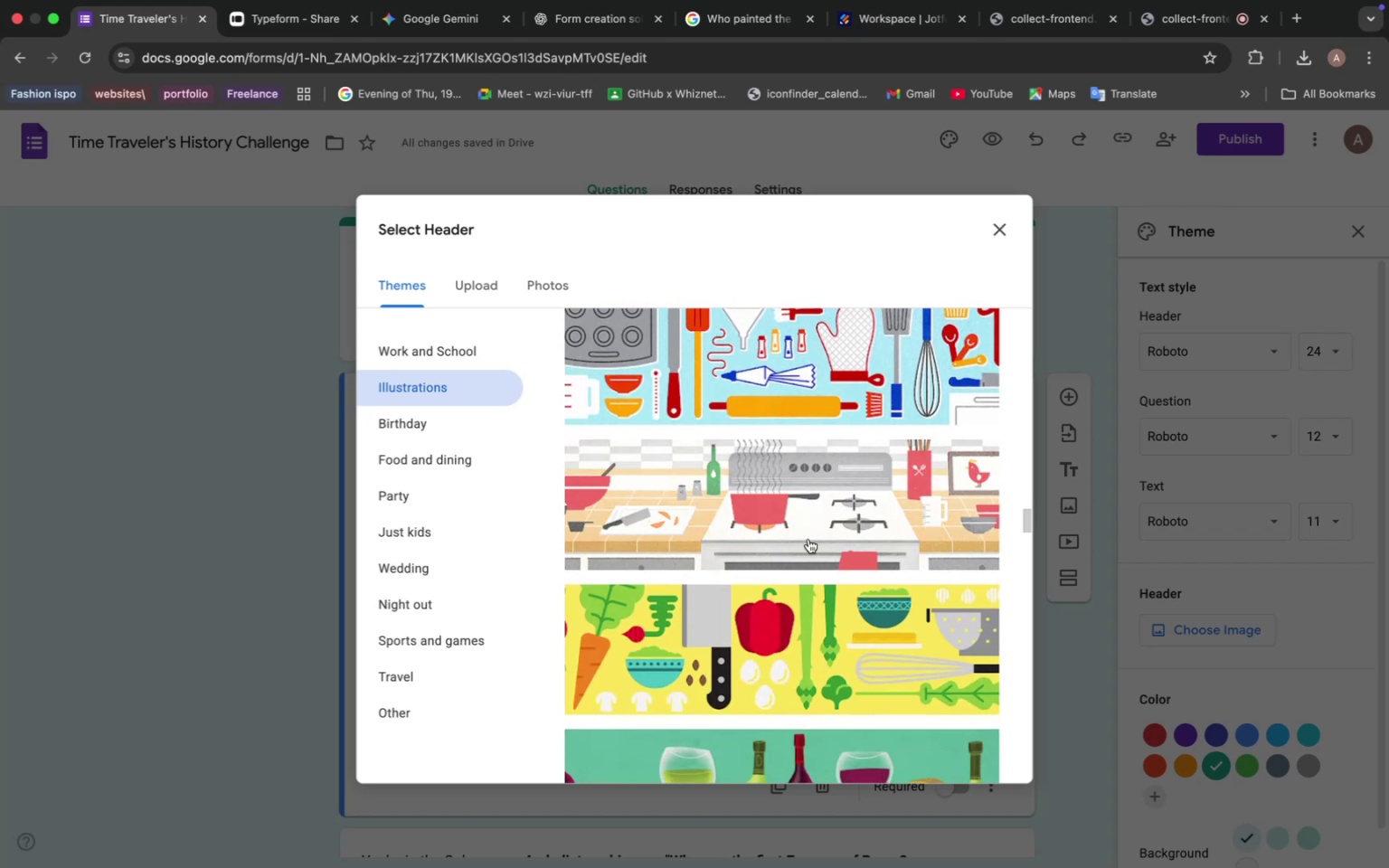 
scroll: coordinate [808, 539], scroll_direction: down, amount: 34.0
 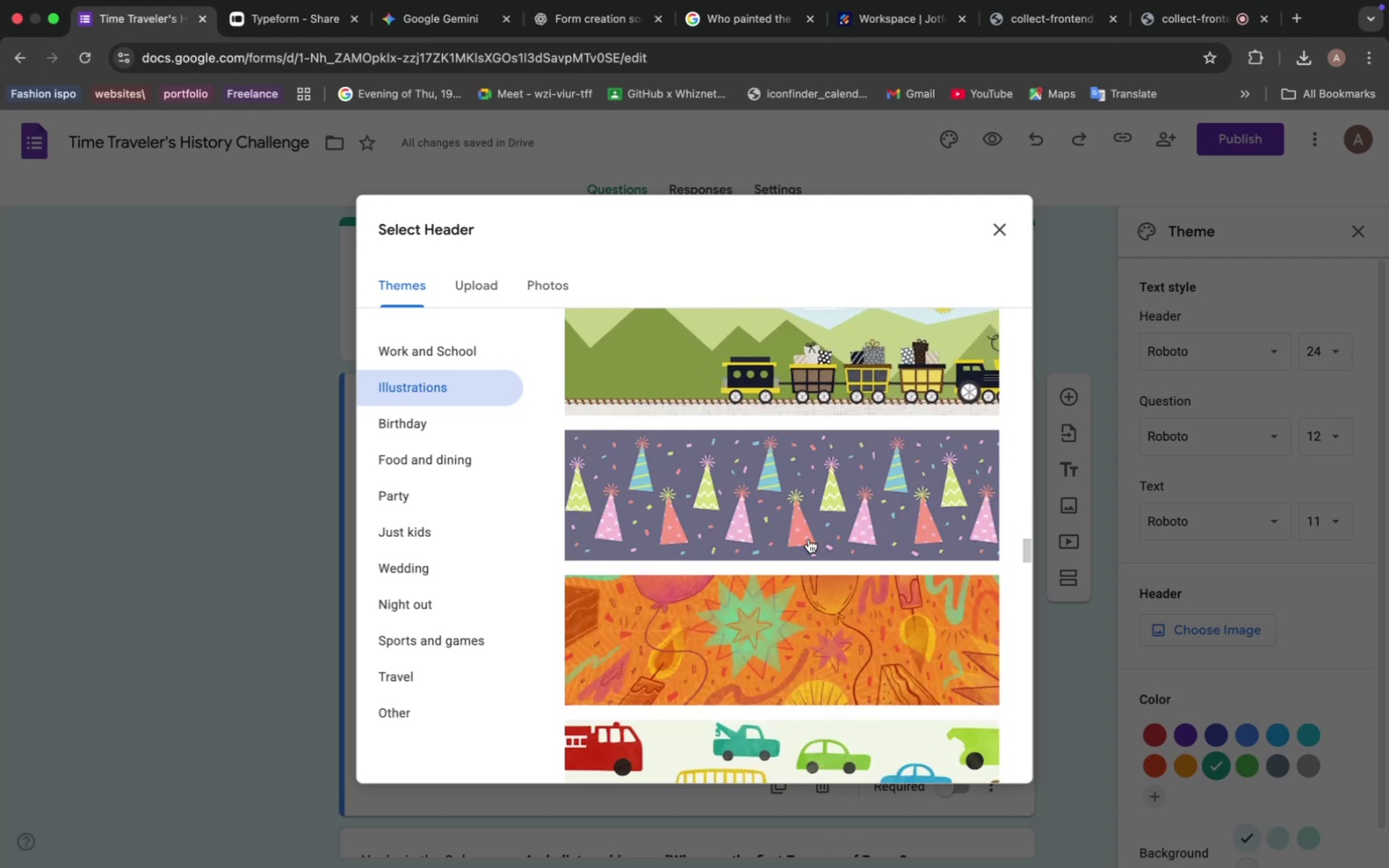 
scroll: coordinate [808, 539], scroll_direction: down, amount: 34.0
 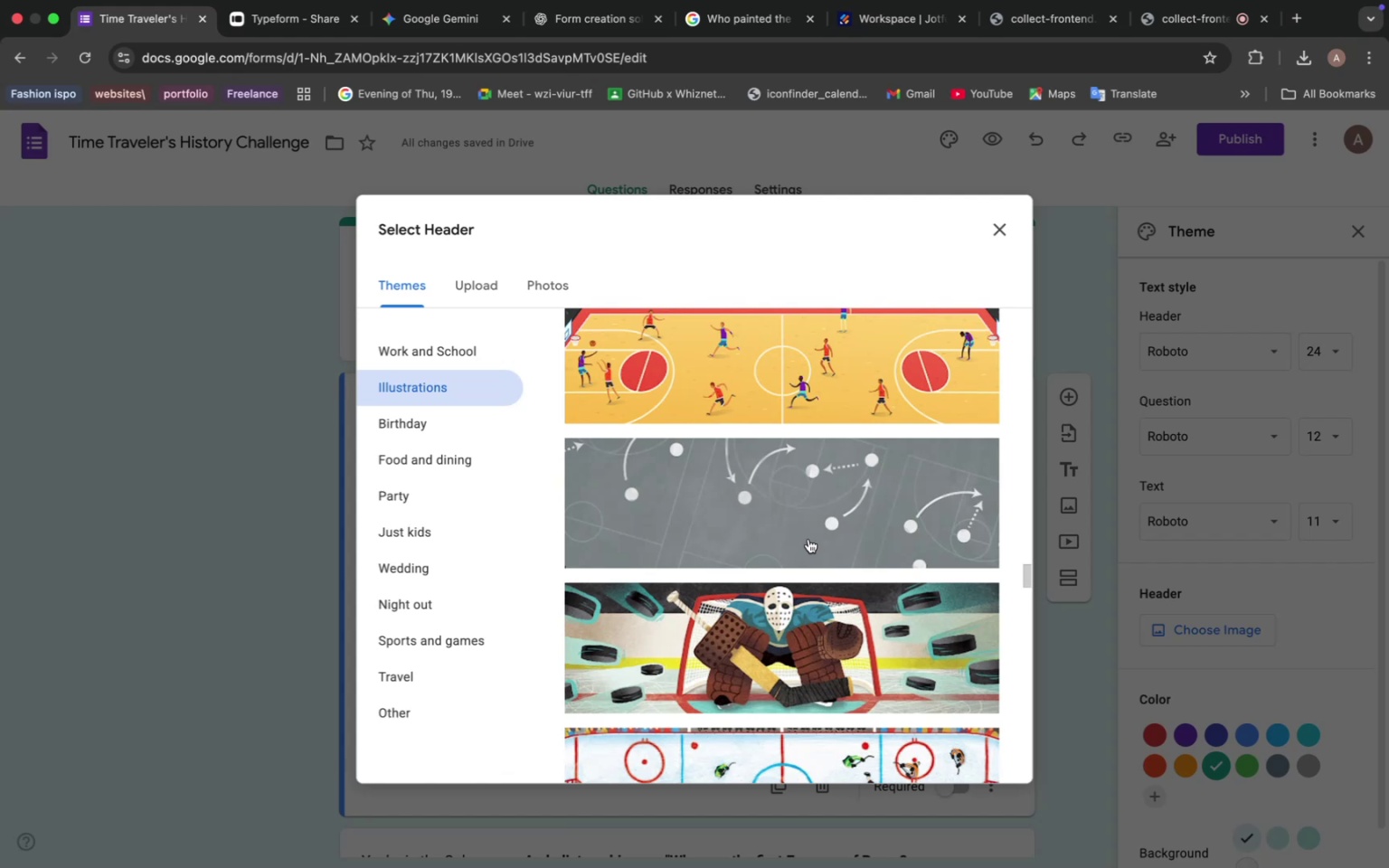 
scroll: coordinate [808, 539], scroll_direction: down, amount: 26.0
 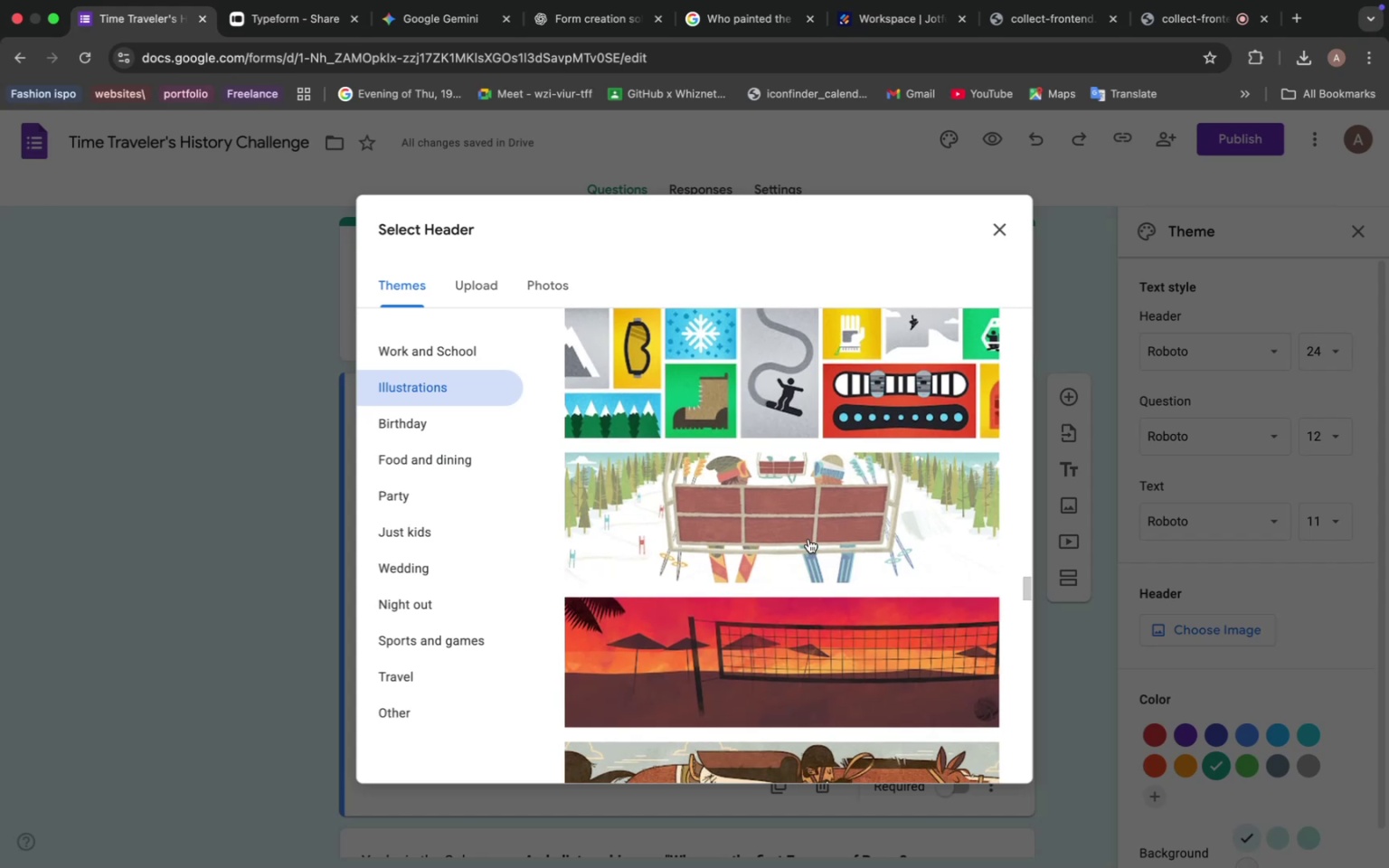 
scroll: coordinate [808, 539], scroll_direction: down, amount: 7.0
 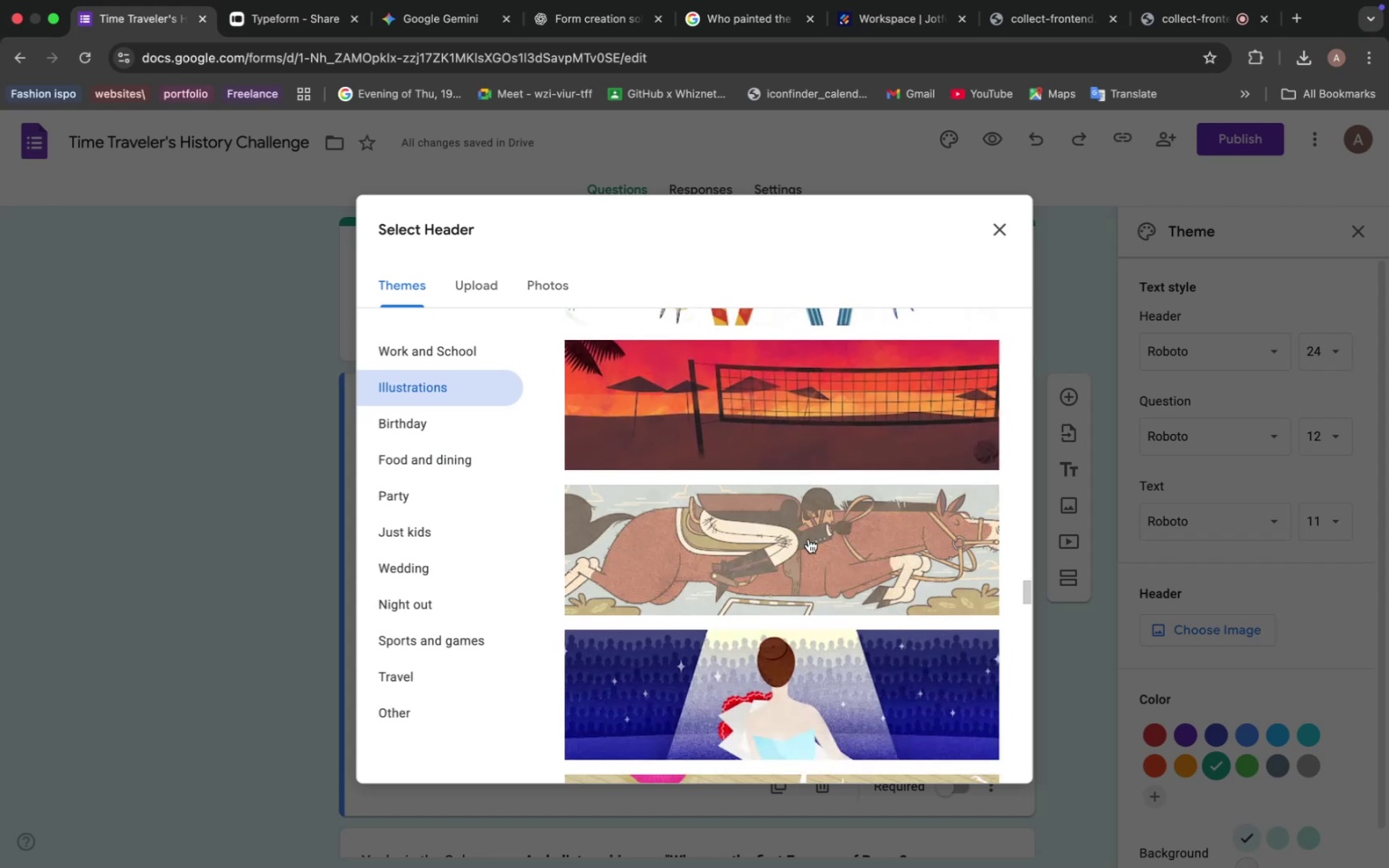 
wait(5.83)
 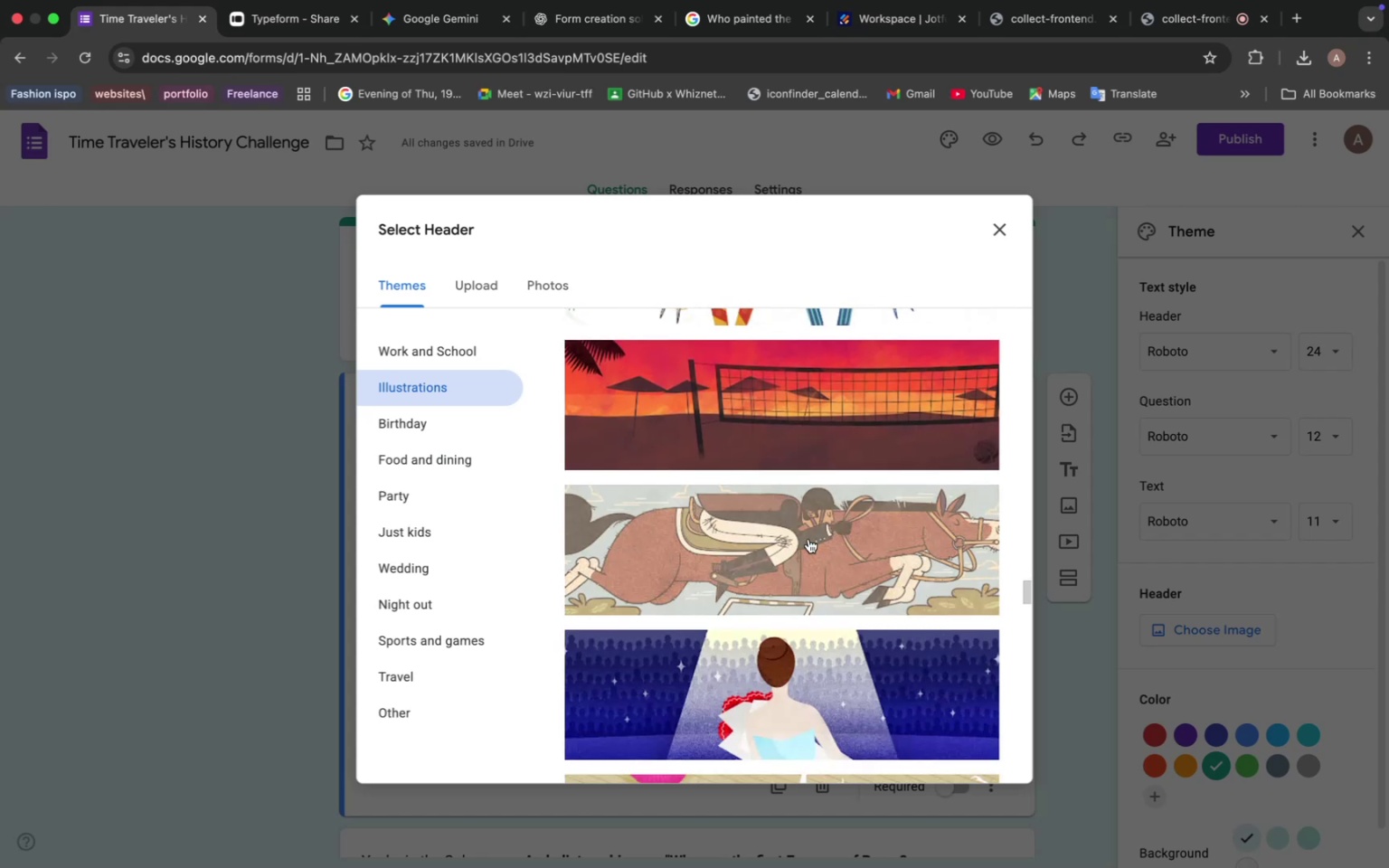 
scroll: coordinate [808, 539], scroll_direction: down, amount: 12.0
 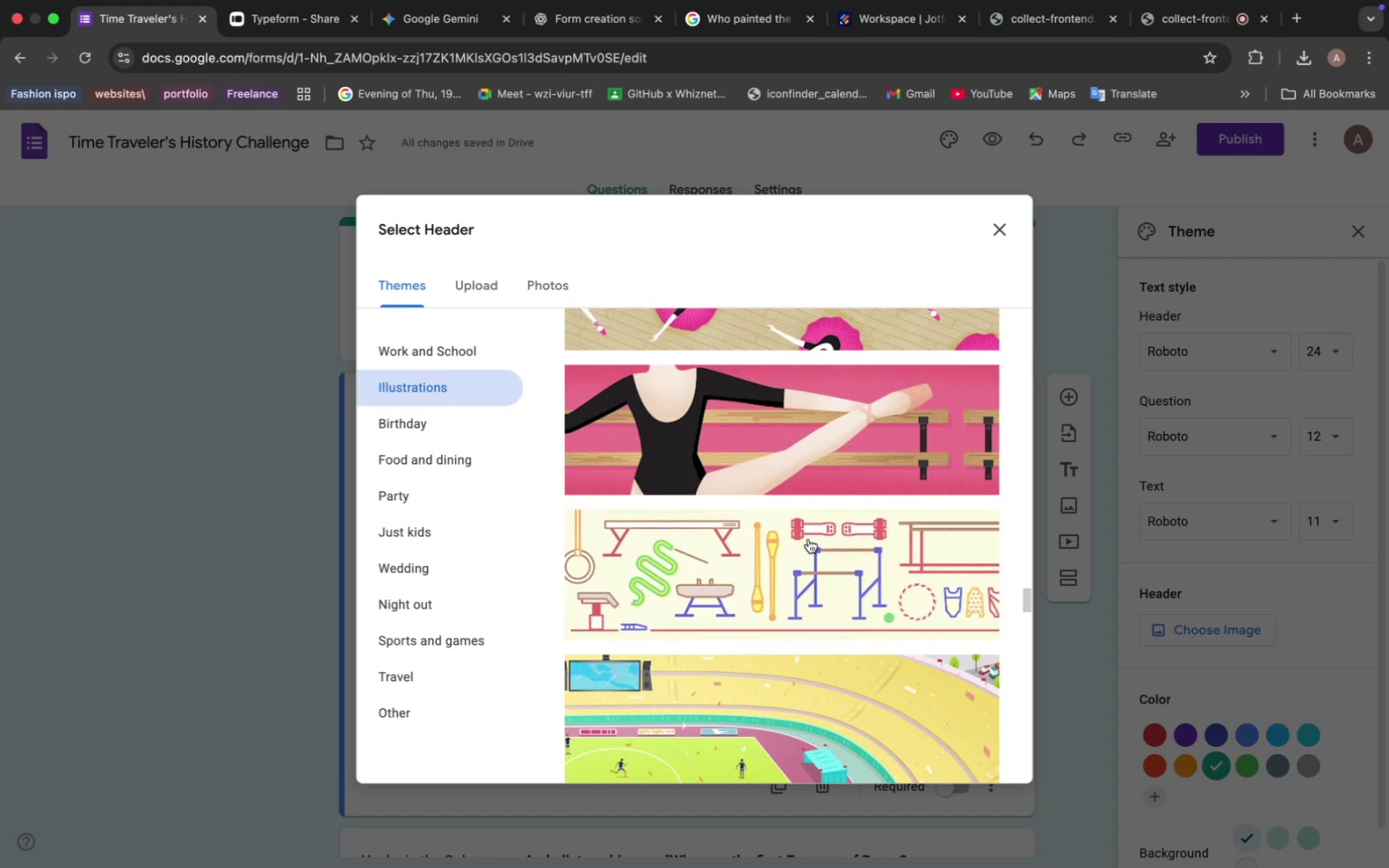 
wait(7.78)
 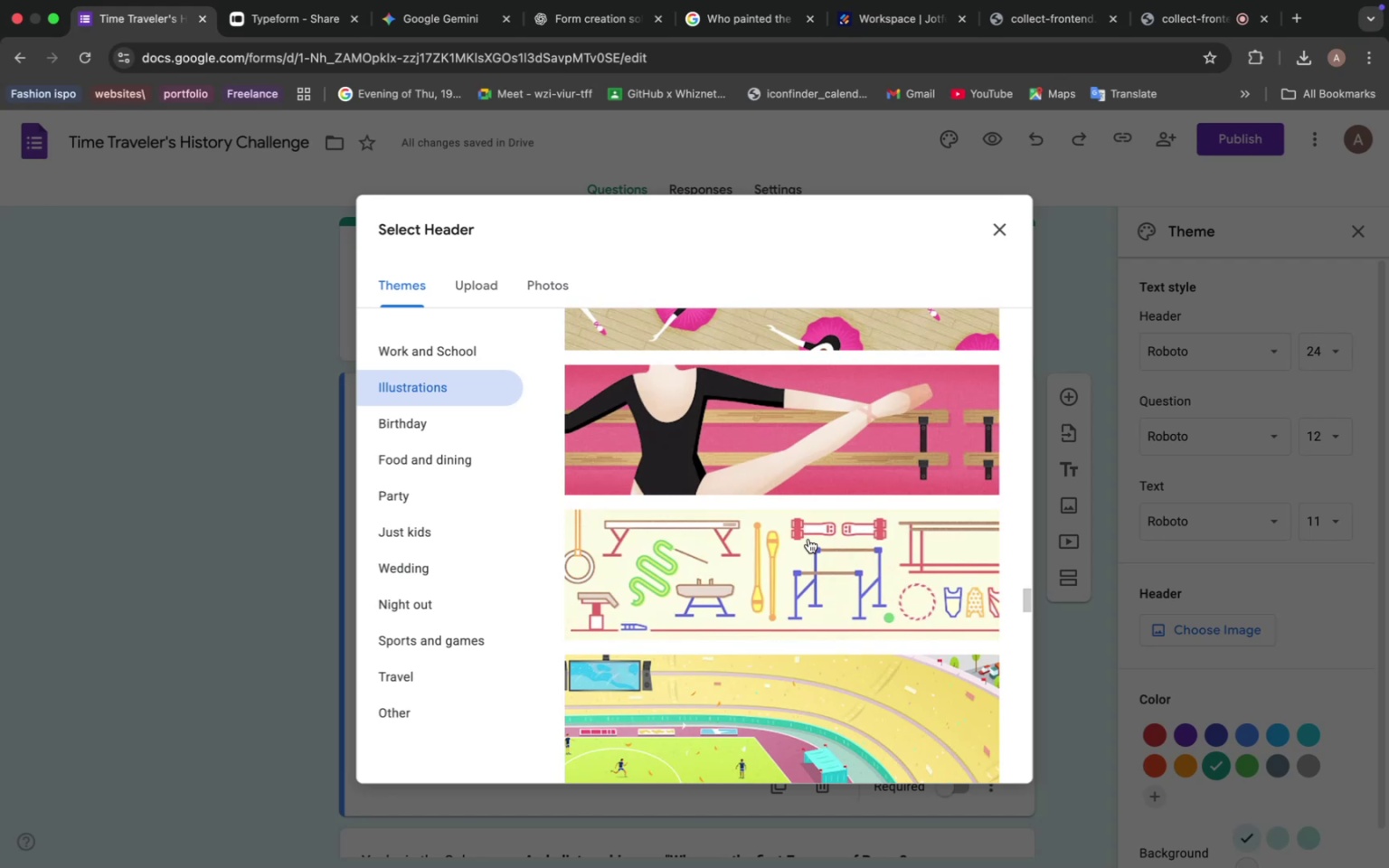 
scroll: coordinate [808, 539], scroll_direction: down, amount: 28.0
 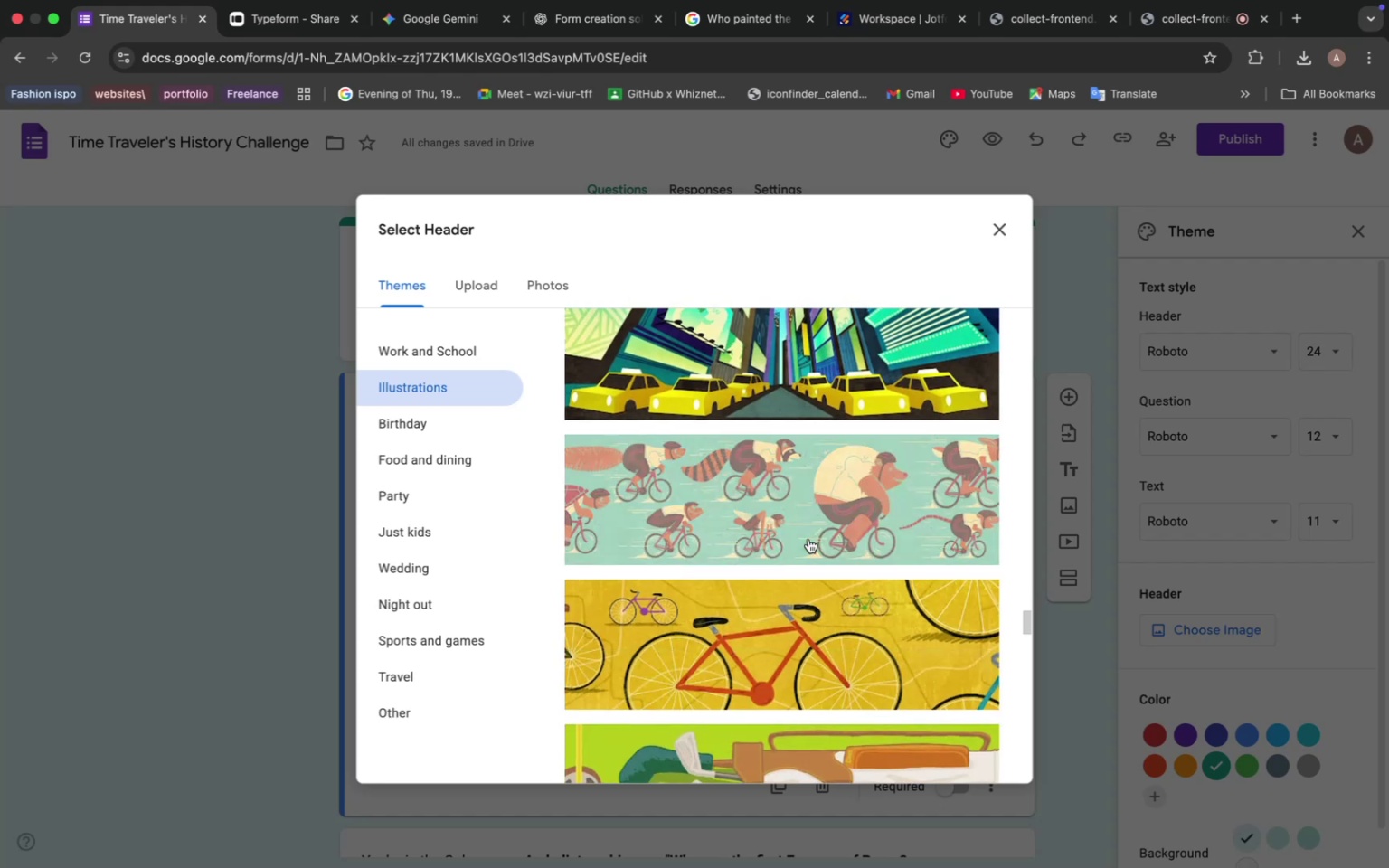 
scroll: coordinate [808, 539], scroll_direction: up, amount: 6.0
 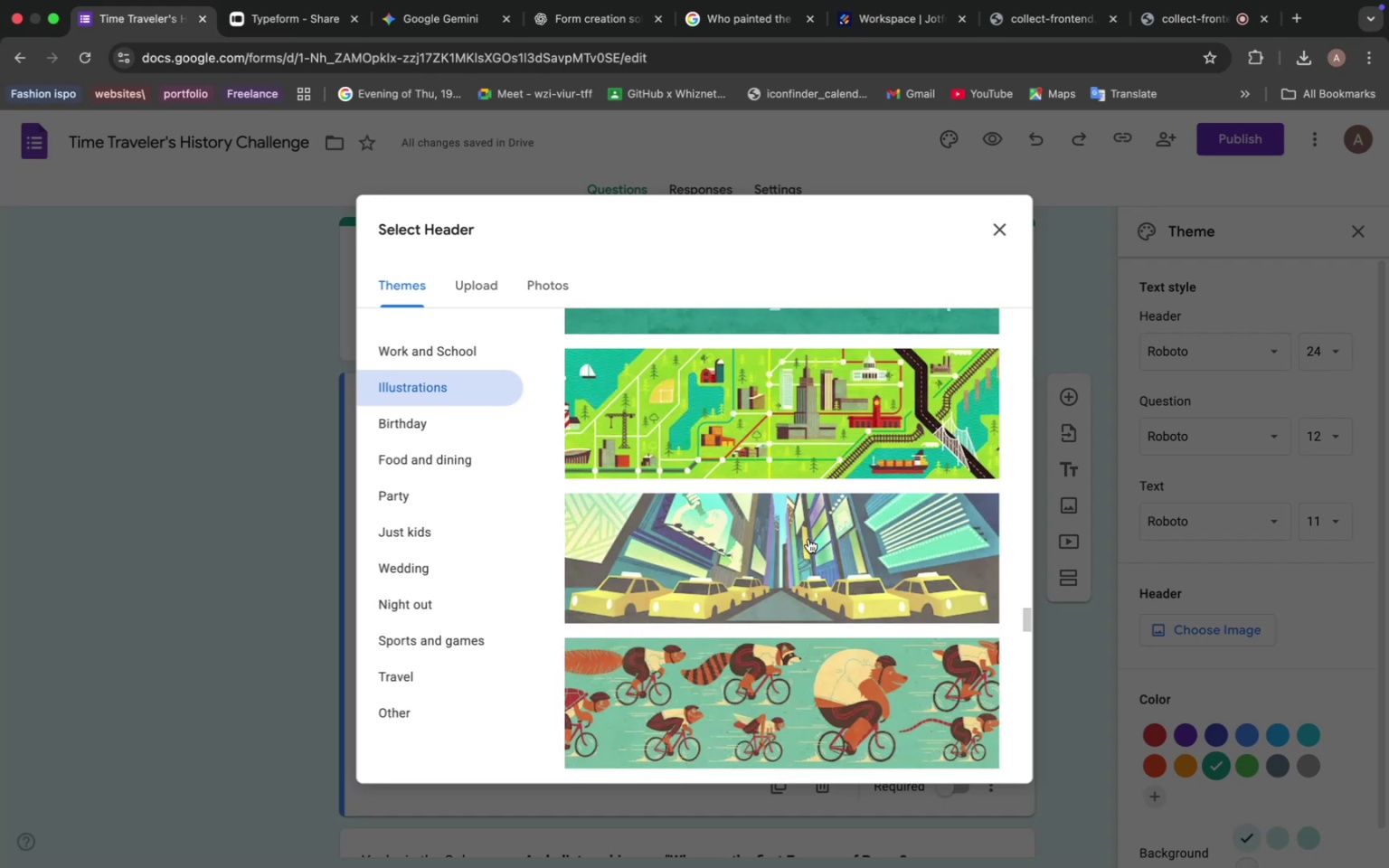 
scroll: coordinate [808, 539], scroll_direction: down, amount: 22.0
 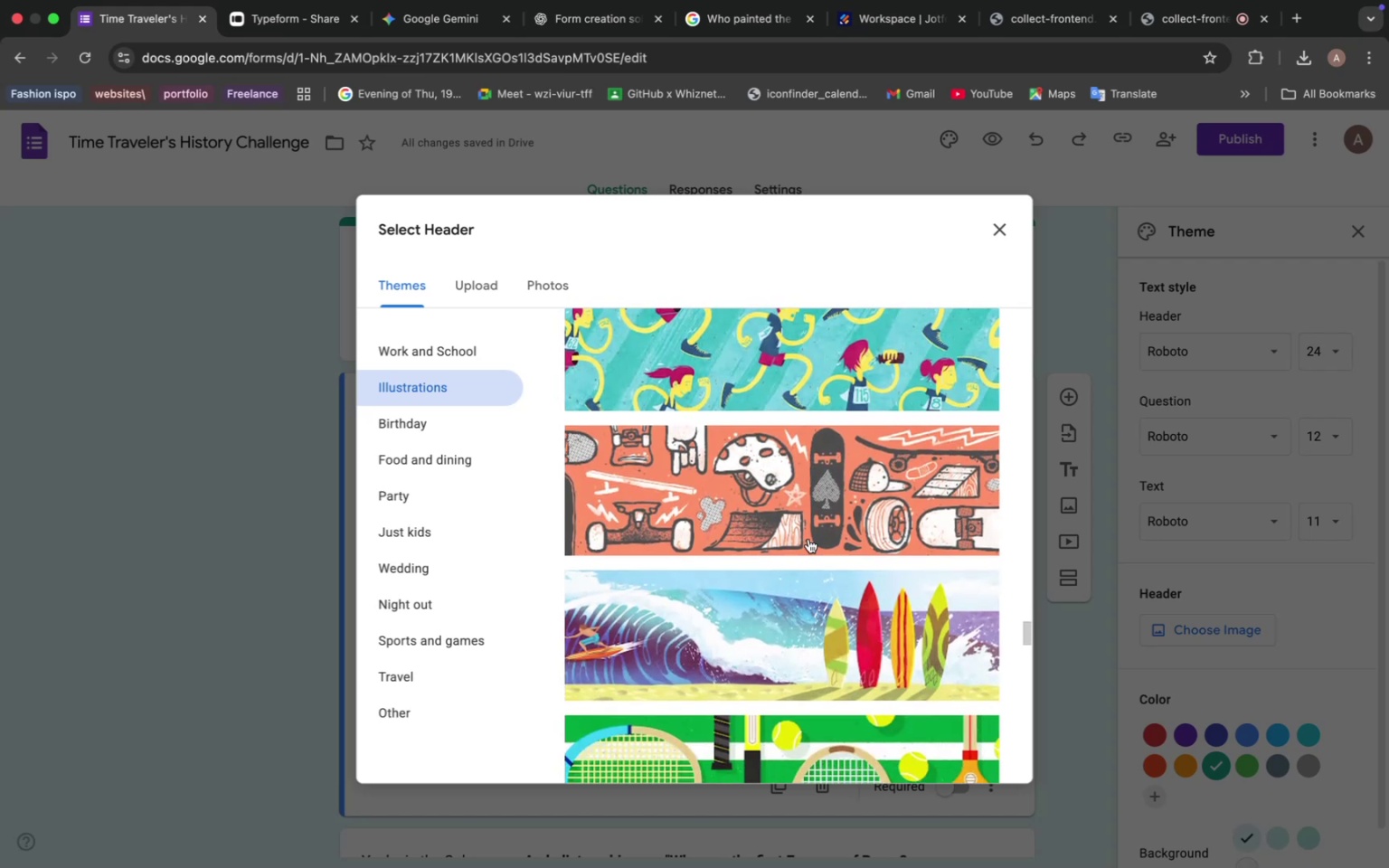 
scroll: coordinate [808, 539], scroll_direction: down, amount: 36.0
 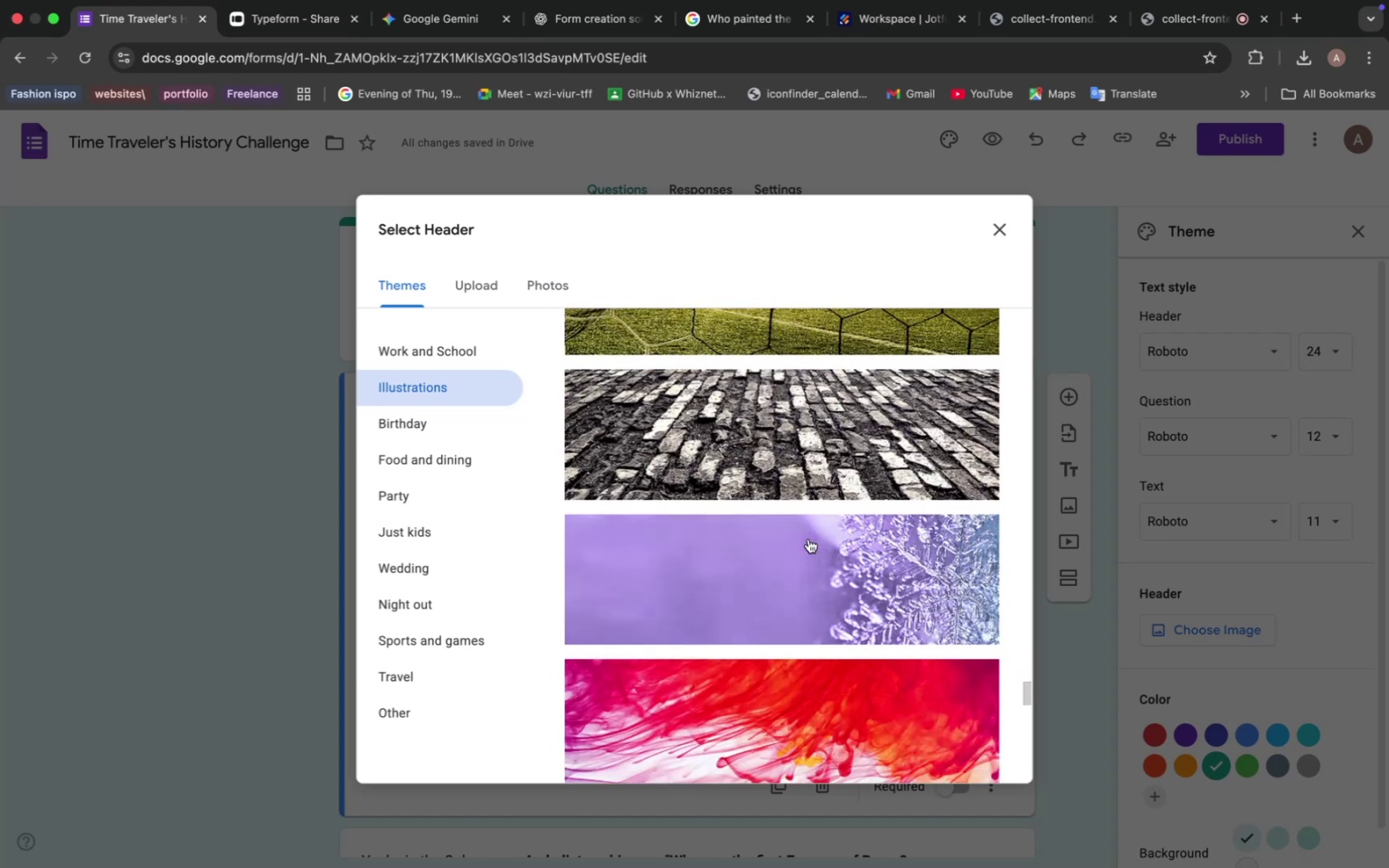 
scroll: coordinate [808, 539], scroll_direction: down, amount: 53.0
 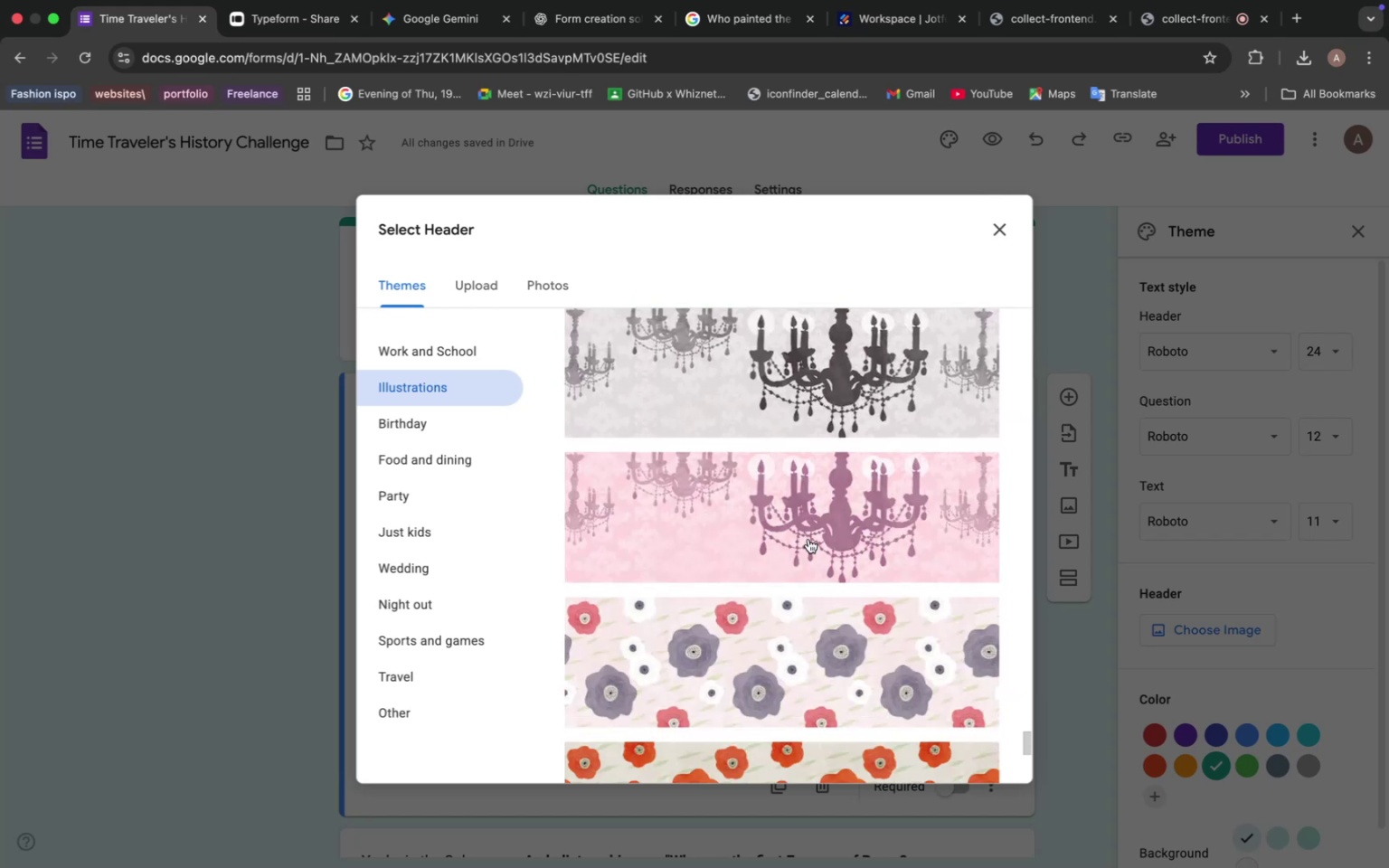 
scroll: coordinate [809, 539], scroll_direction: down, amount: 34.0
 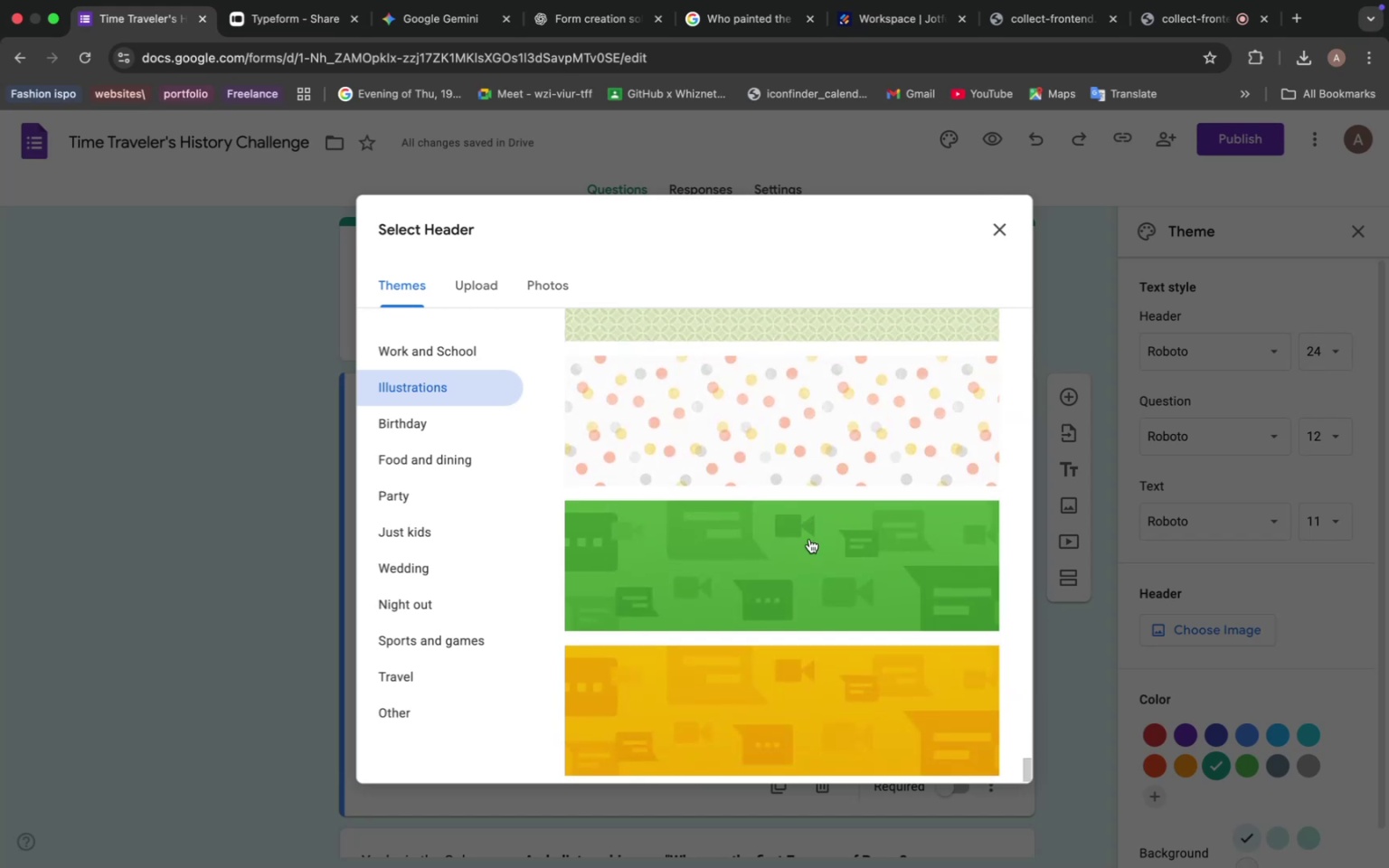 
scroll: coordinate [814, 539], scroll_direction: up, amount: 99.0
 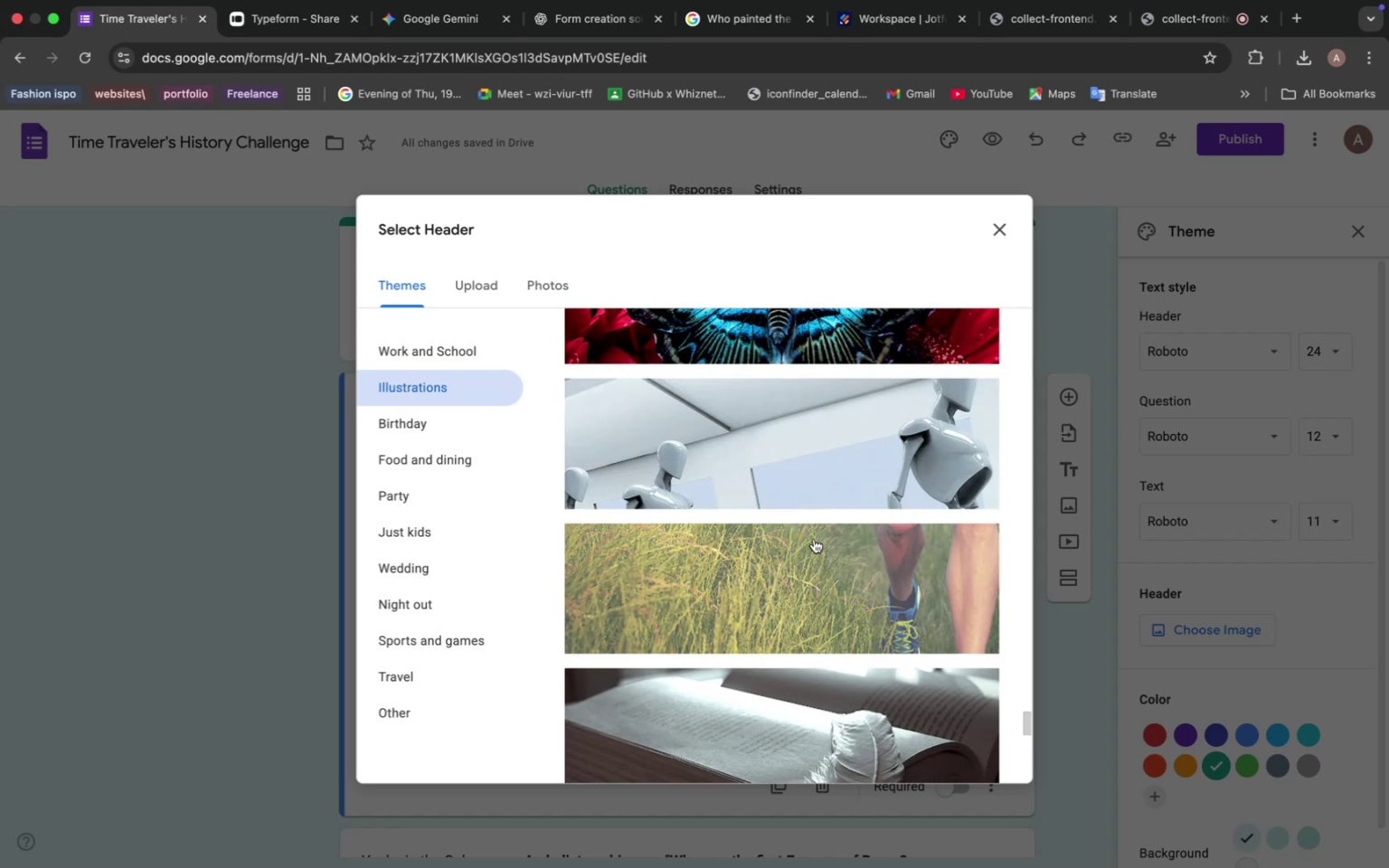 
scroll: coordinate [814, 540], scroll_direction: up, amount: 46.0
 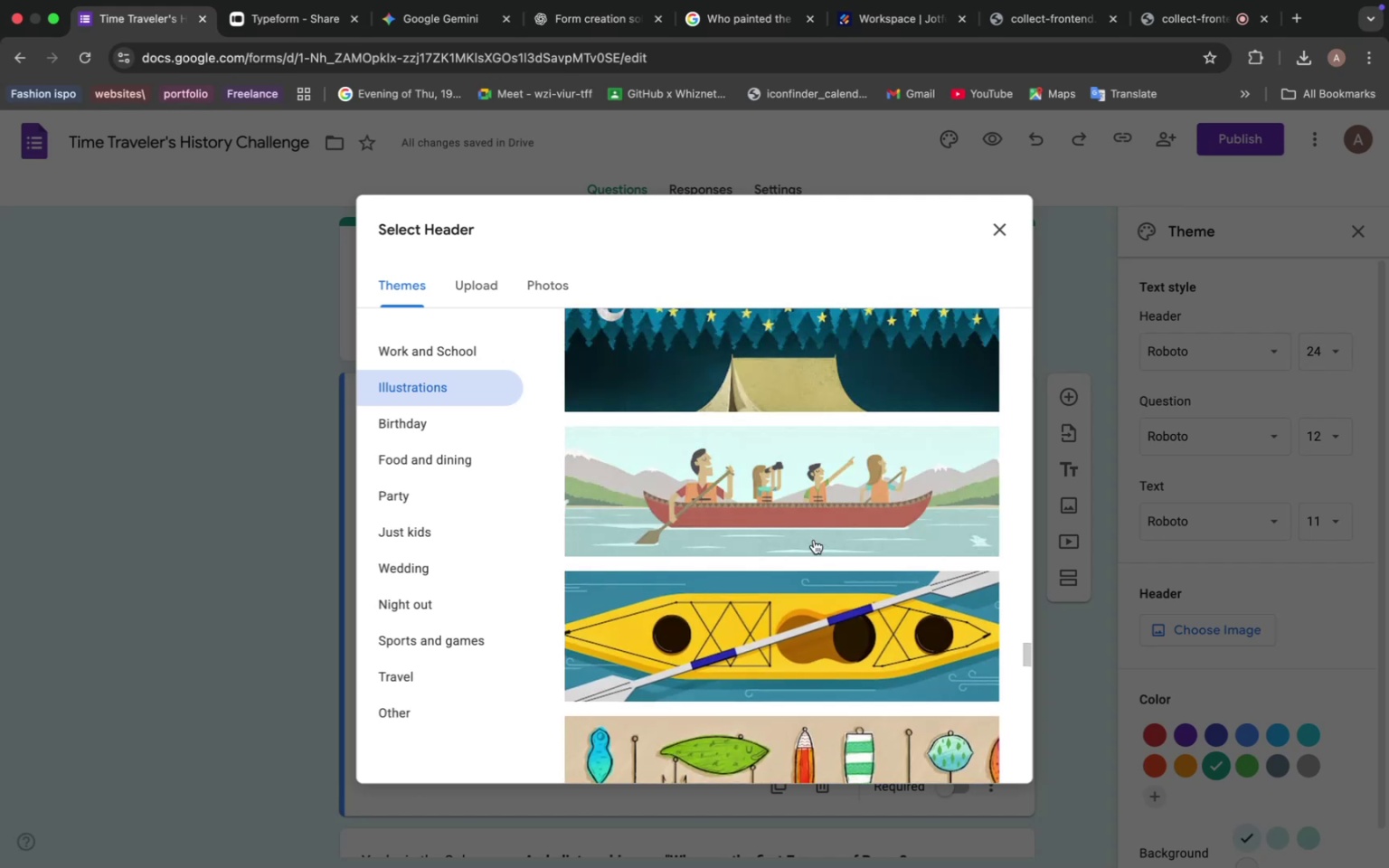 
left_click([772, 498])
 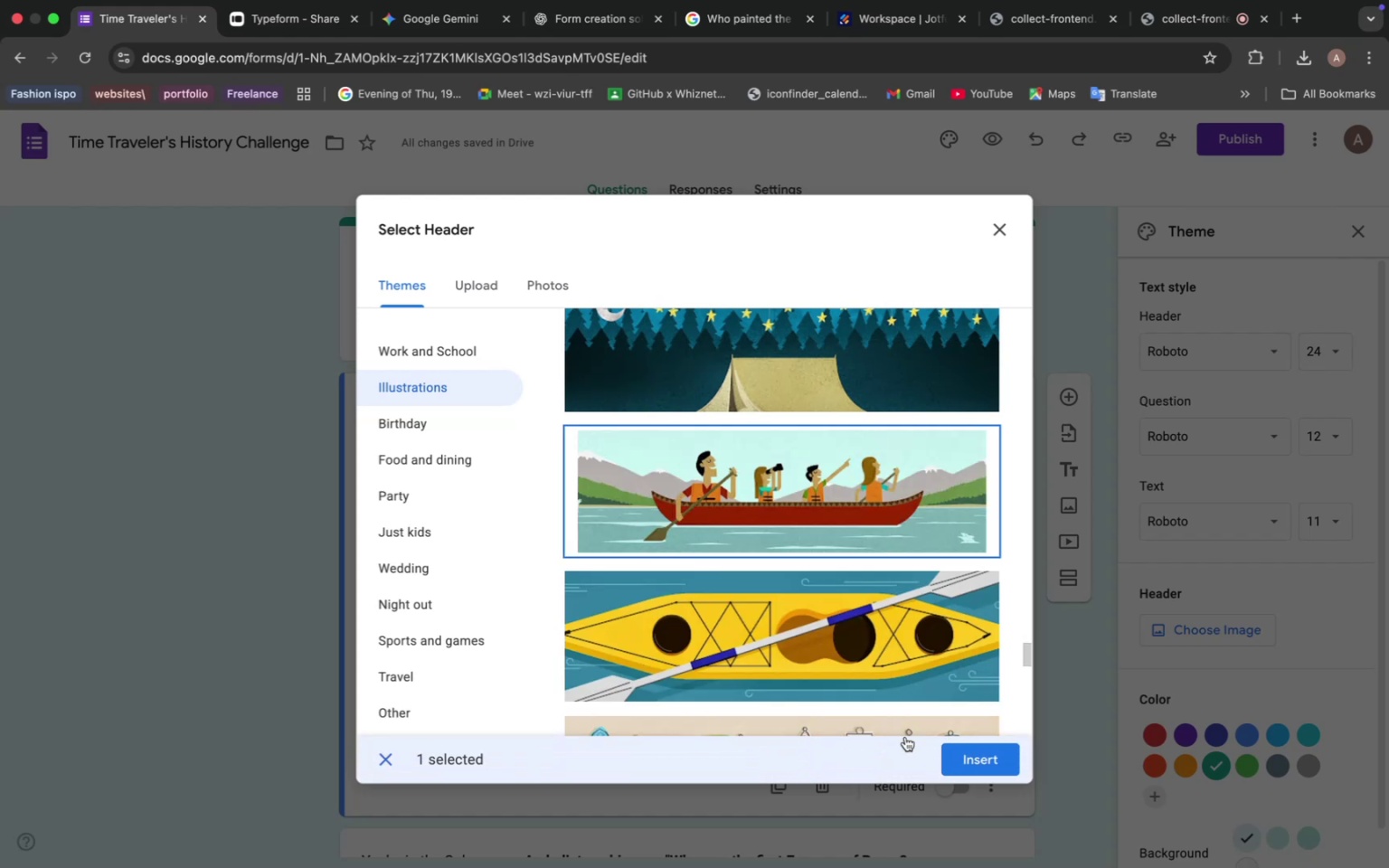 
left_click([970, 754])
 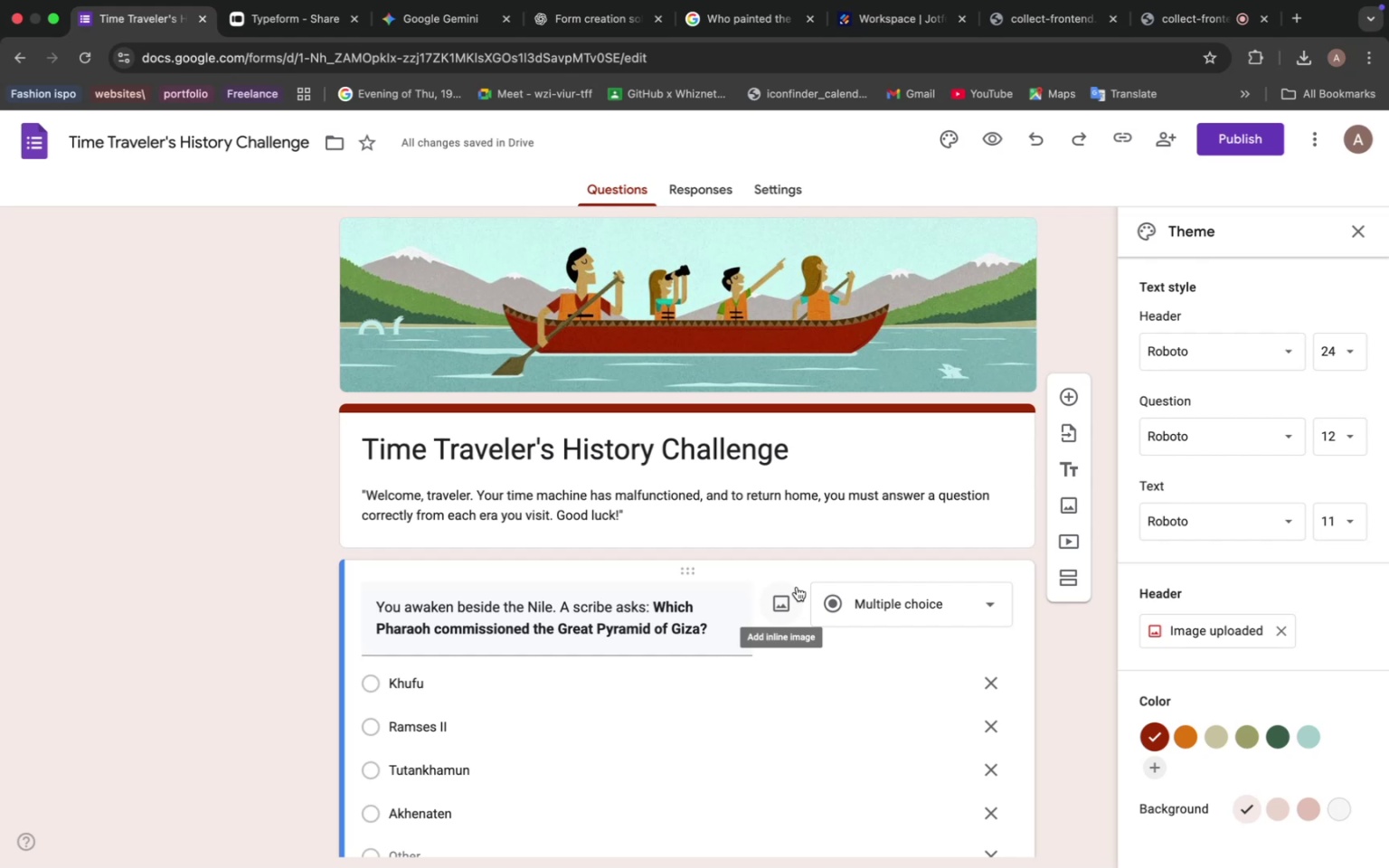 
wait(100.66)
 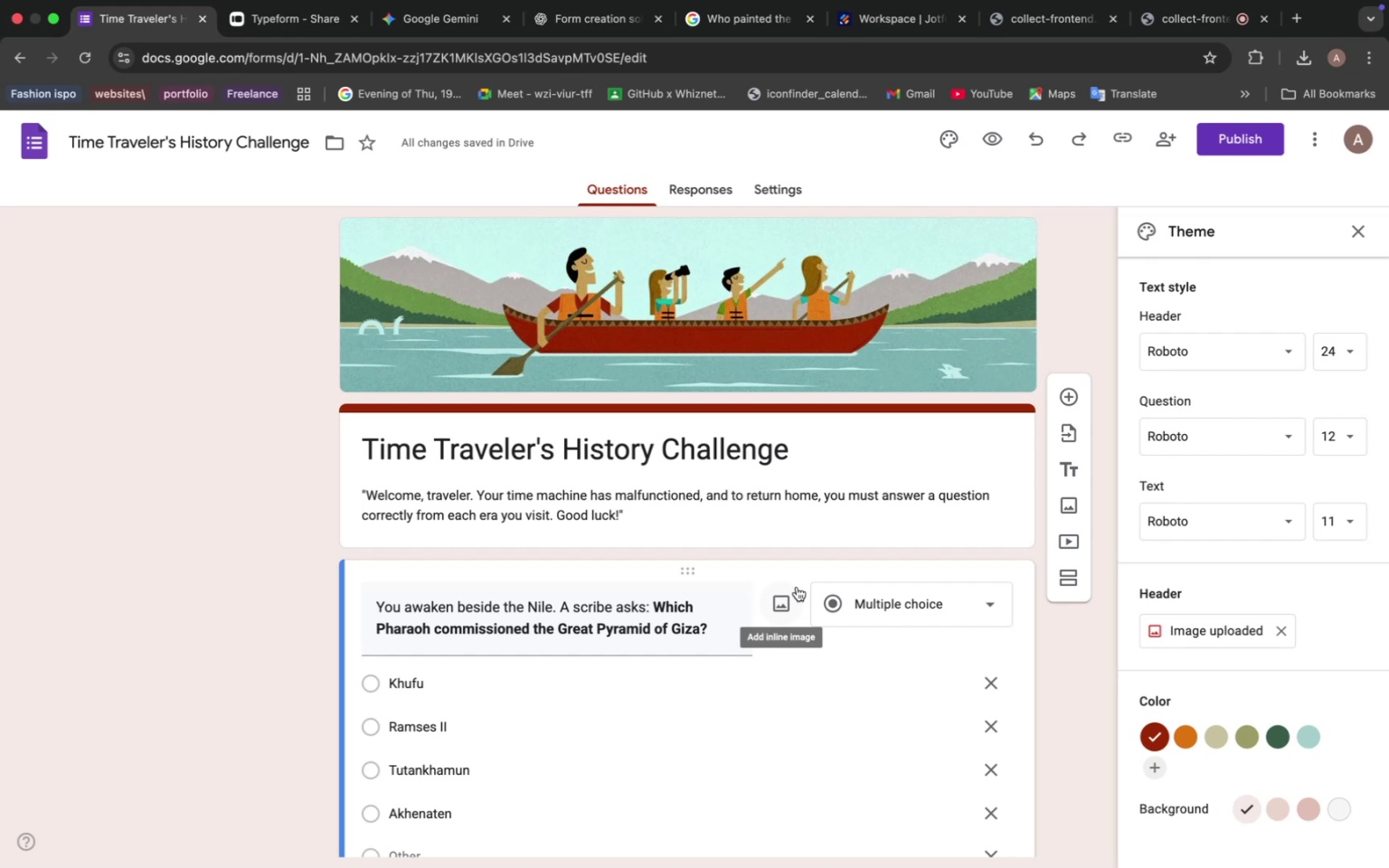 
mouse_move([548, 18])
 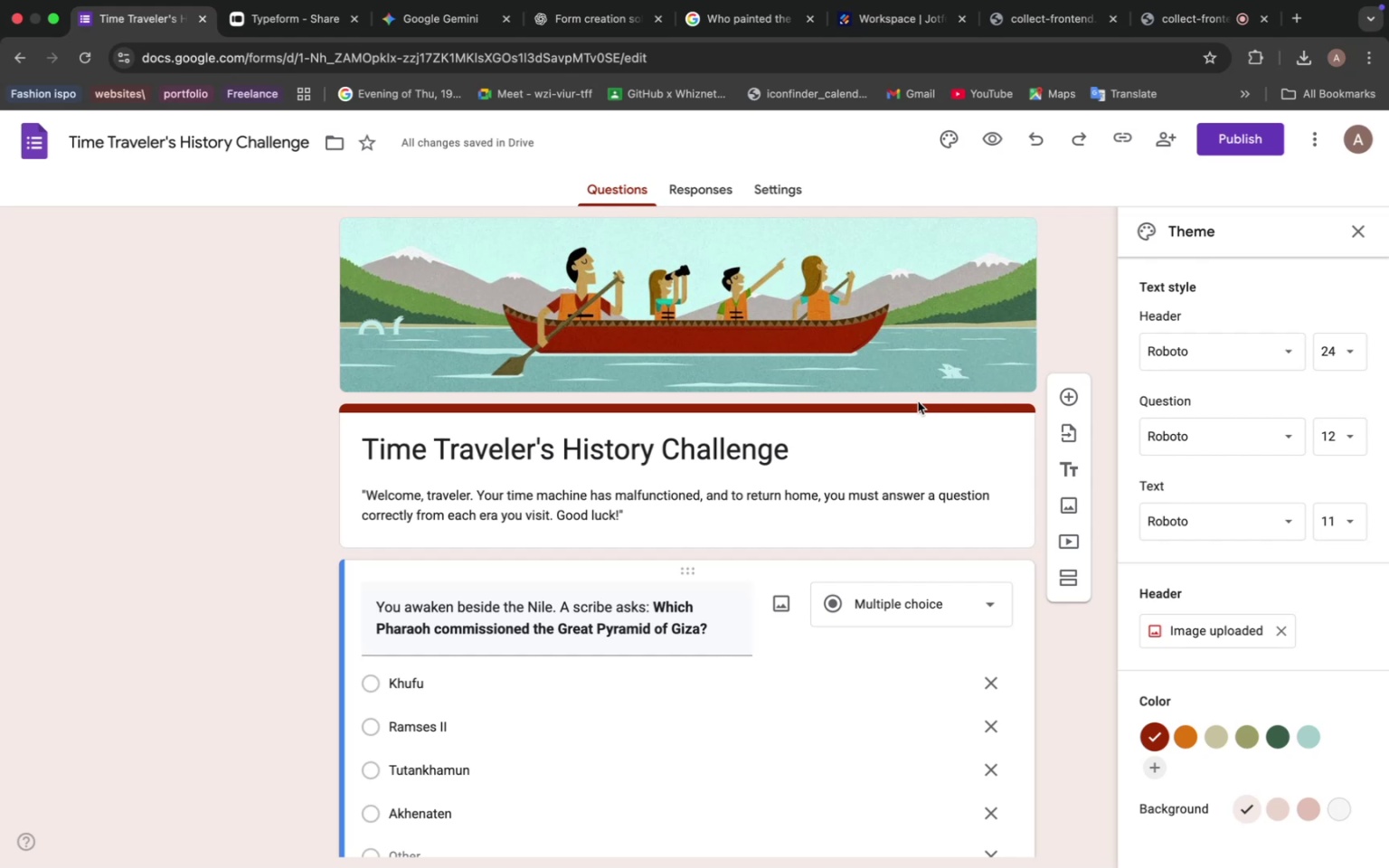 
wait(38.38)
 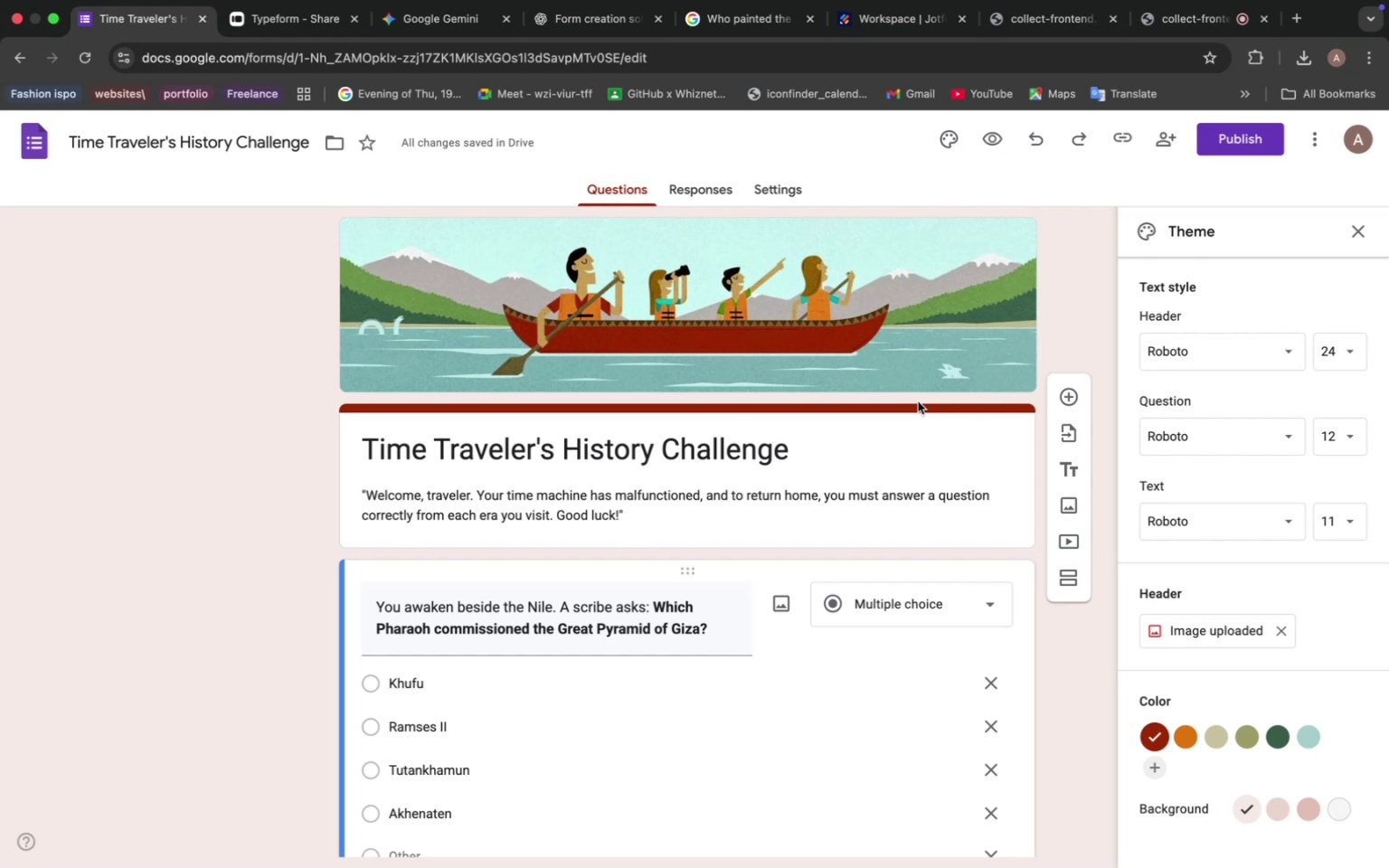 
scroll: coordinate [989, 483], scroll_direction: down, amount: 2.0
 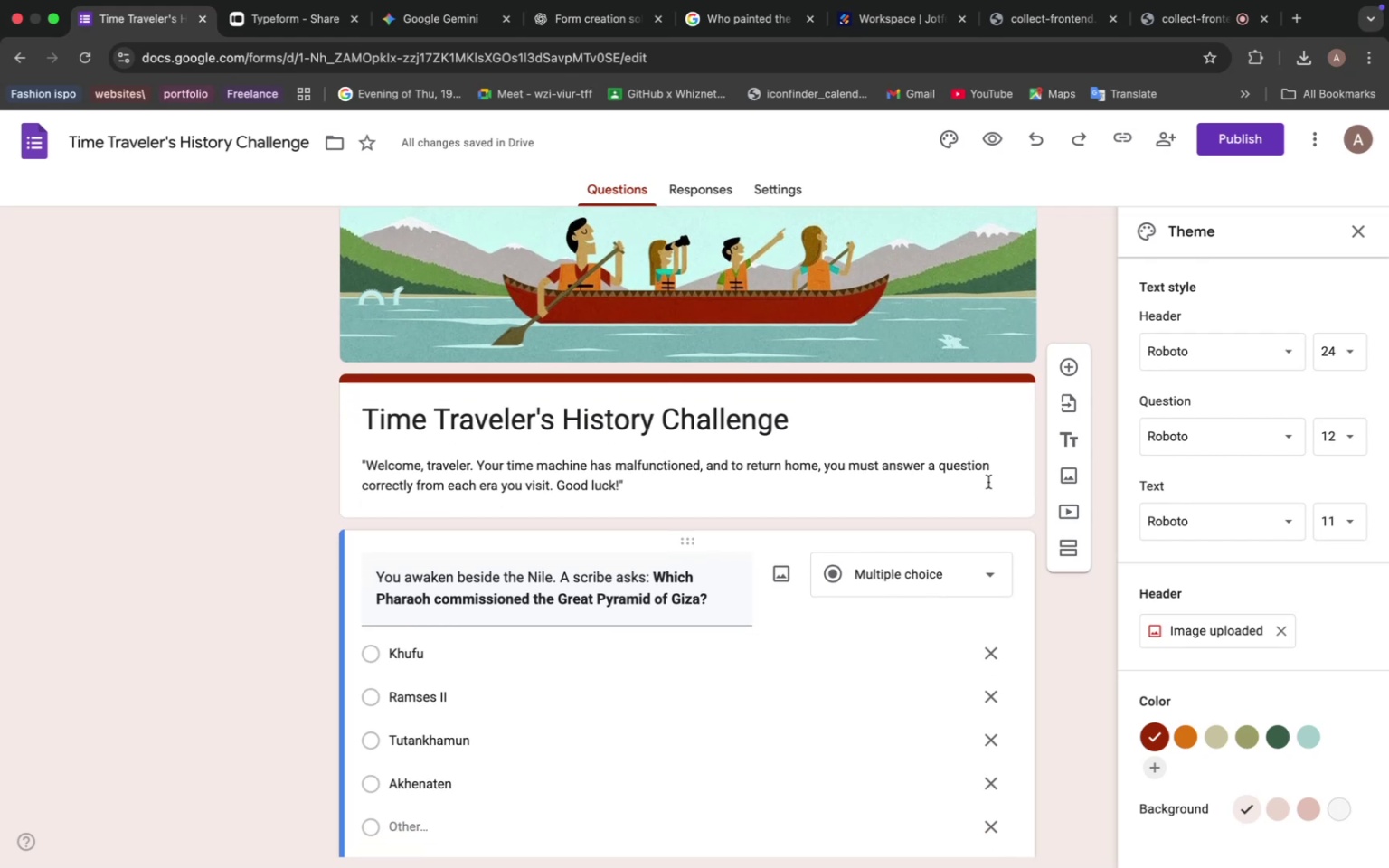 
scroll: coordinate [987, 480], scroll_direction: up, amount: 4.0
 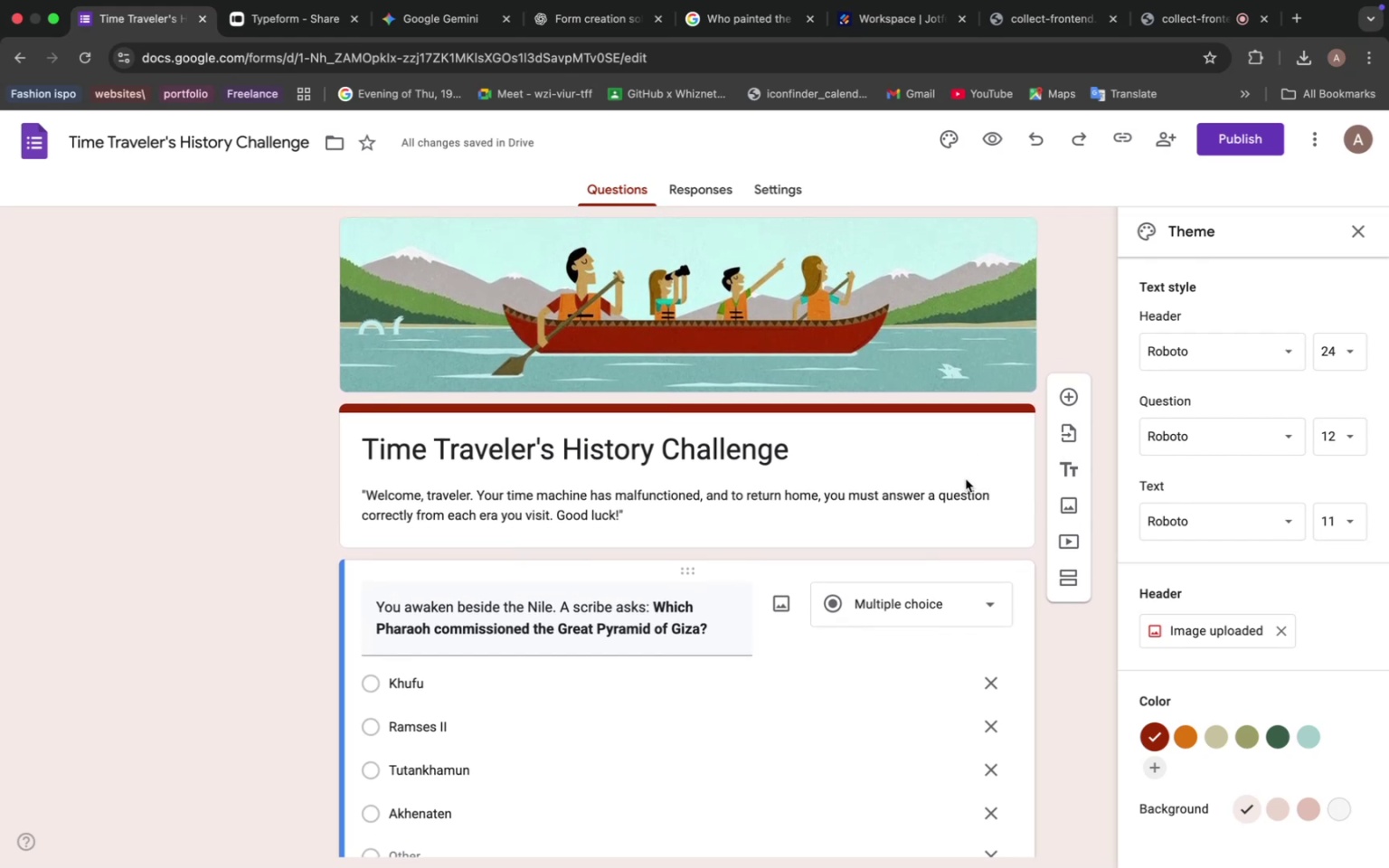 
scroll: coordinate [921, 476], scroll_direction: down, amount: 1.0
 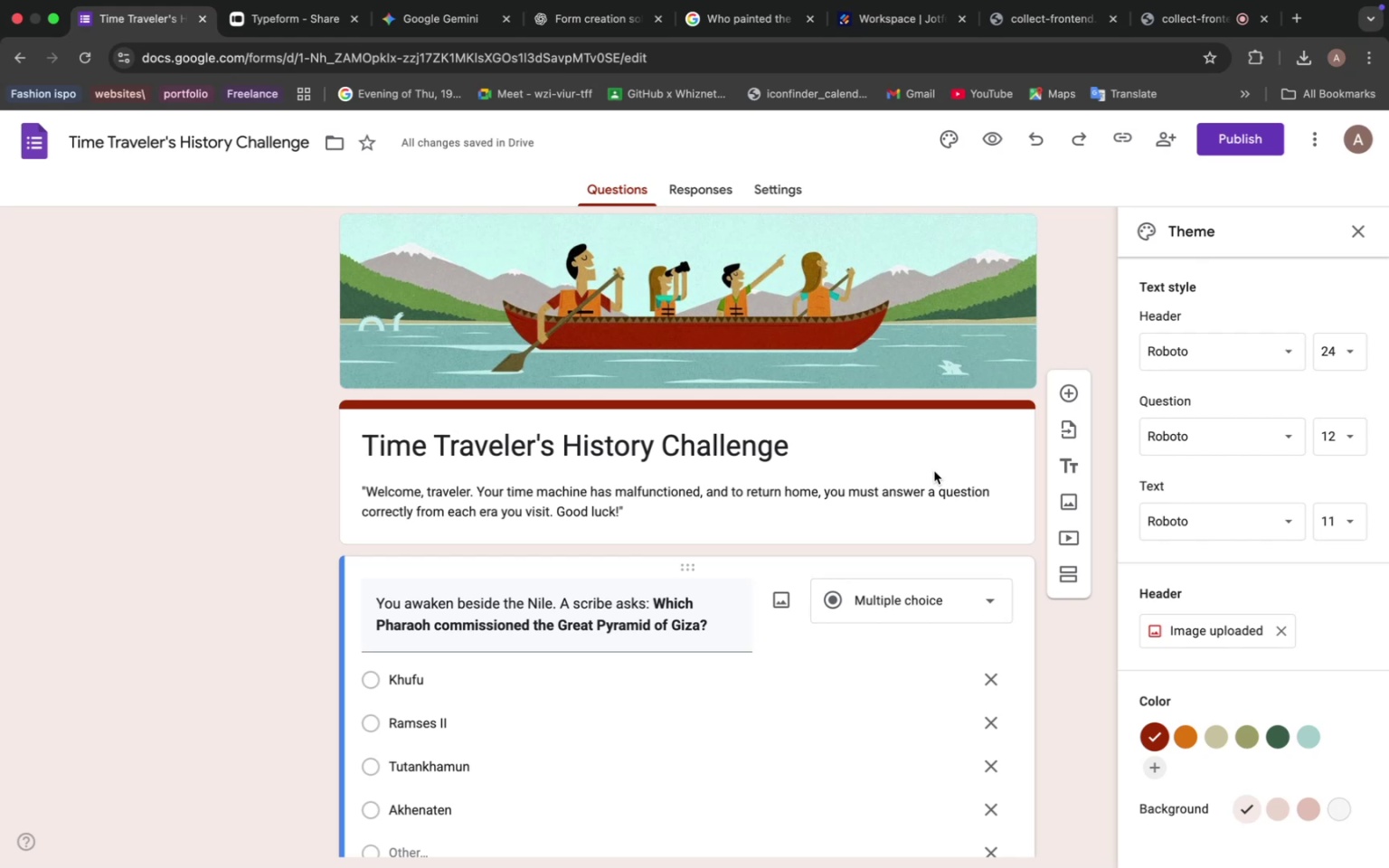 
wait(25.4)
 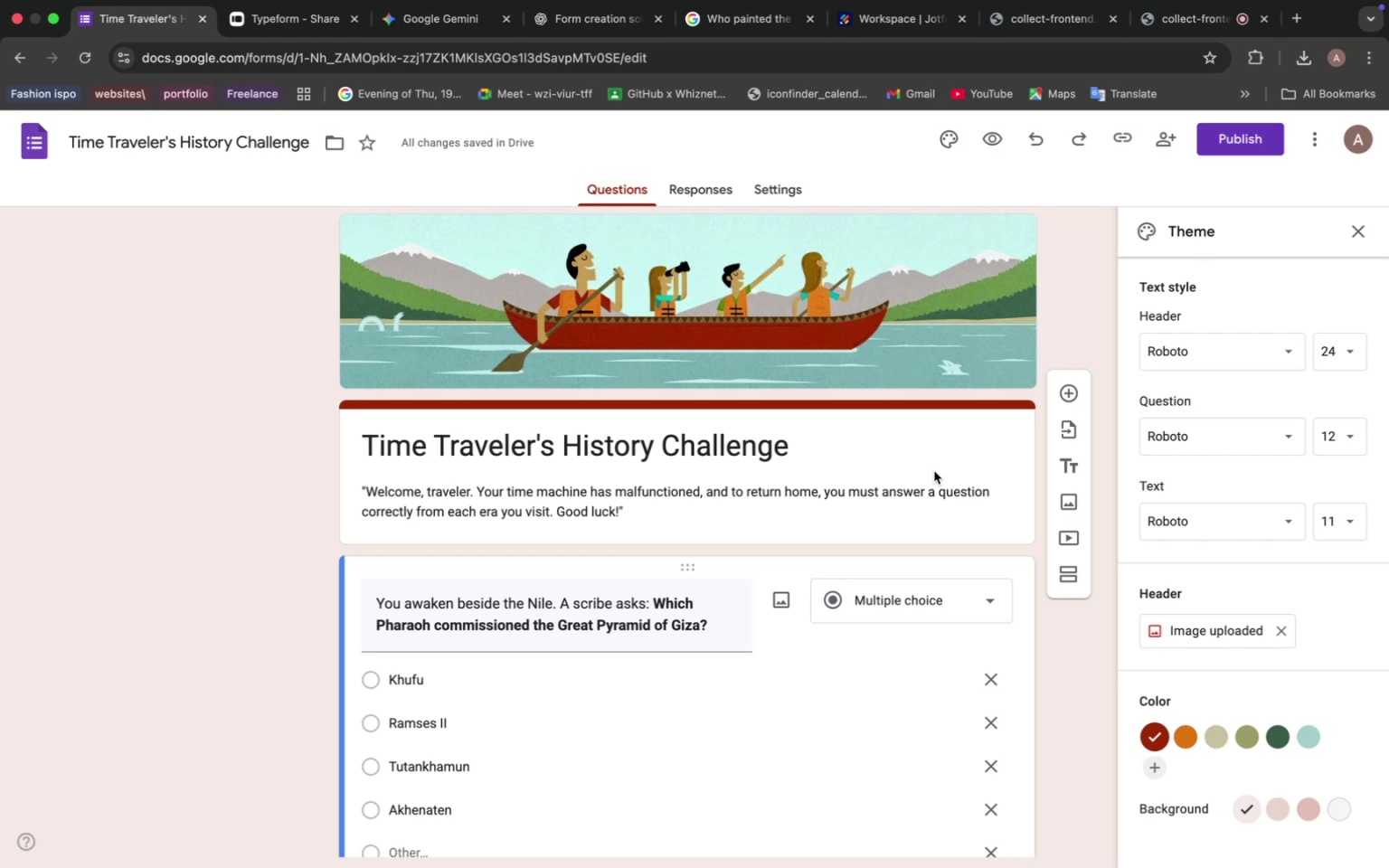 
scroll: coordinate [960, 472], scroll_direction: down, amount: 7.0
 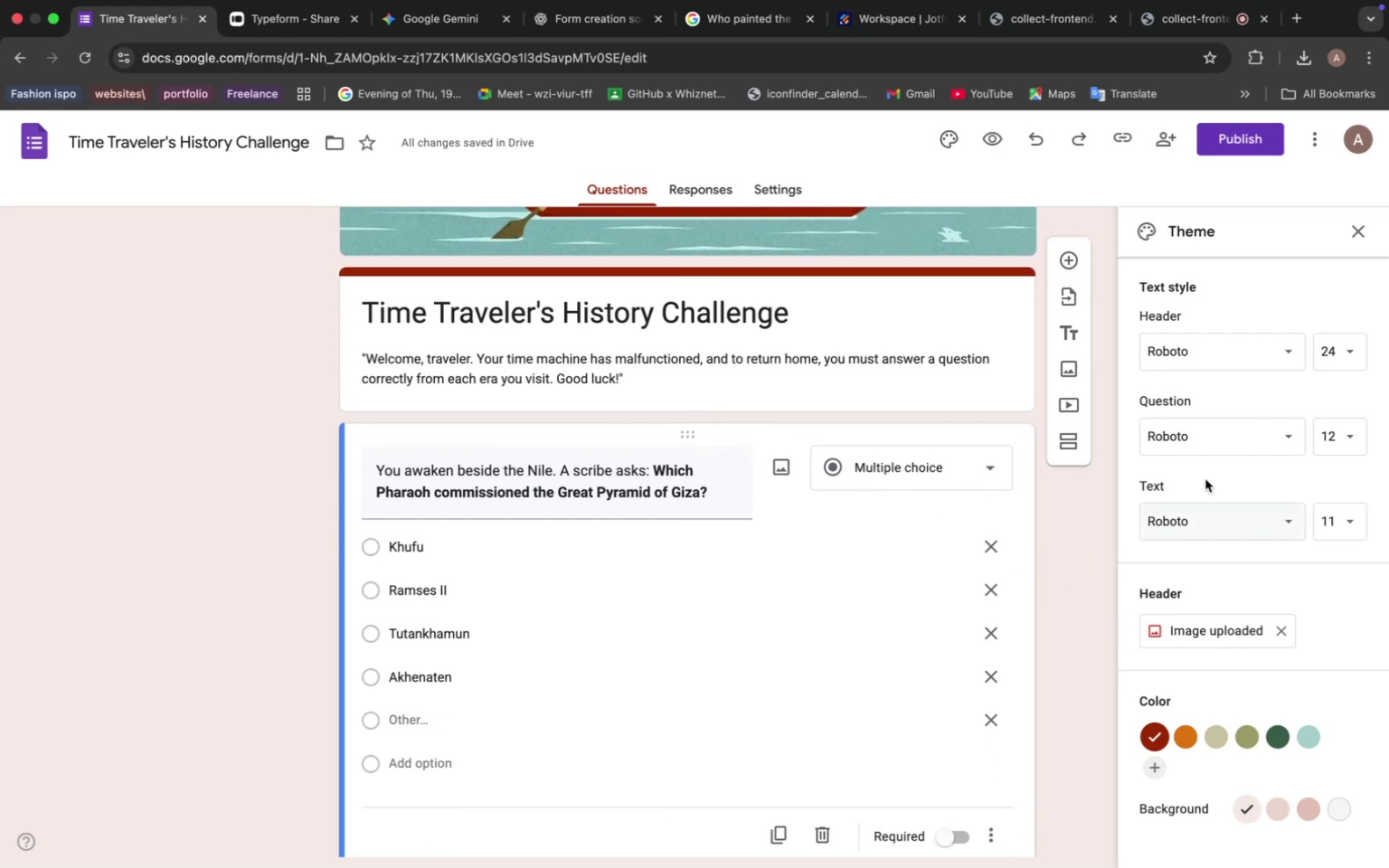 
left_click([1284, 352])
 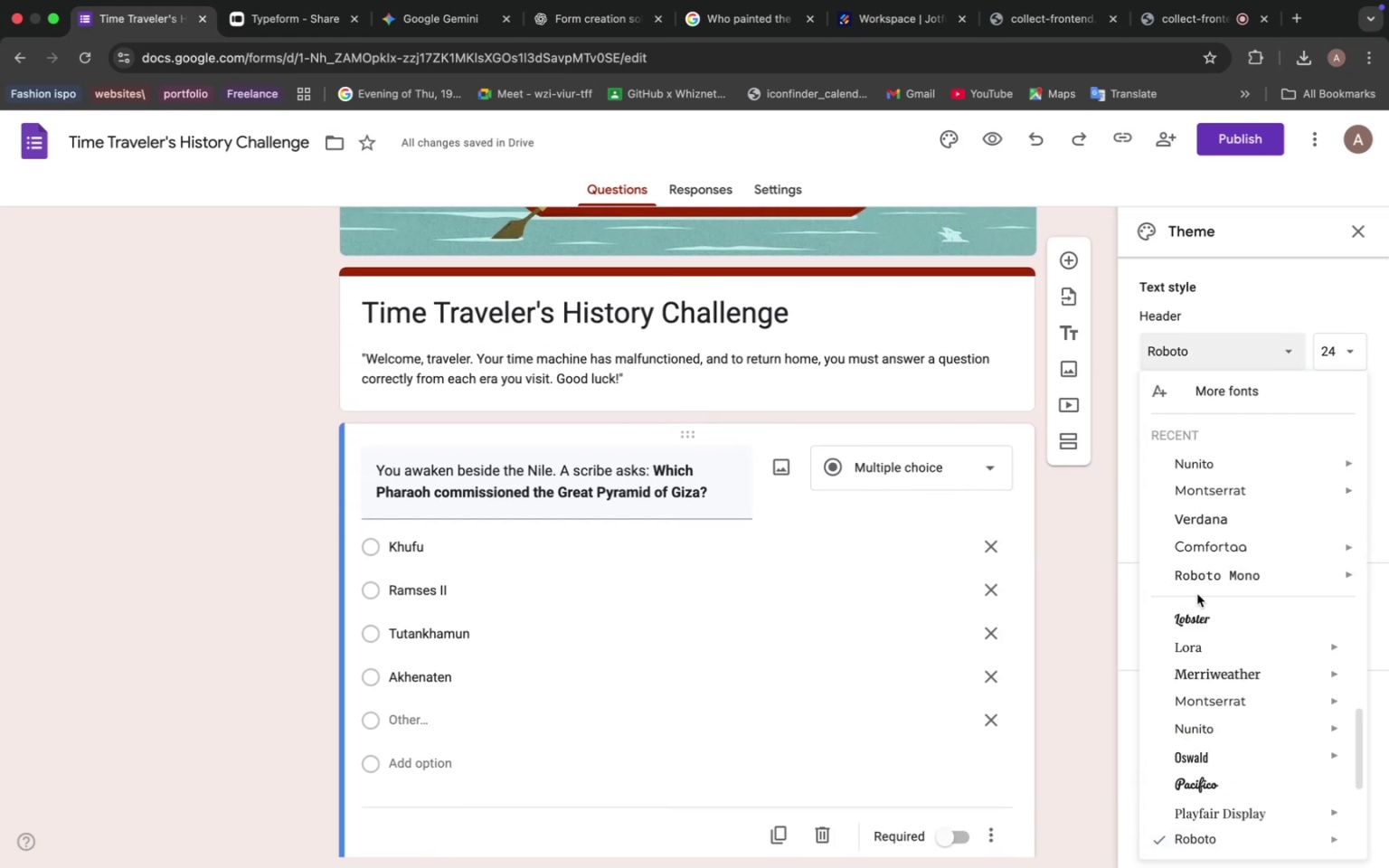 
wait(6.14)
 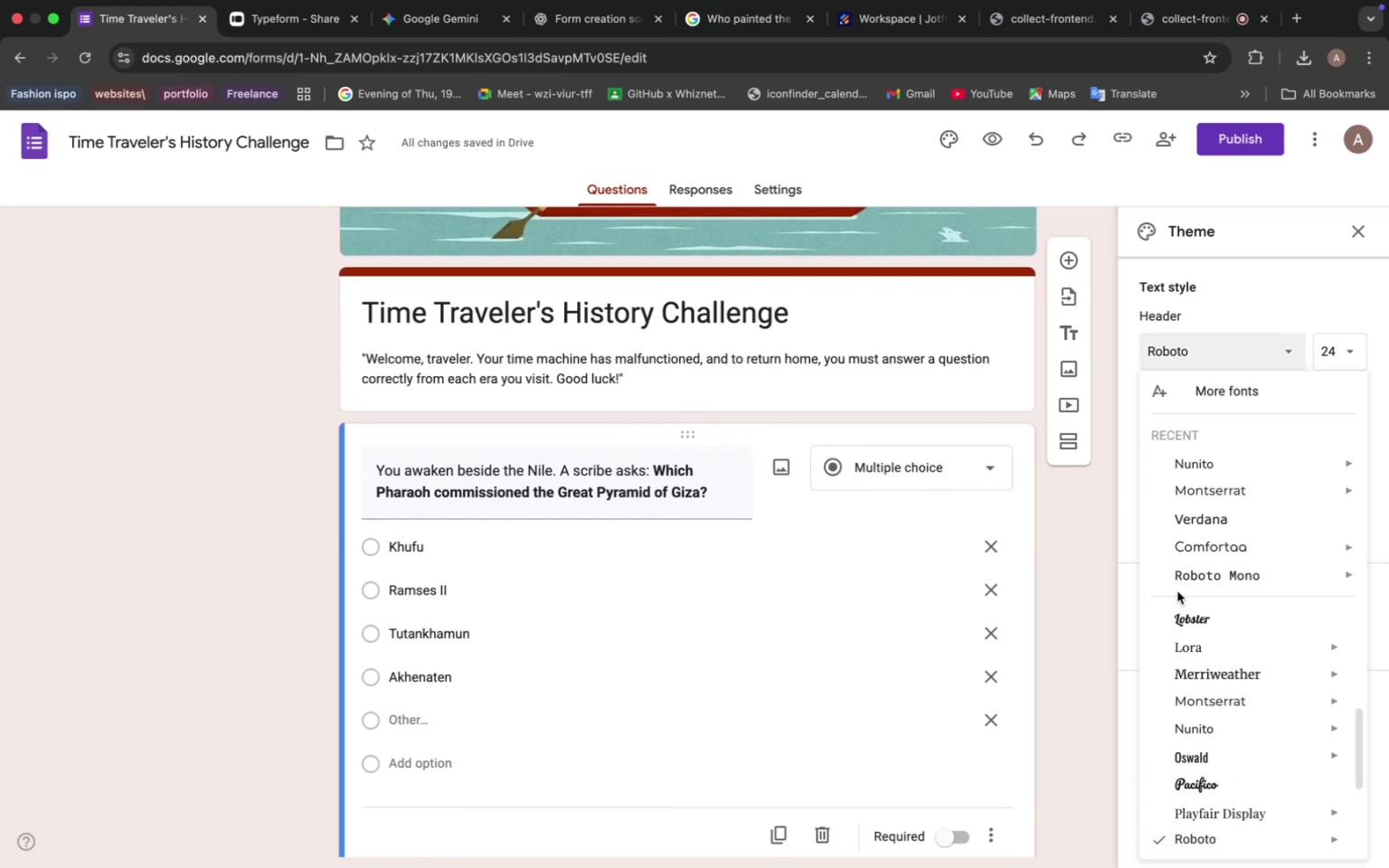 
scroll: coordinate [1228, 696], scroll_direction: down, amount: 15.0
 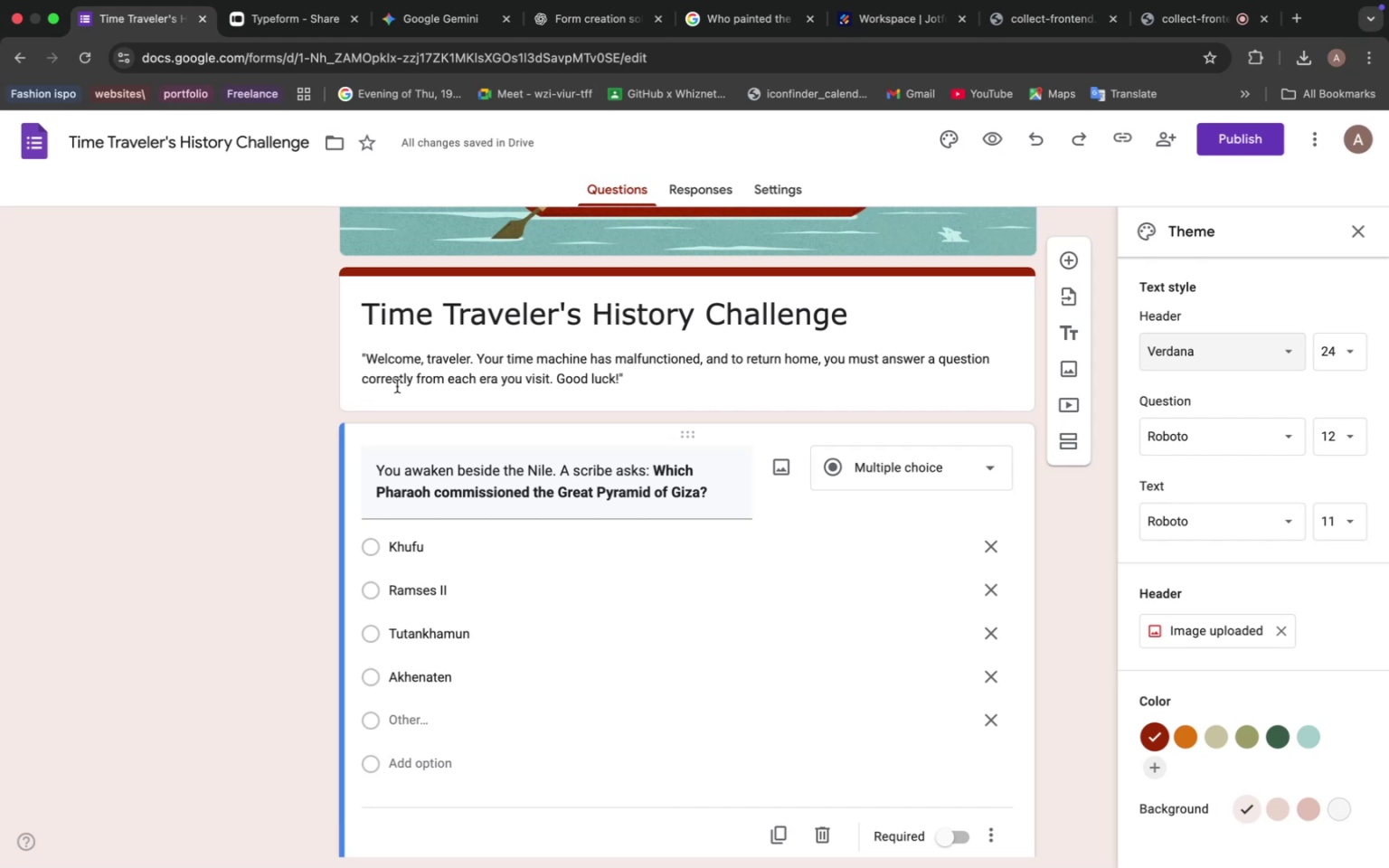 
wait(47.25)
 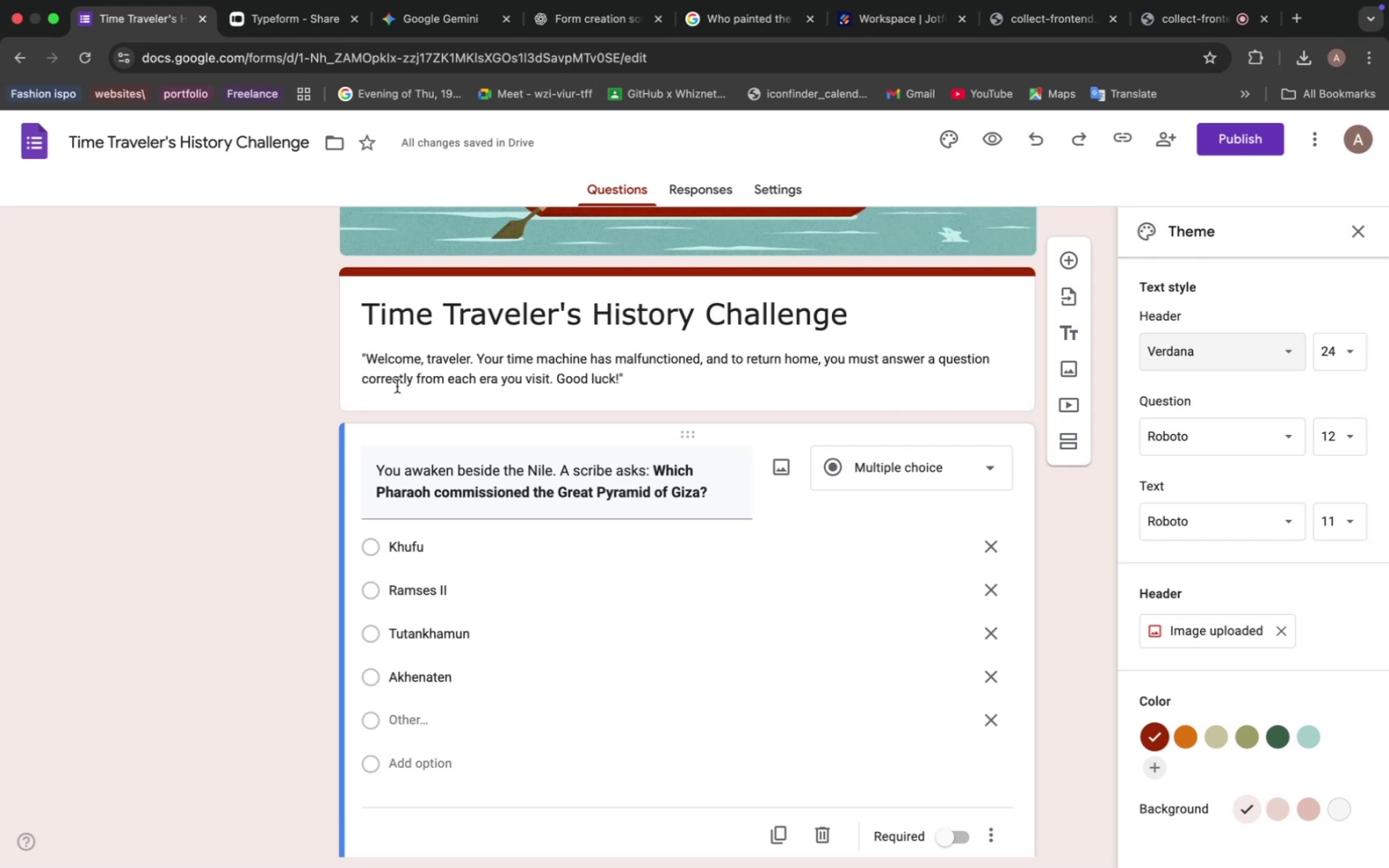 
scroll: coordinate [683, 617], scroll_direction: down, amount: 5.0
 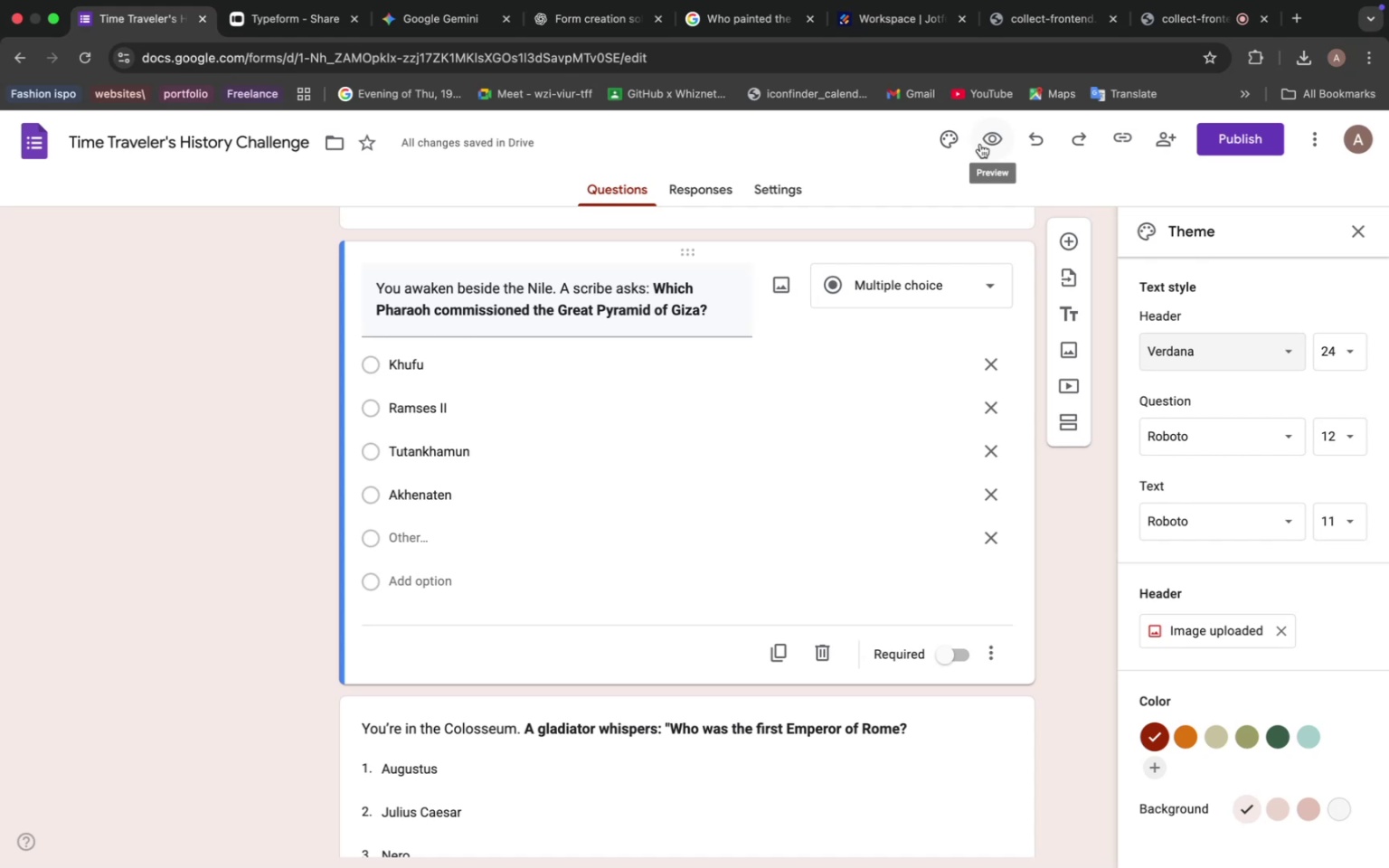 
wait(12.71)
 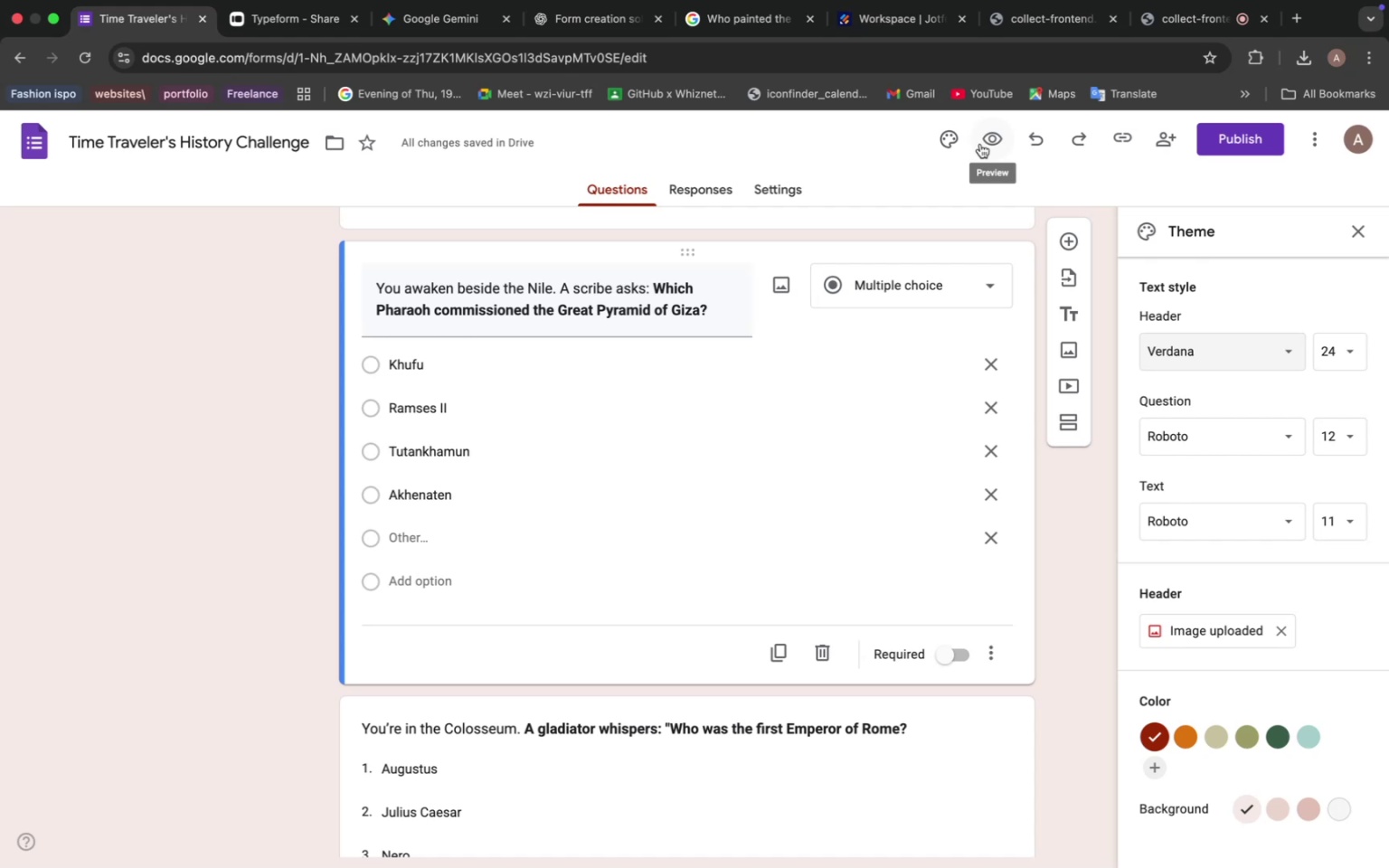 
scroll: coordinate [957, 222], scroll_direction: down, amount: 3.0
 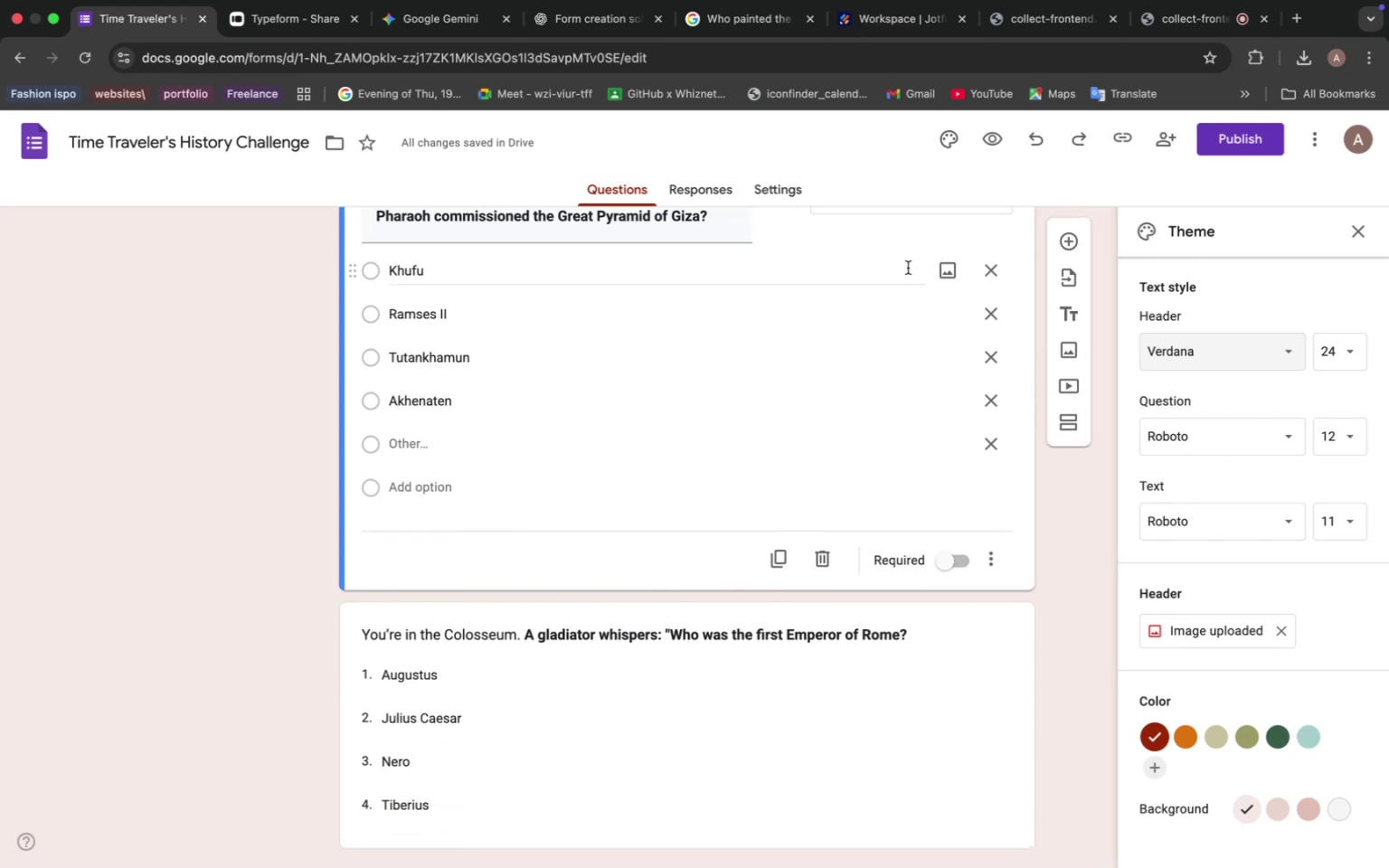 
wait(10.06)
 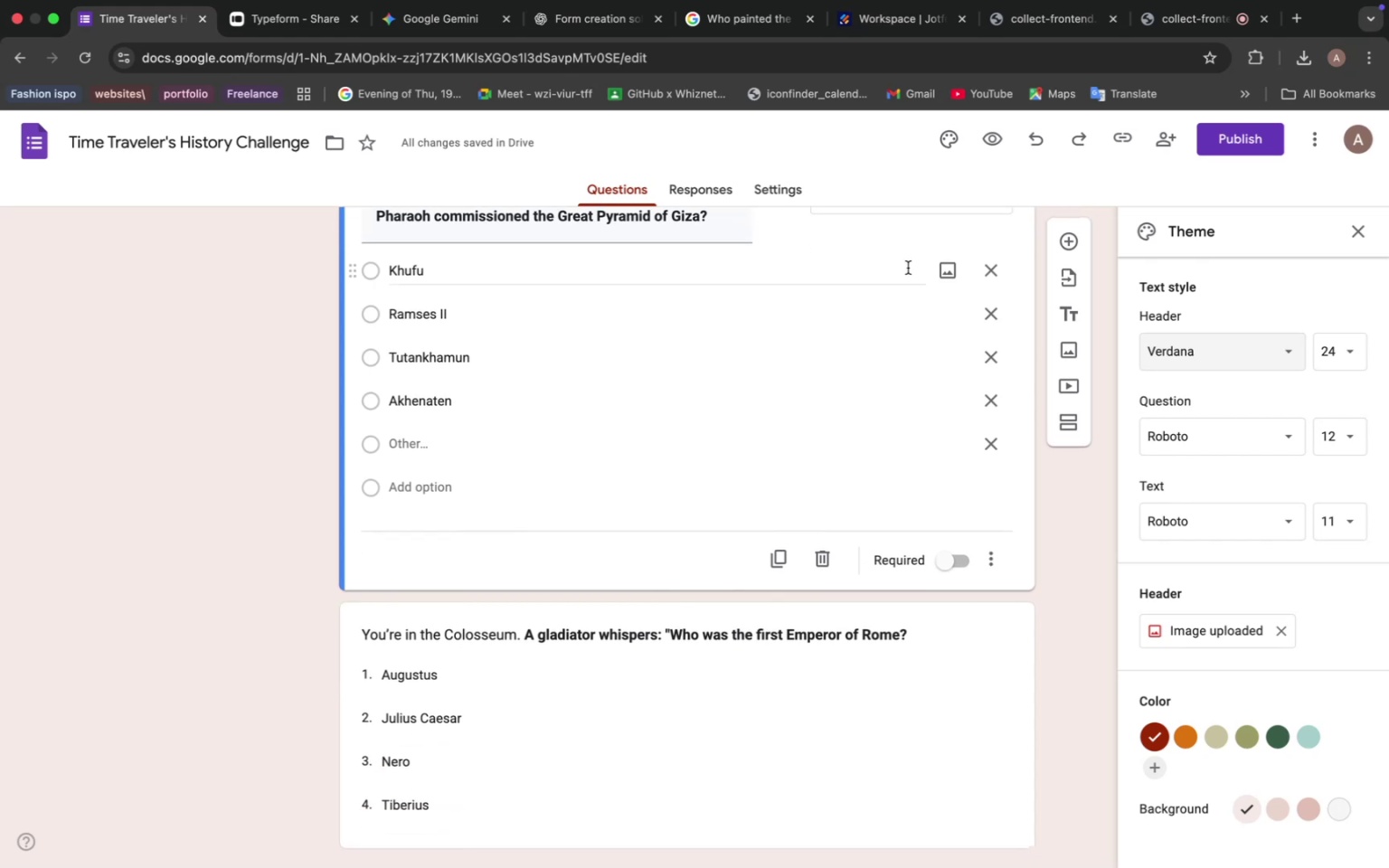 
scroll: coordinate [881, 290], scroll_direction: down, amount: 8.0
 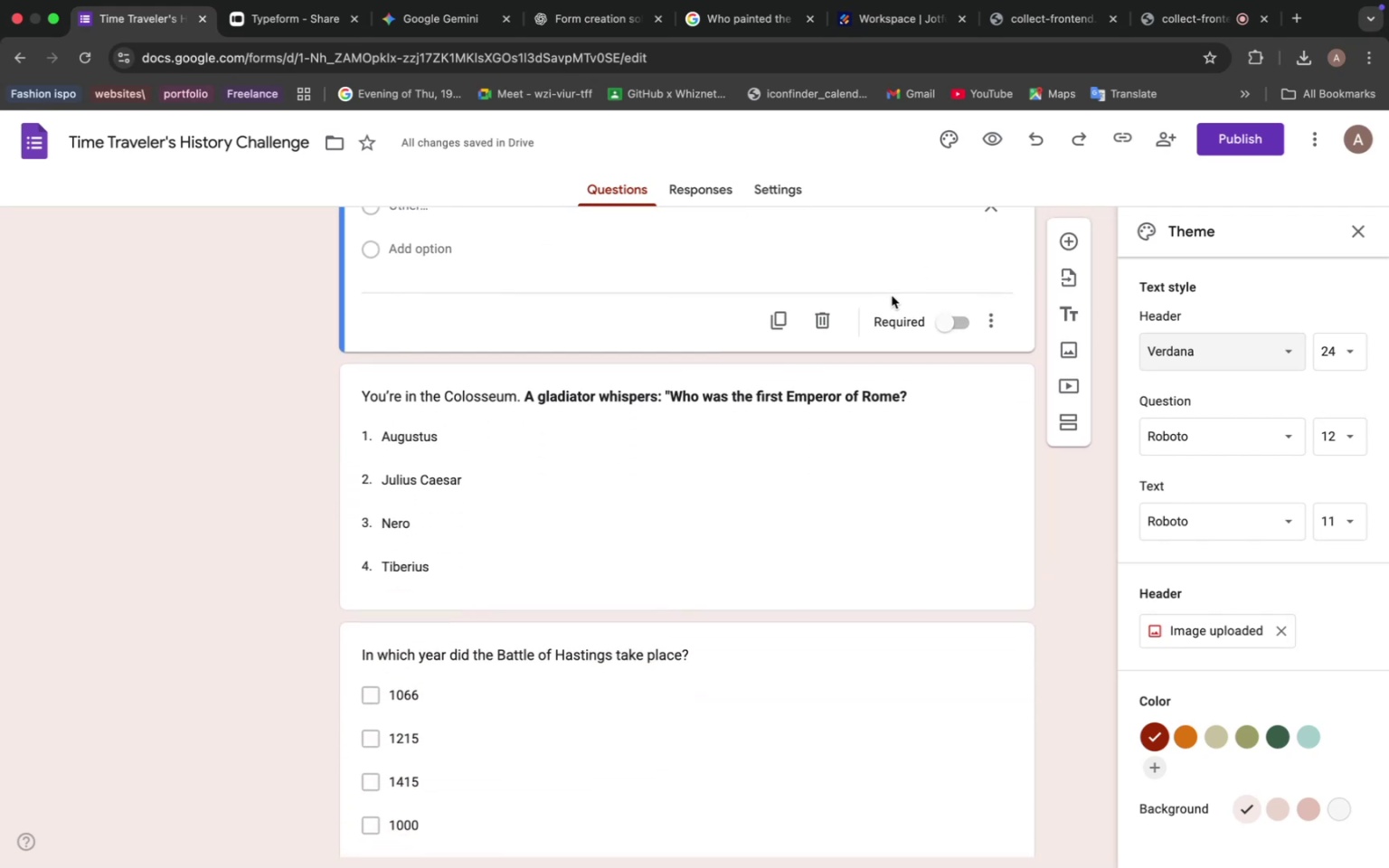 
left_click([918, 447])
 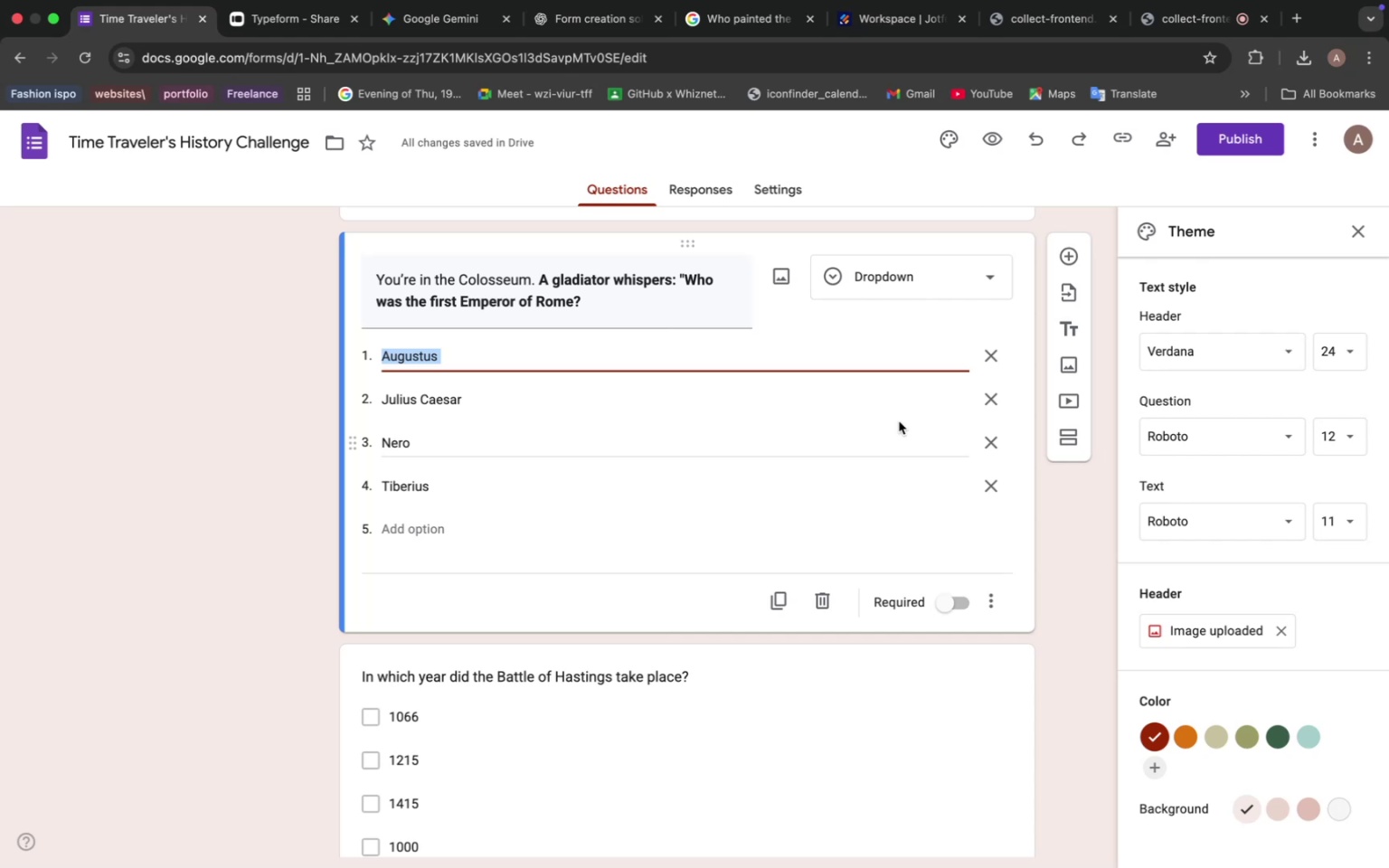 
wait(22.49)
 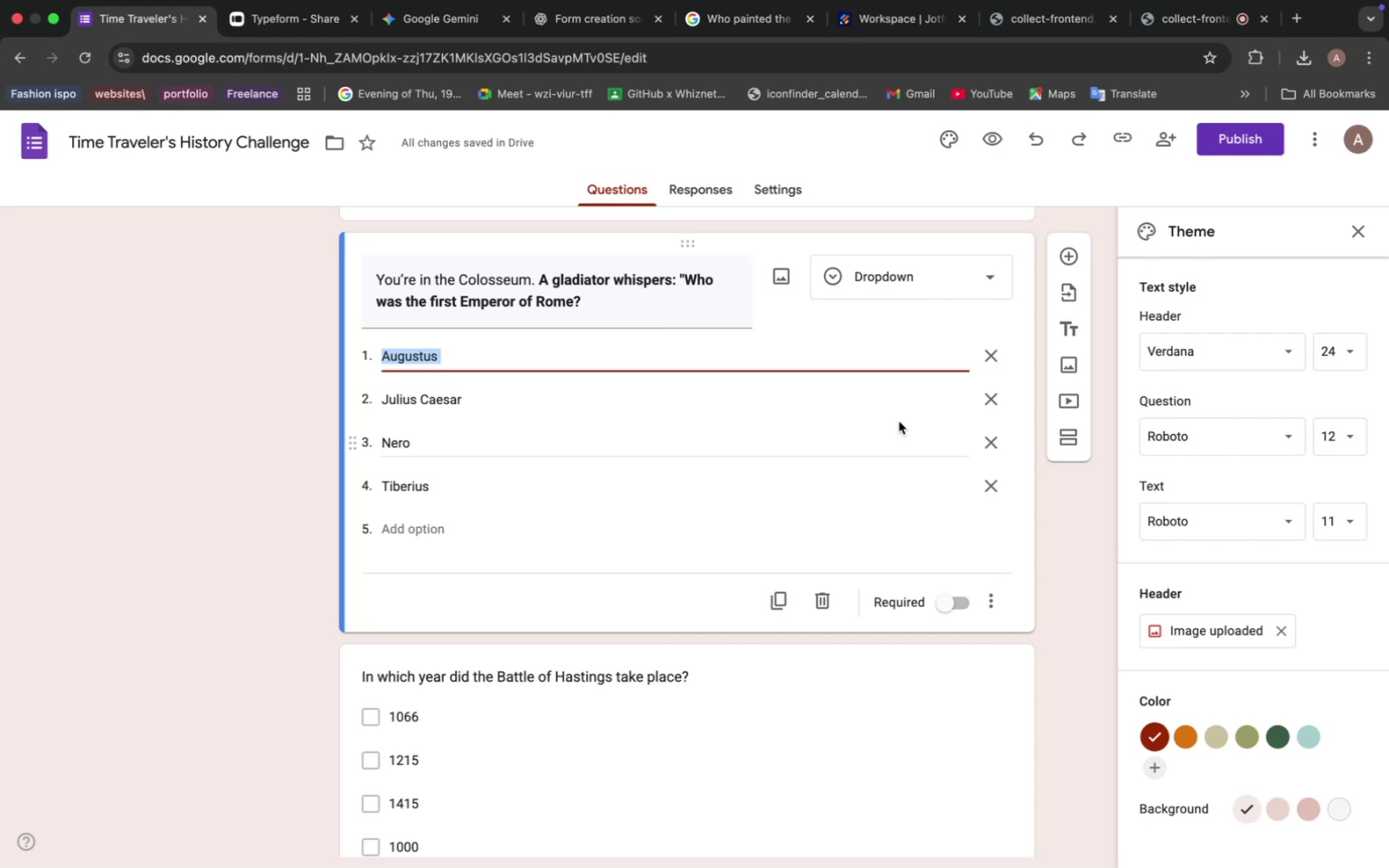 
scroll: coordinate [900, 422], scroll_direction: down, amount: 4.0
 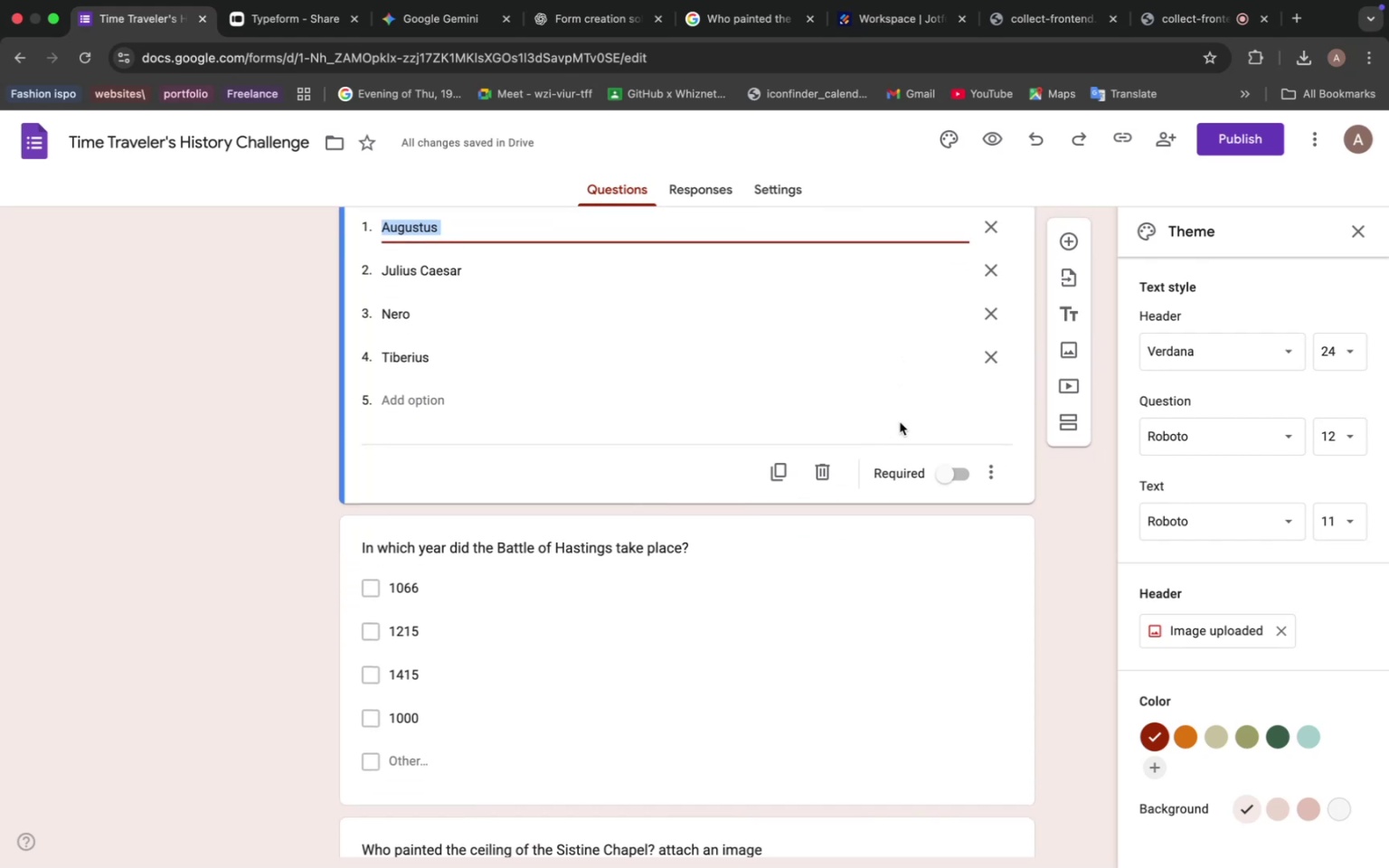 
scroll: coordinate [901, 422], scroll_direction: up, amount: 2.0
 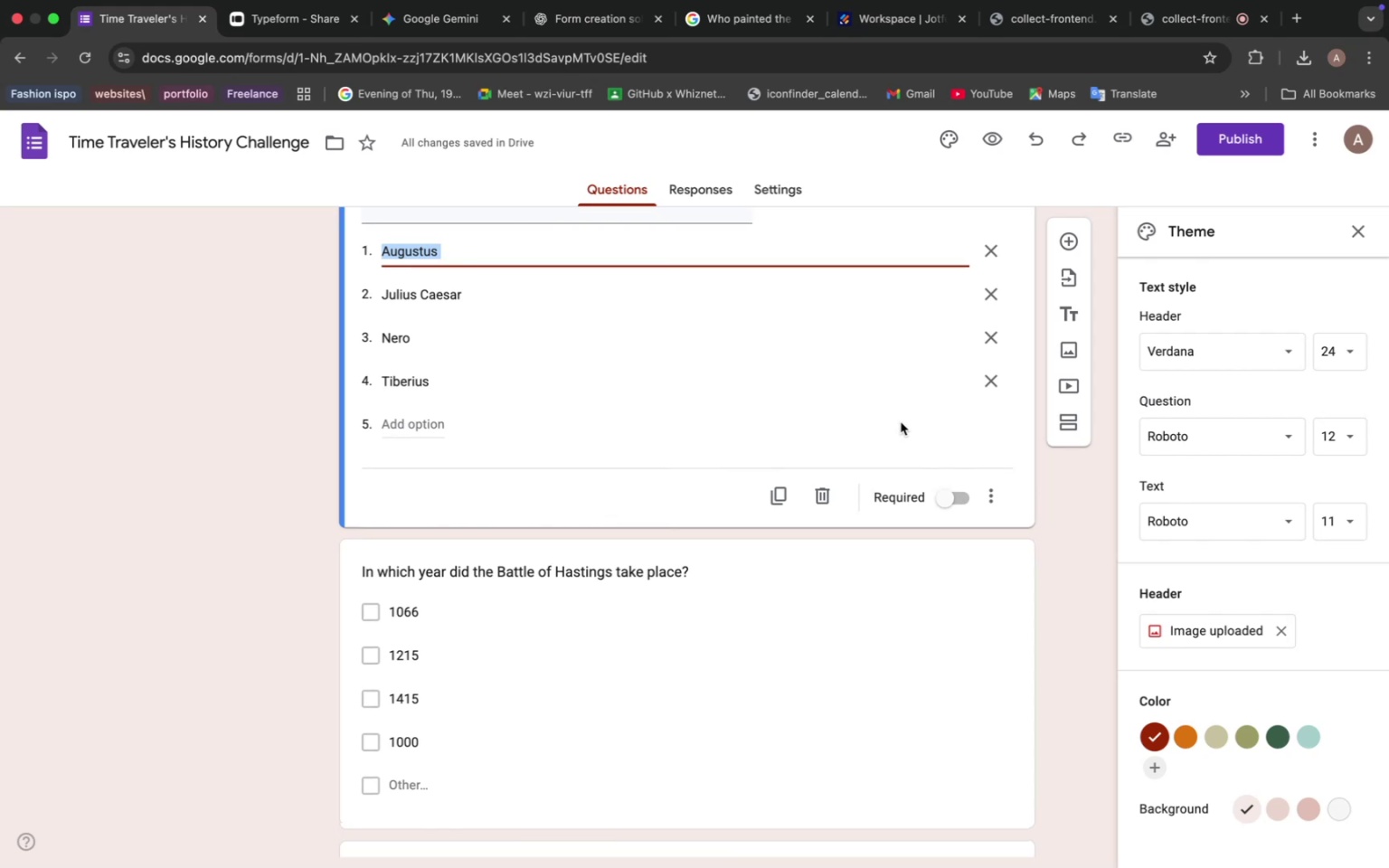 
wait(9.65)
 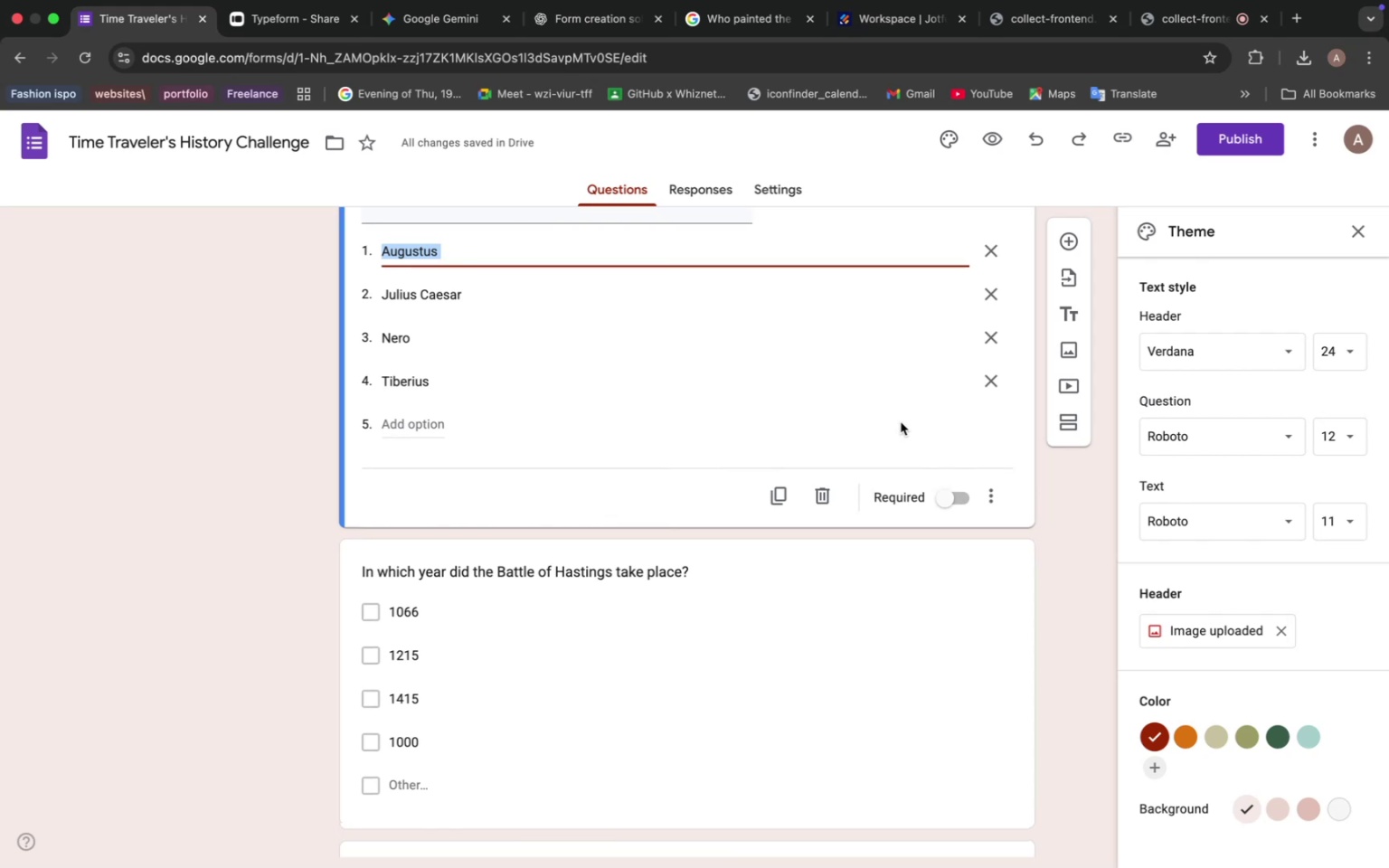 
scroll: coordinate [901, 422], scroll_direction: up, amount: 2.0
 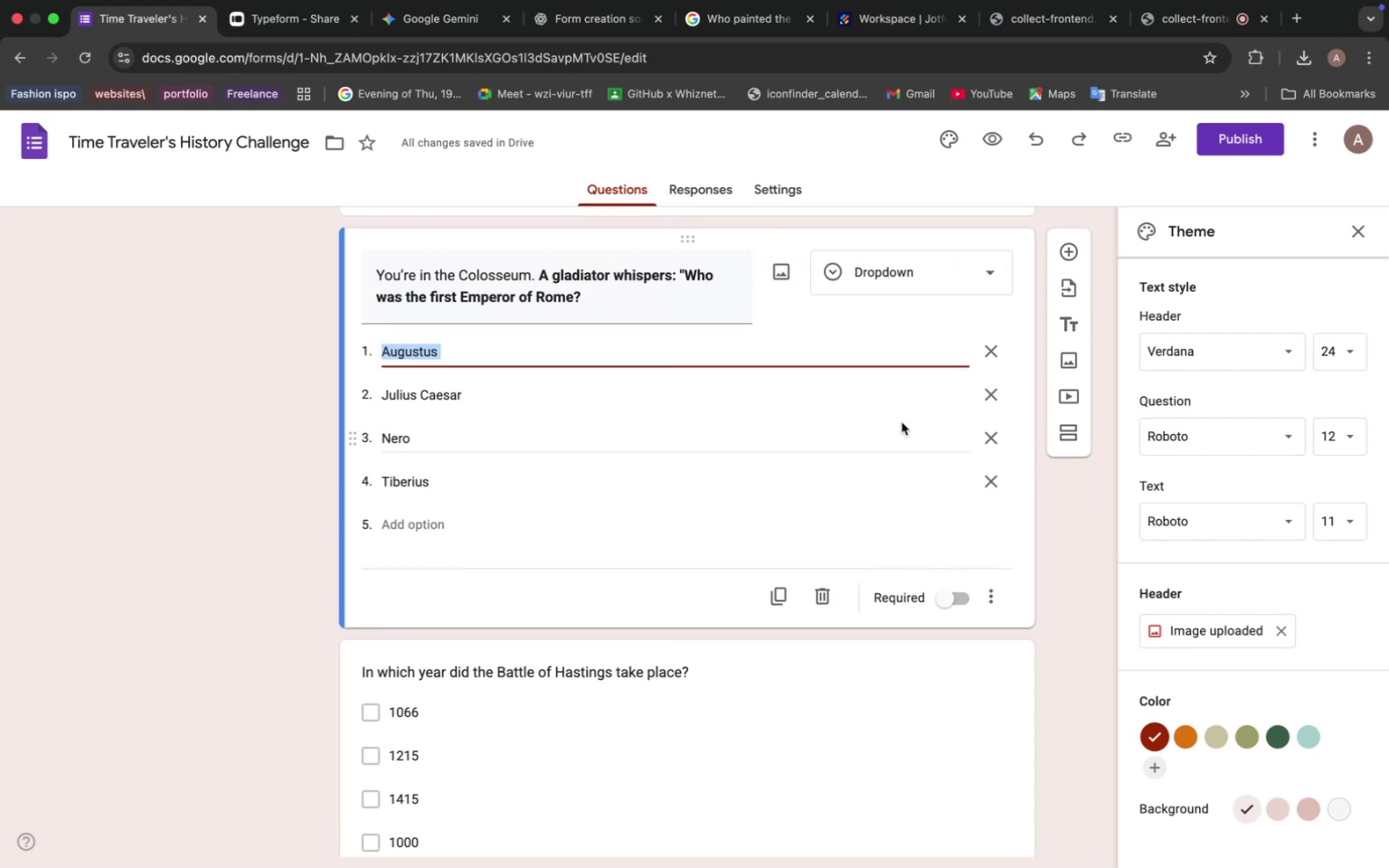 
scroll: coordinate [901, 422], scroll_direction: down, amount: 16.0
 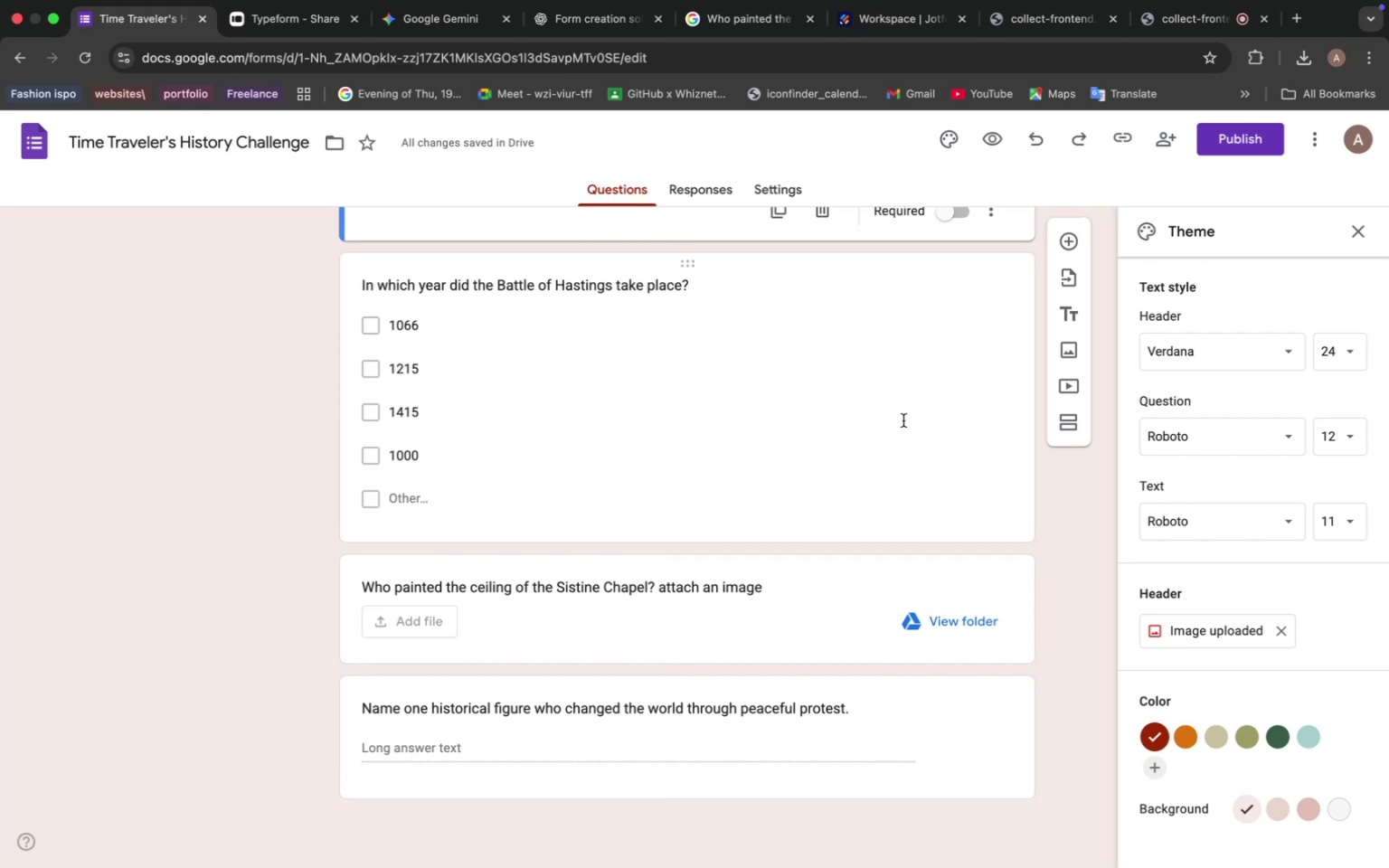 
wait(37.34)
 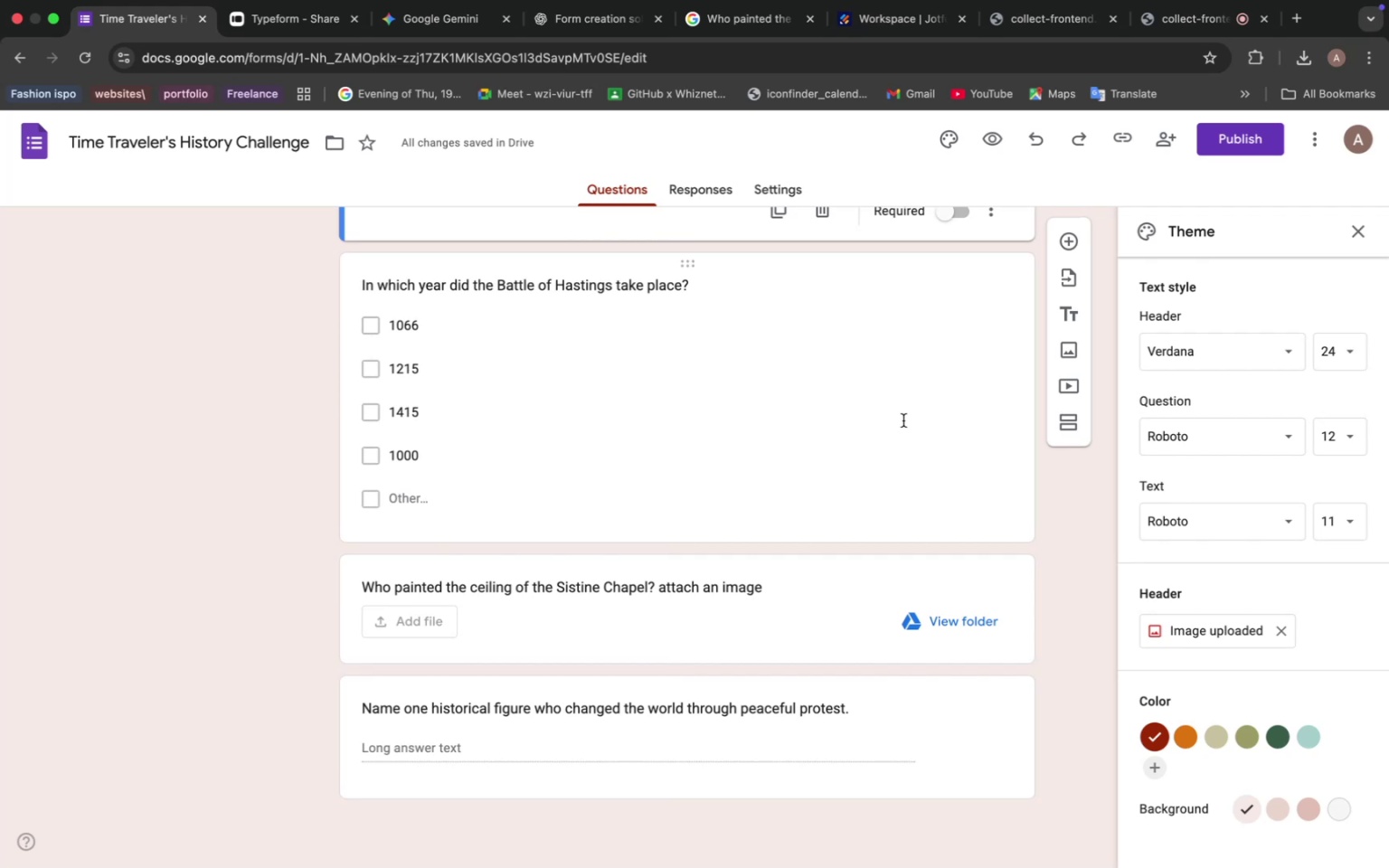 
scroll: coordinate [903, 420], scroll_direction: none, amount: 0.0
 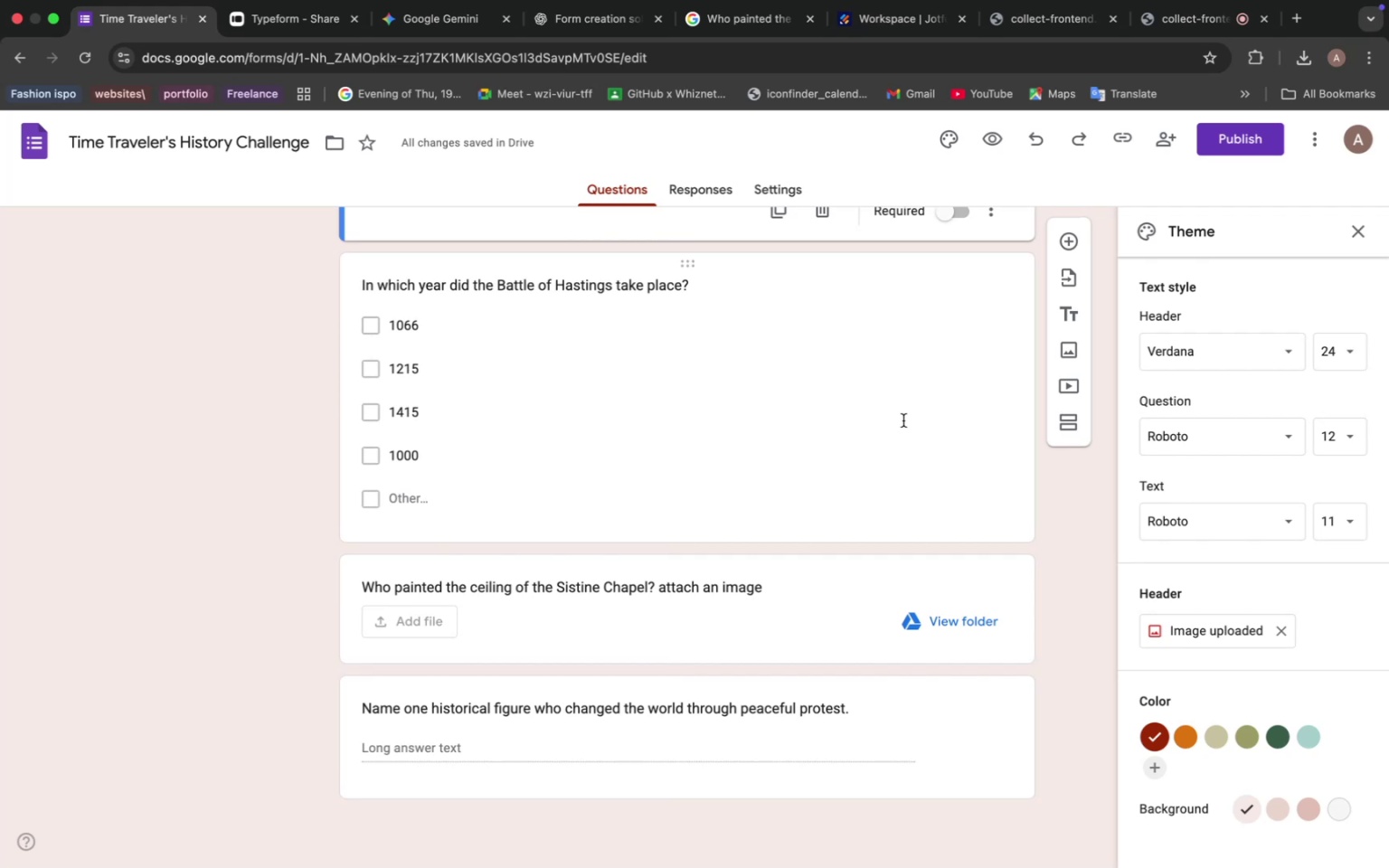 
wait(13.95)
 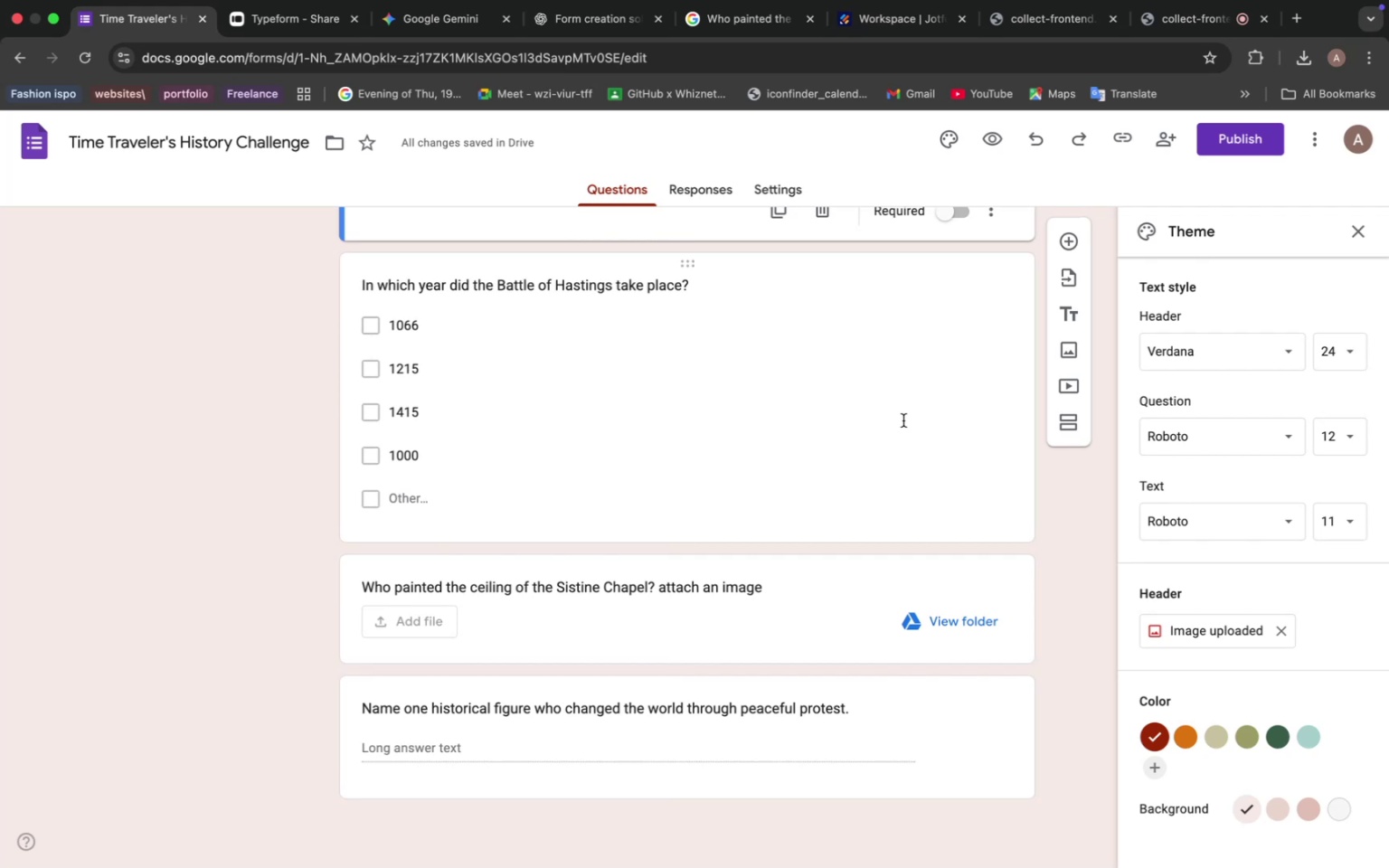 
scroll: coordinate [903, 420], scroll_direction: down, amount: 5.0
 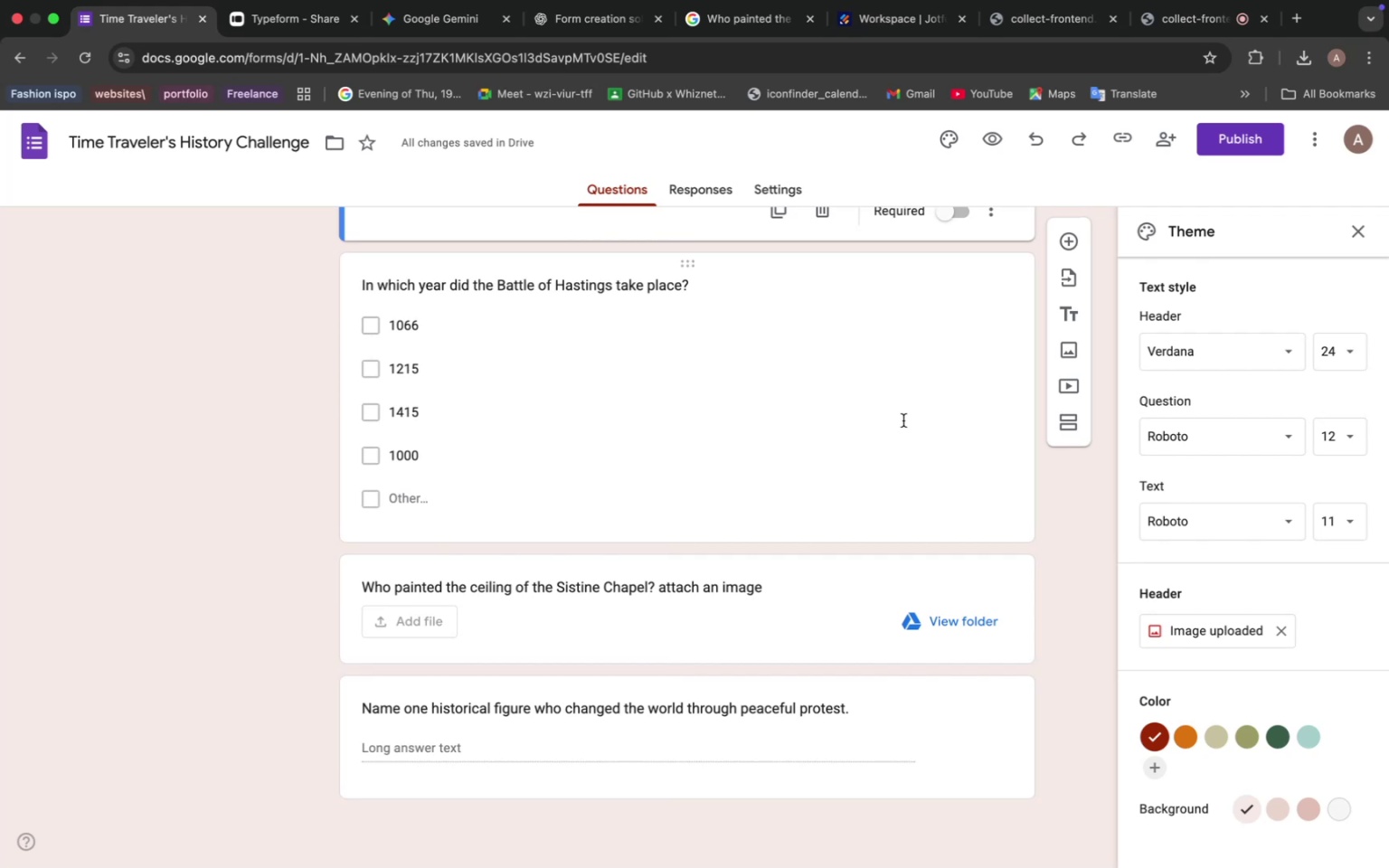 
scroll: coordinate [903, 420], scroll_direction: up, amount: 5.0
 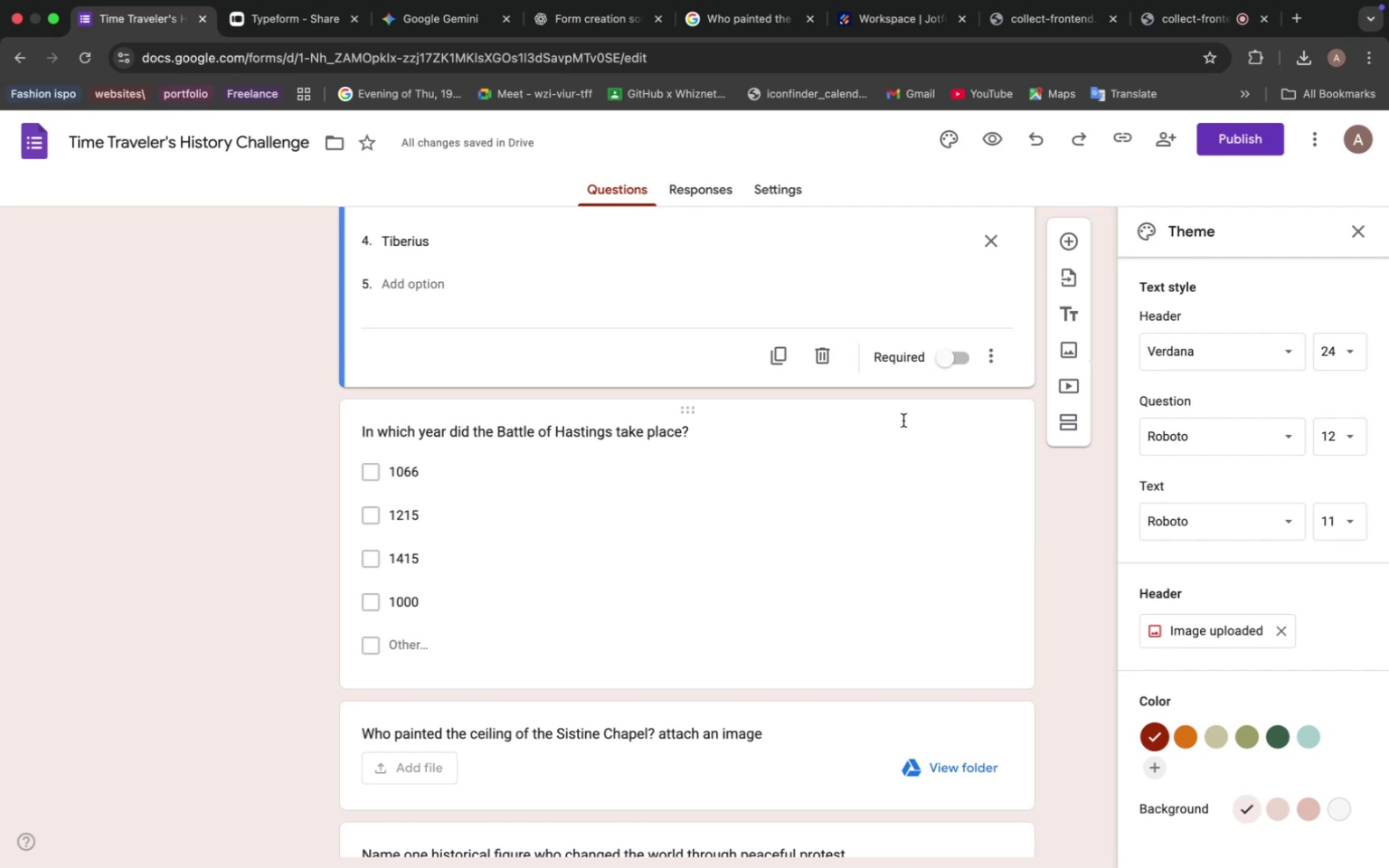 
wait(18.96)
 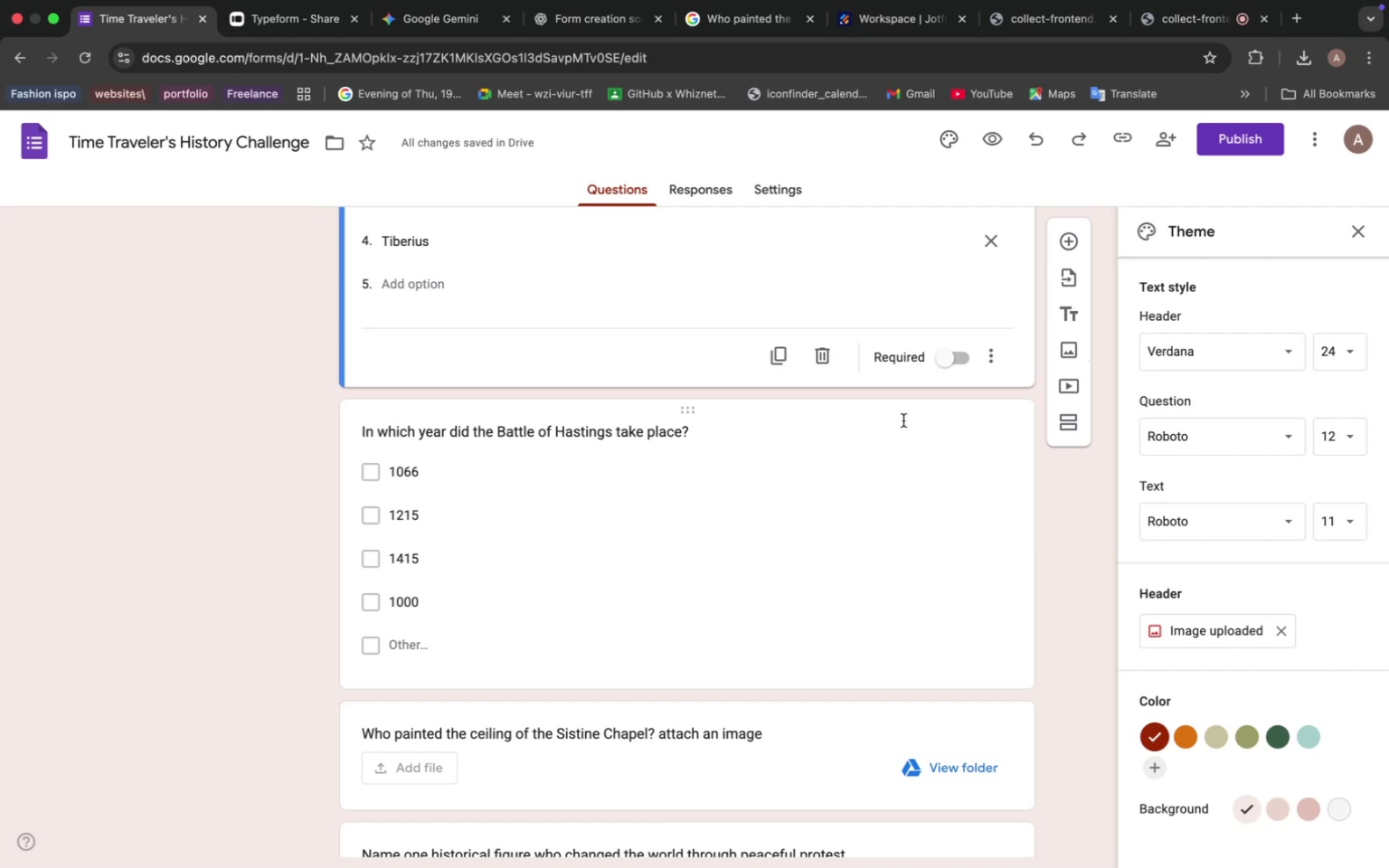 
scroll: coordinate [919, 383], scroll_direction: up, amount: 35.0
 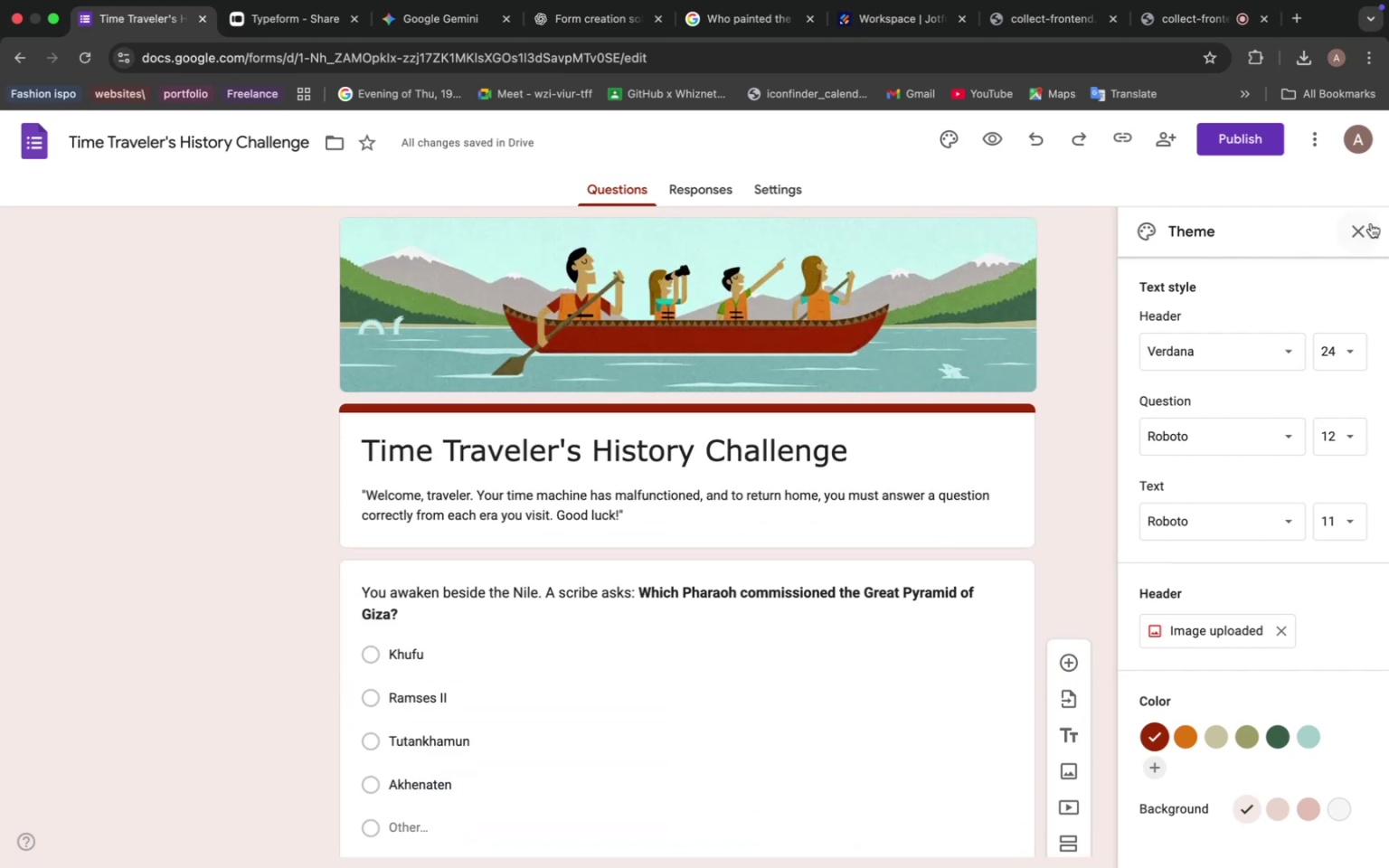 
left_click([1362, 229])
 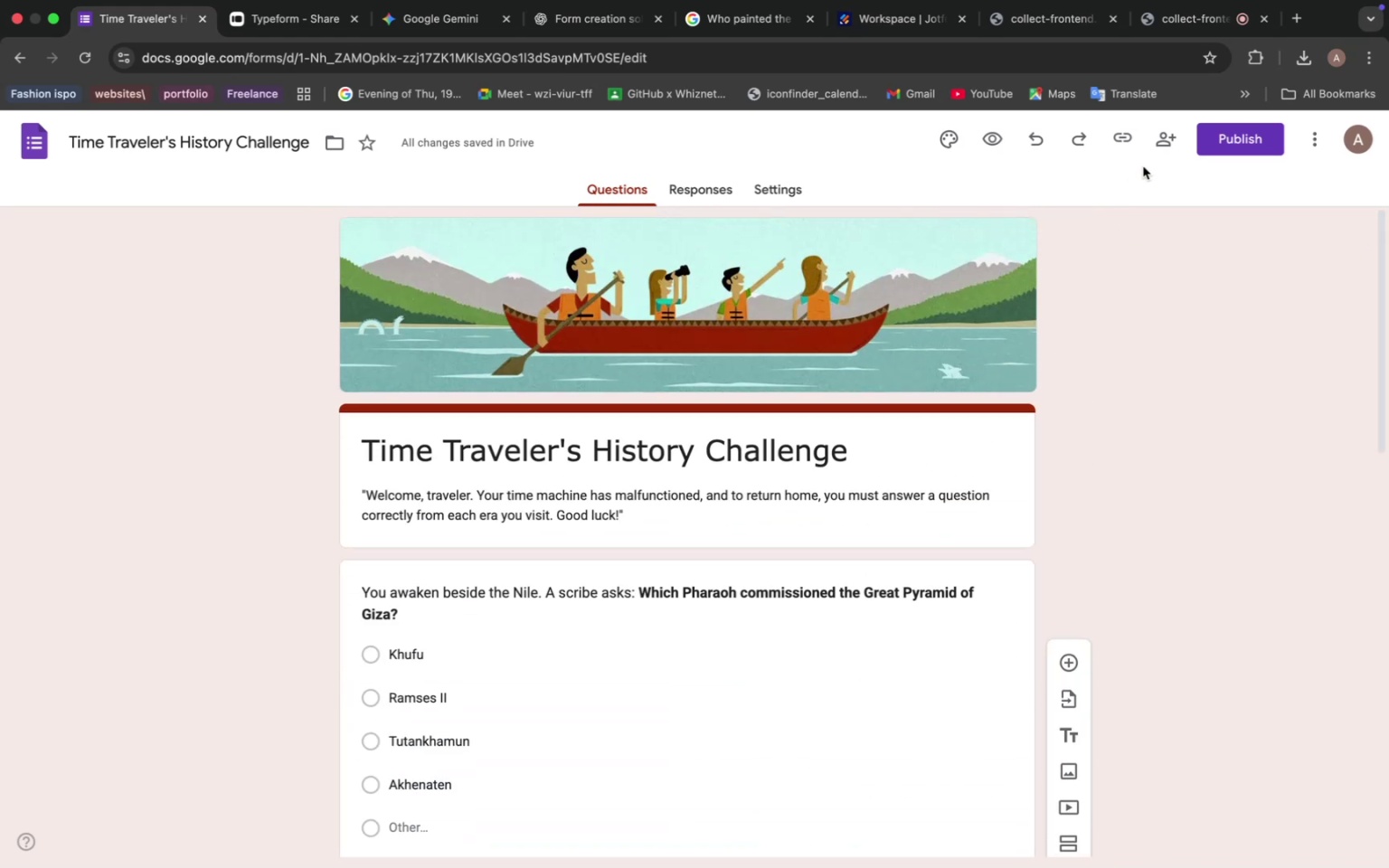 
left_click([1222, 135])
 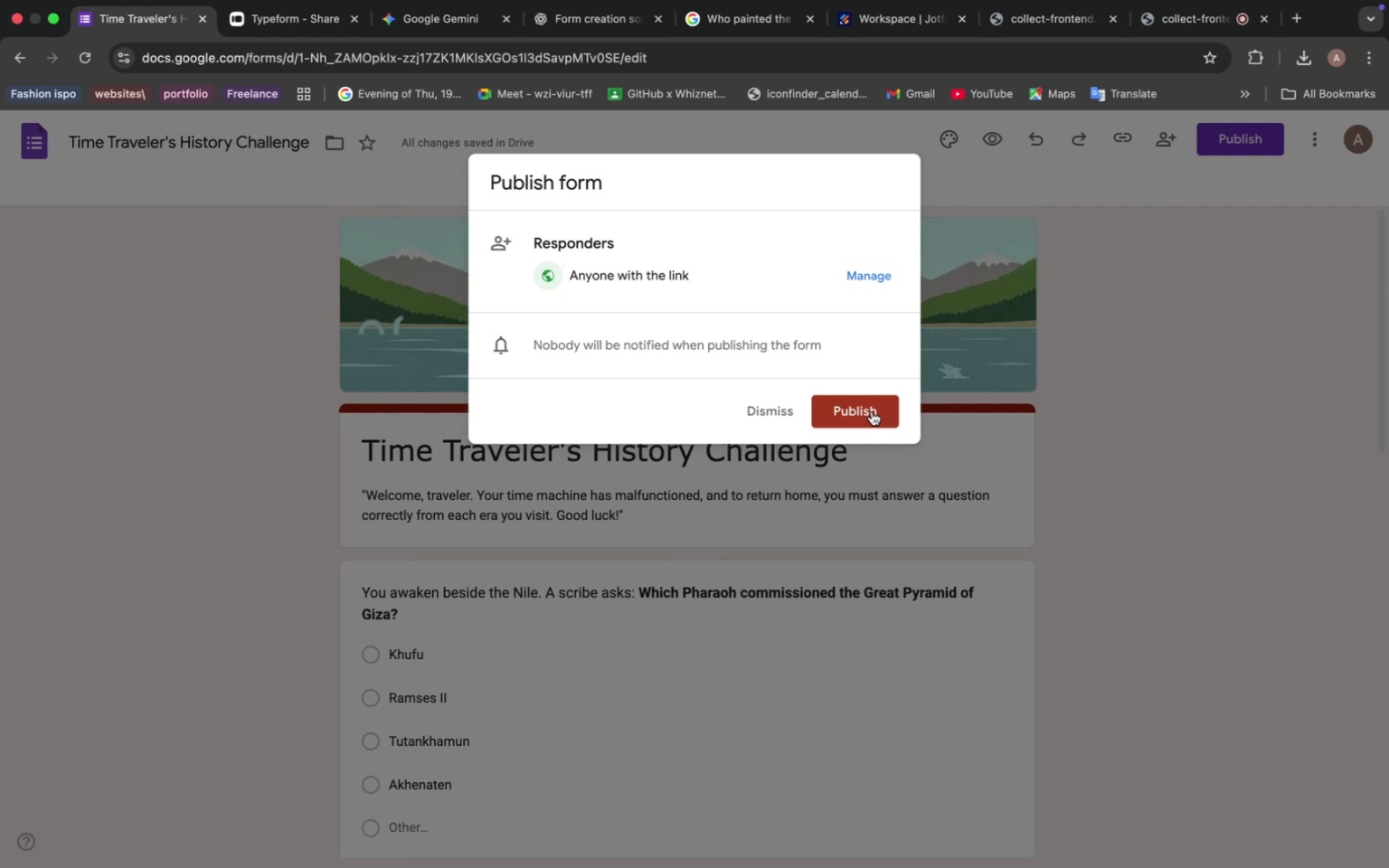 
wait(10.03)
 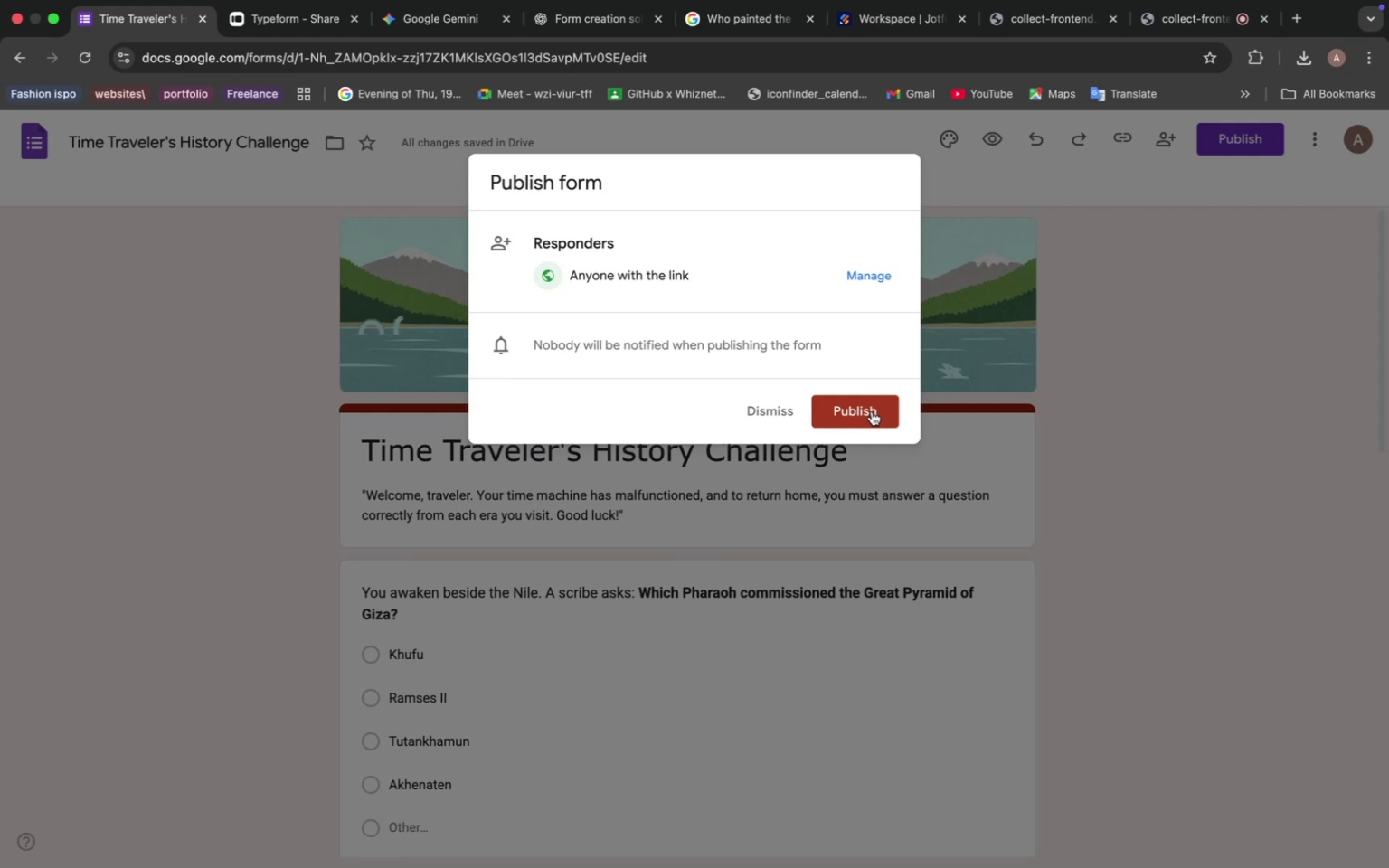 
left_click([872, 411])
 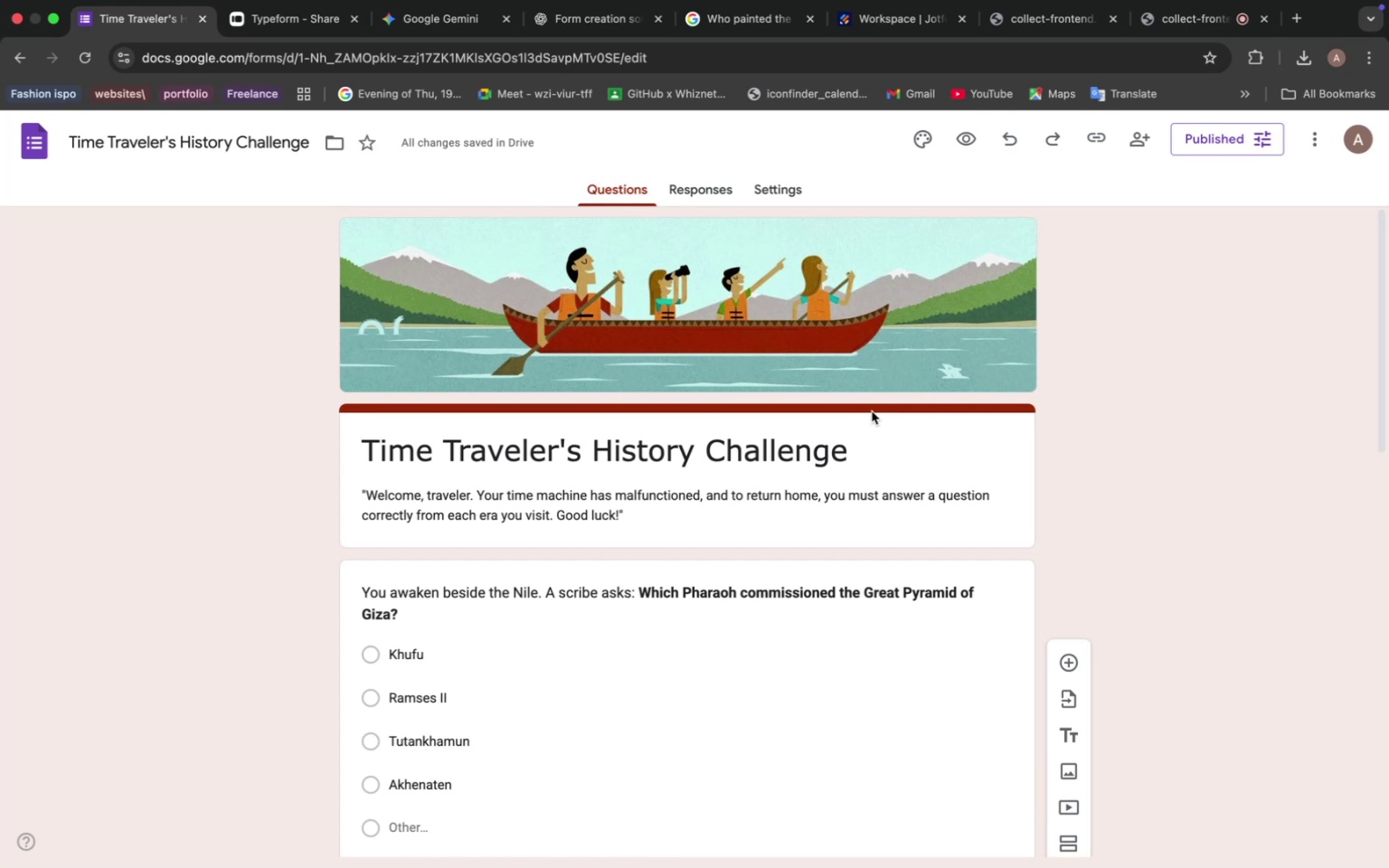 
wait(19.87)
 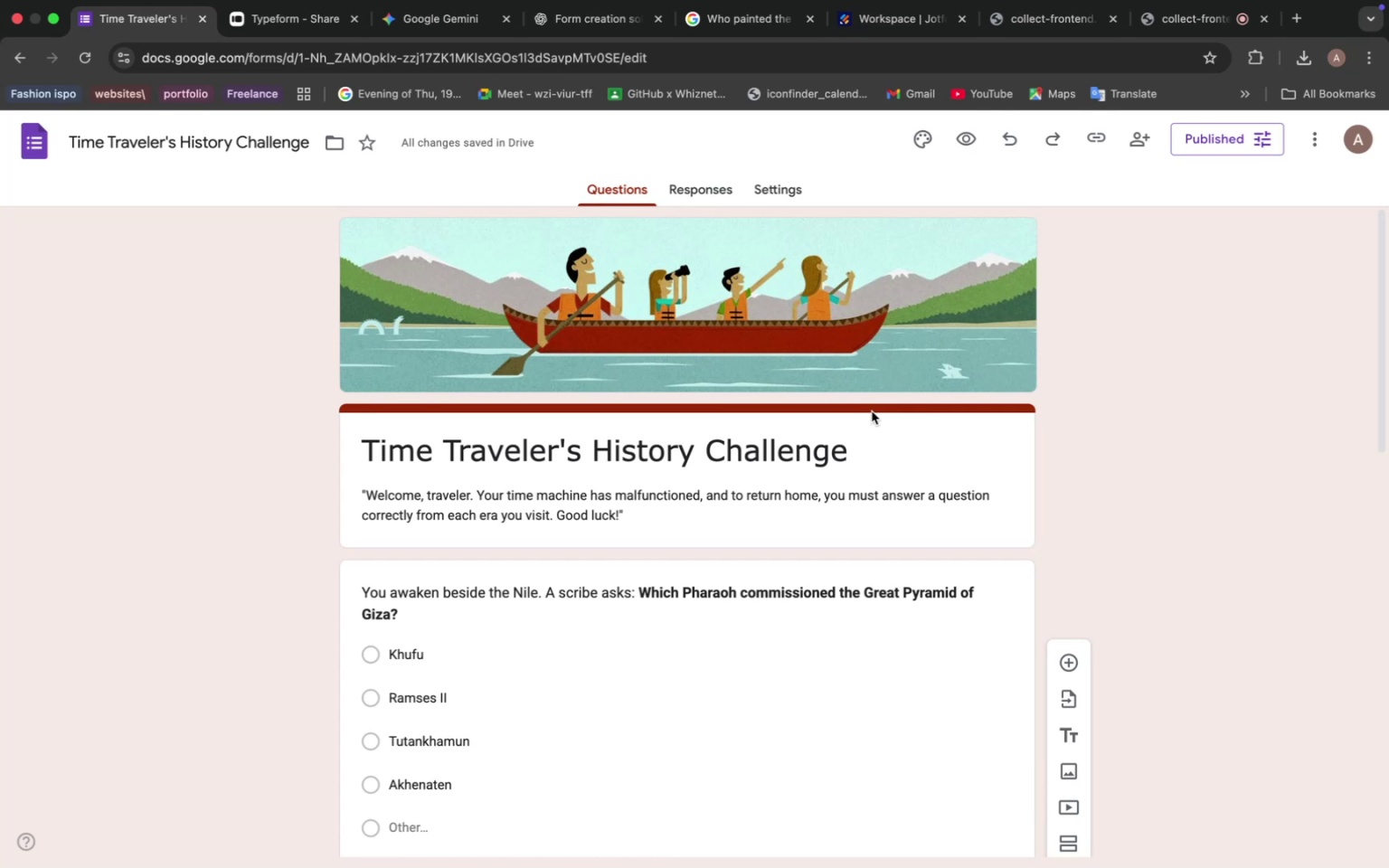 
scroll: coordinate [872, 411], scroll_direction: down, amount: 4.0
 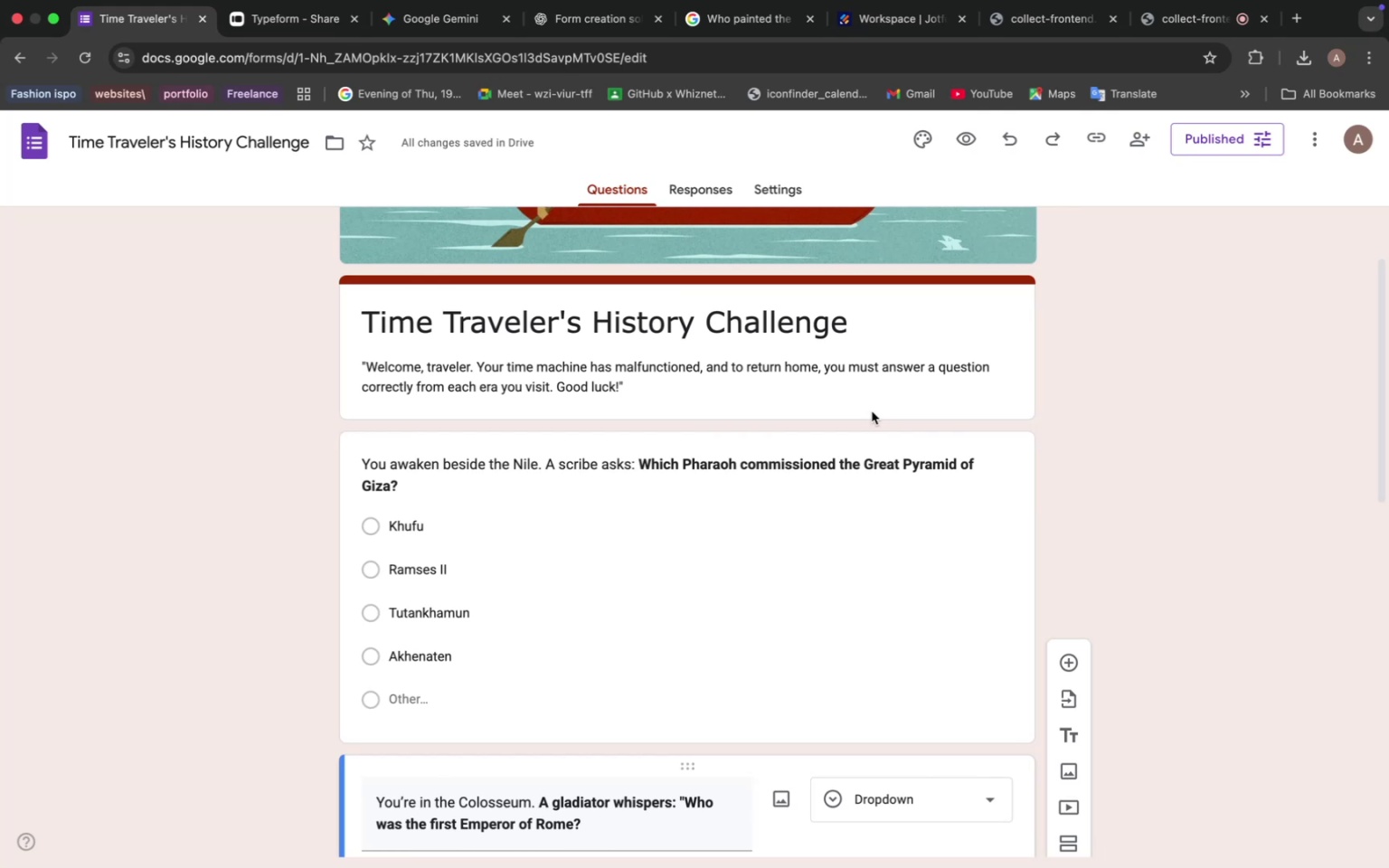 
wait(6.61)
 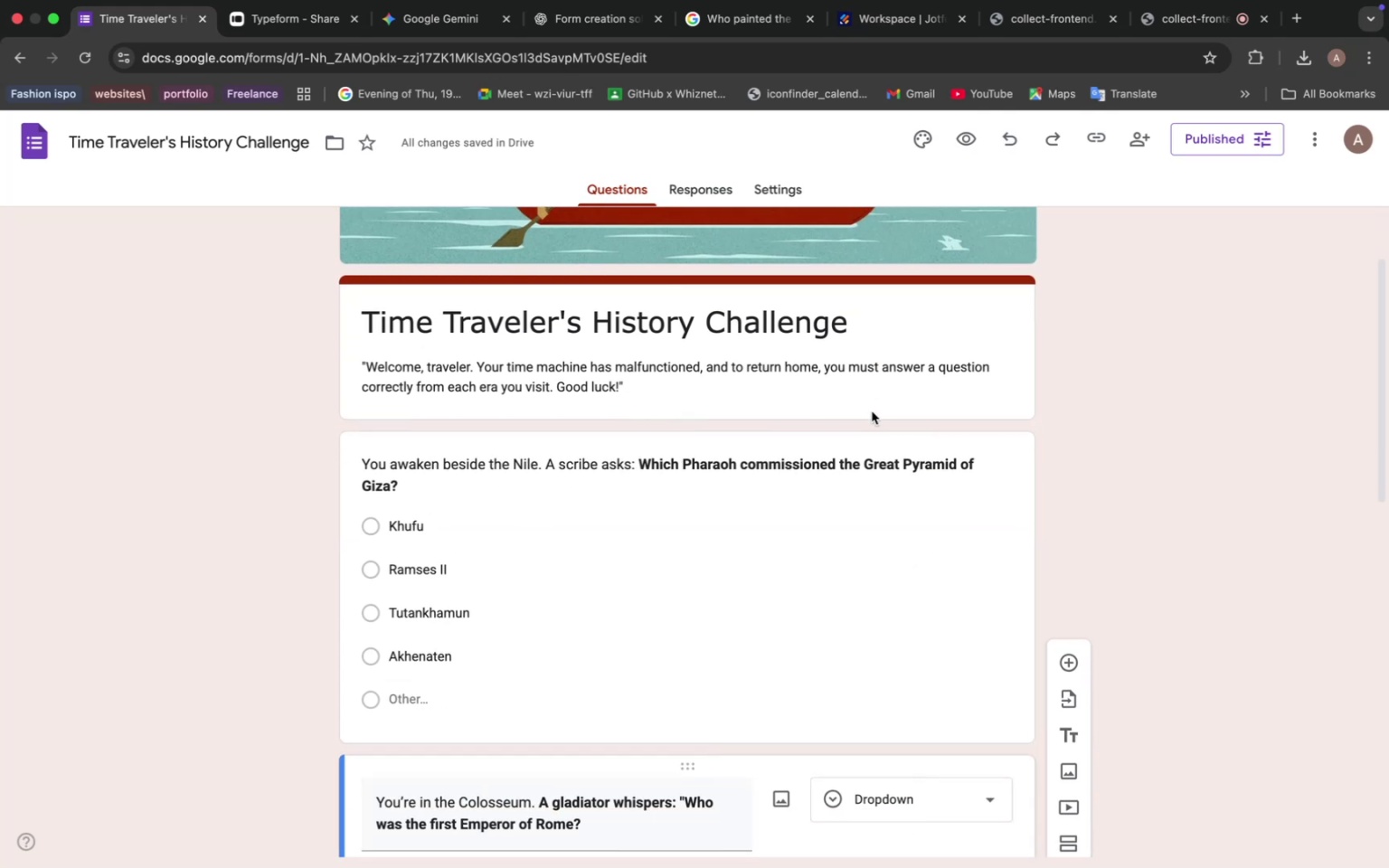 
scroll: coordinate [872, 411], scroll_direction: down, amount: 4.0
 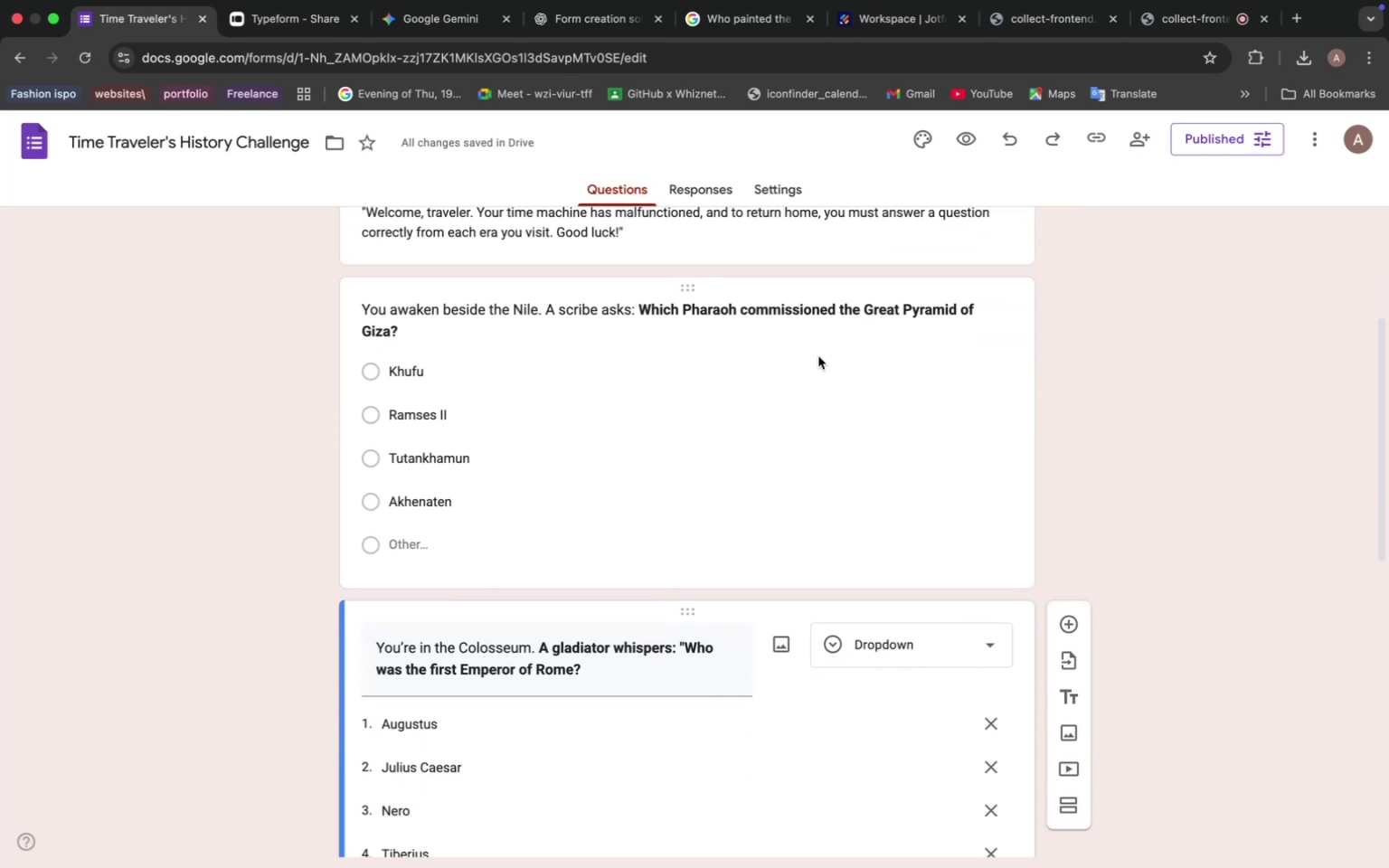 
scroll: coordinate [802, 349], scroll_direction: up, amount: 31.0
 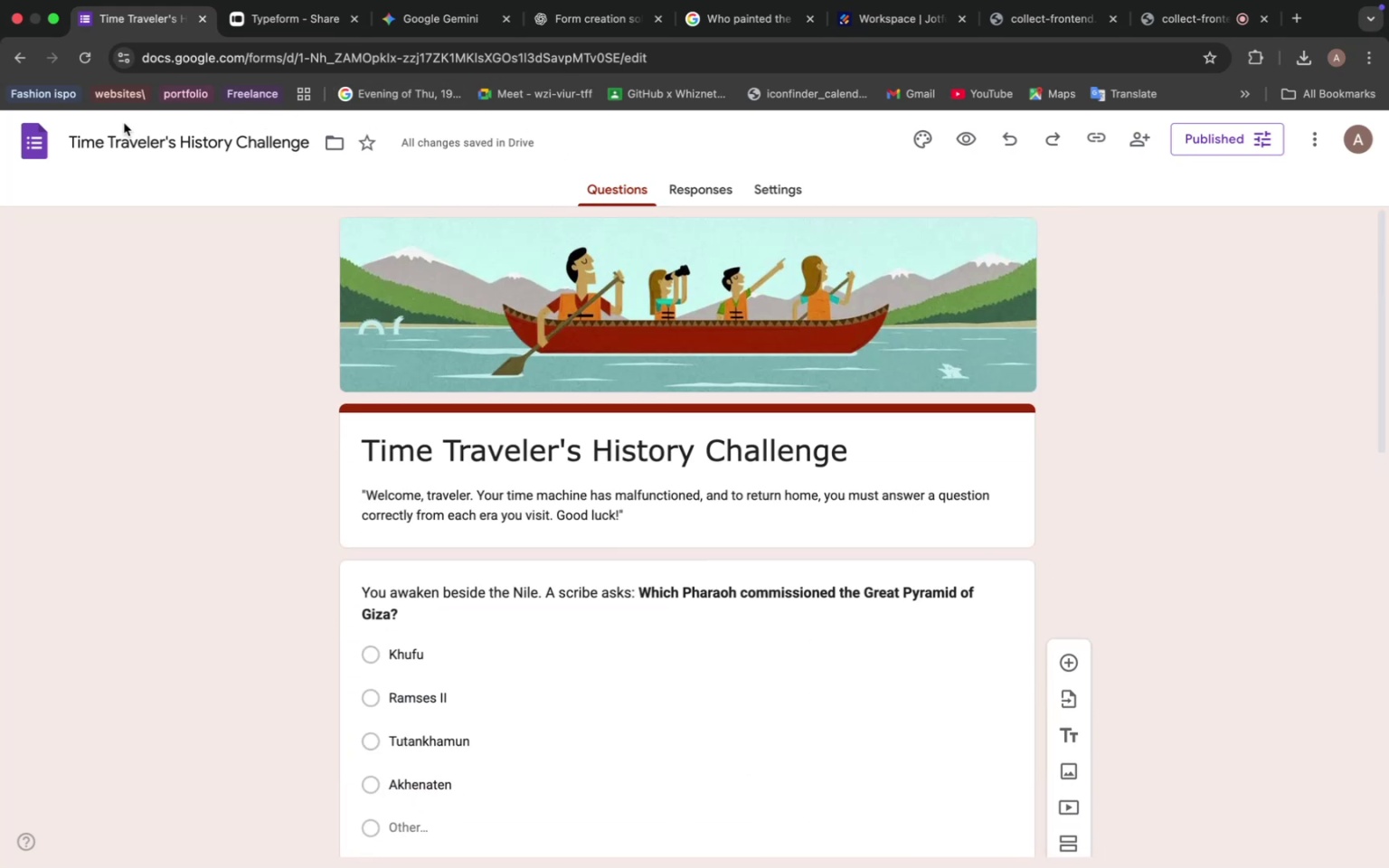 
left_click([24, 155])
 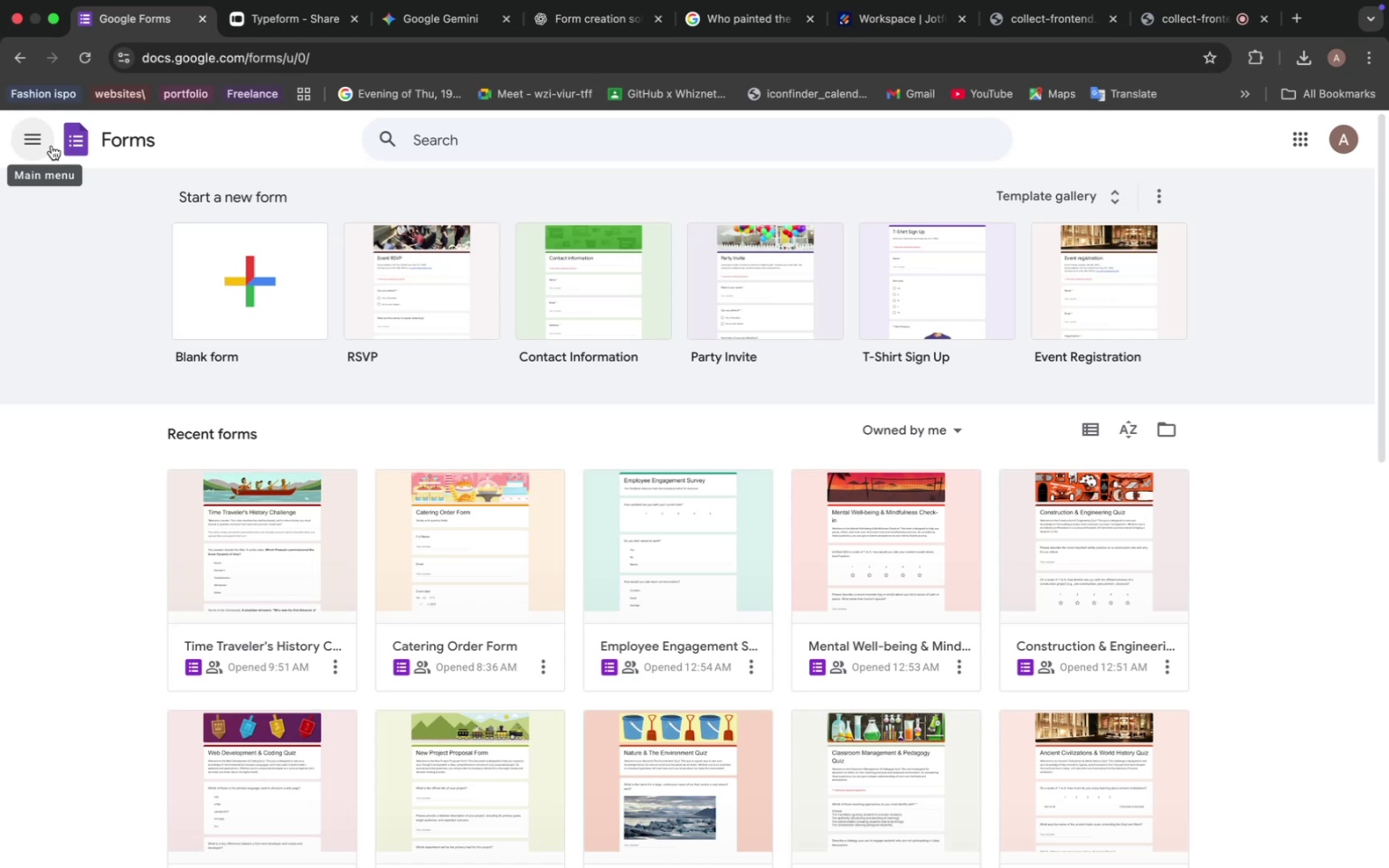 
wait(29.06)
 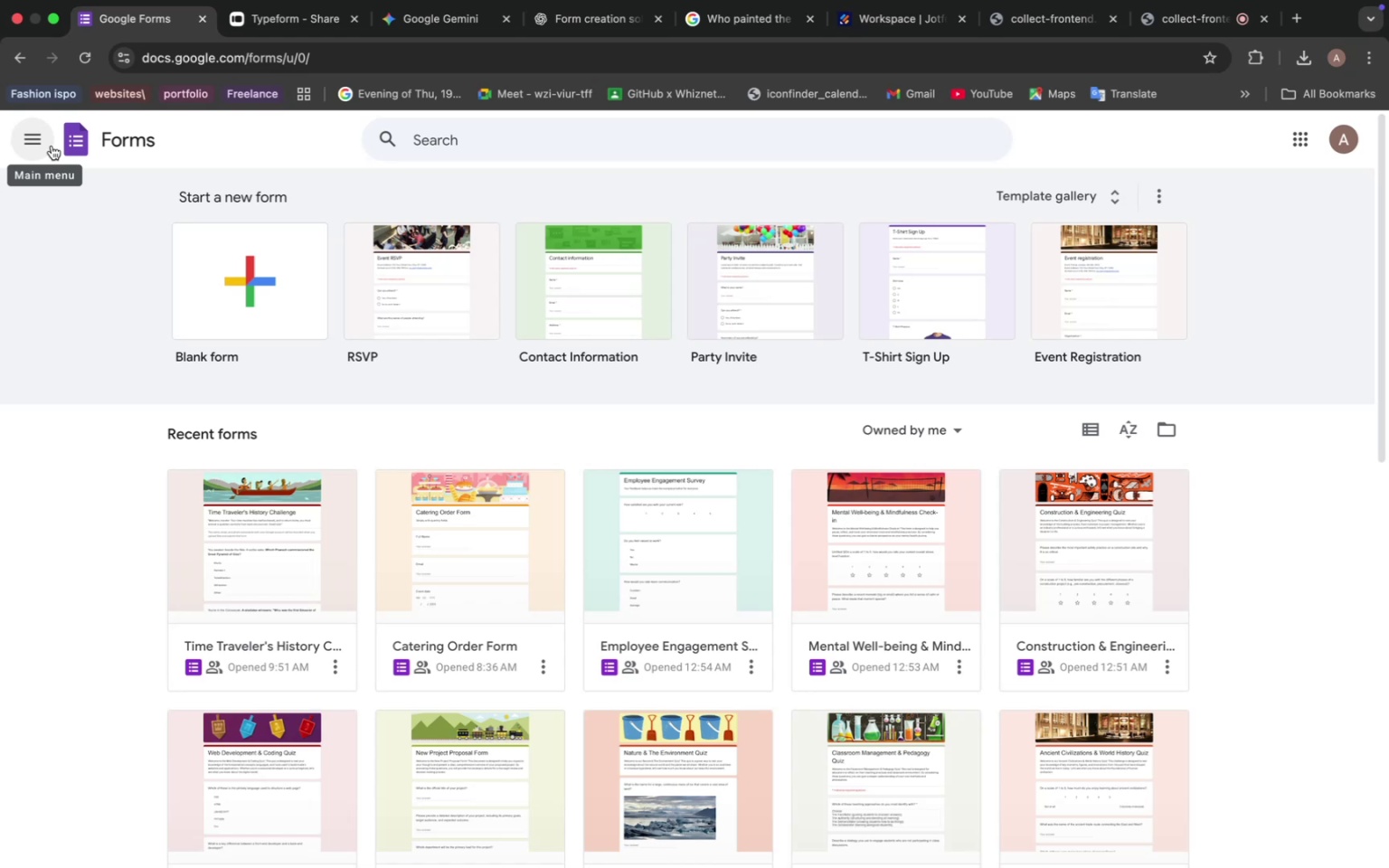 
scroll: coordinate [52, 146], scroll_direction: down, amount: 3.0
 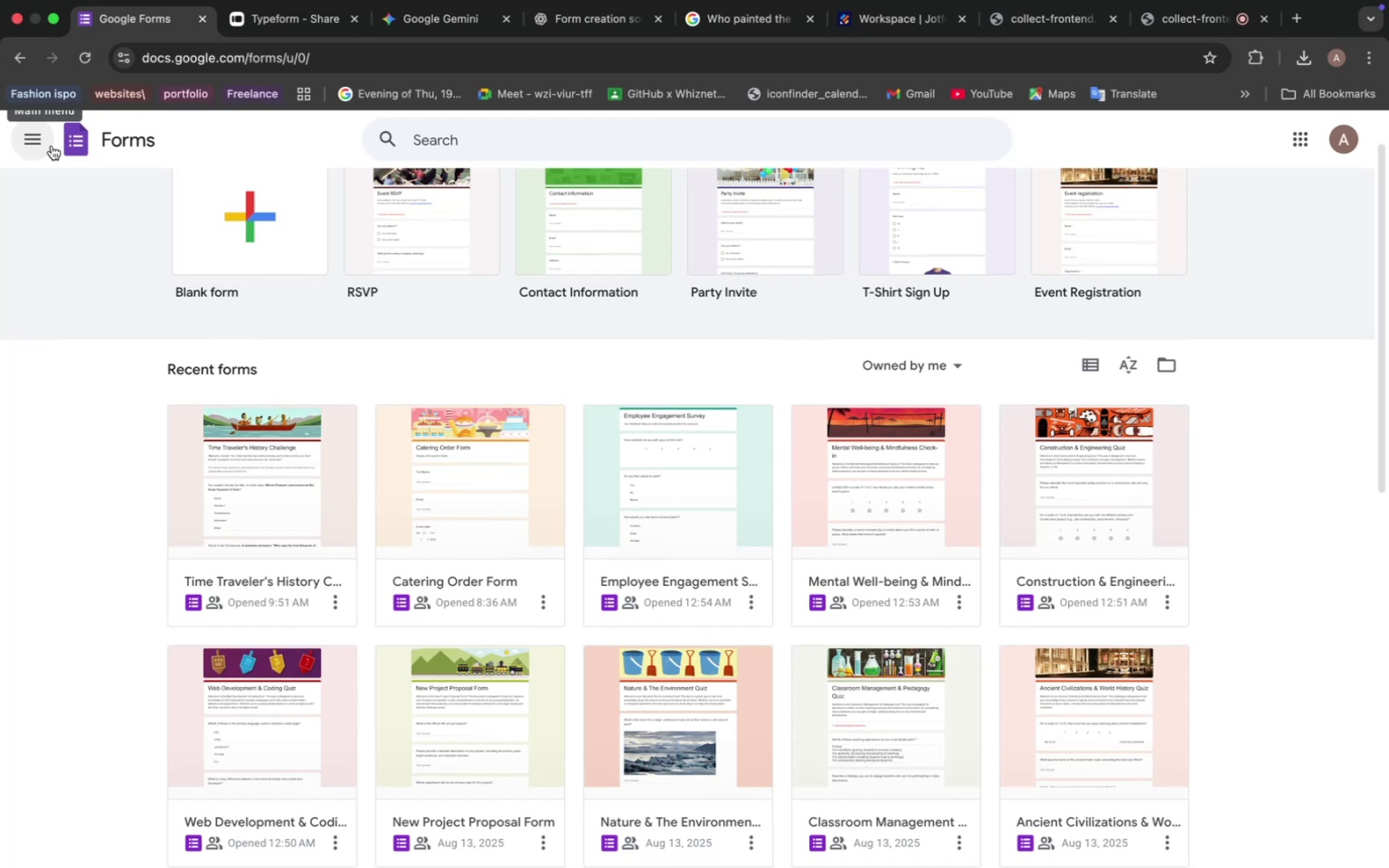 
wait(14.87)
 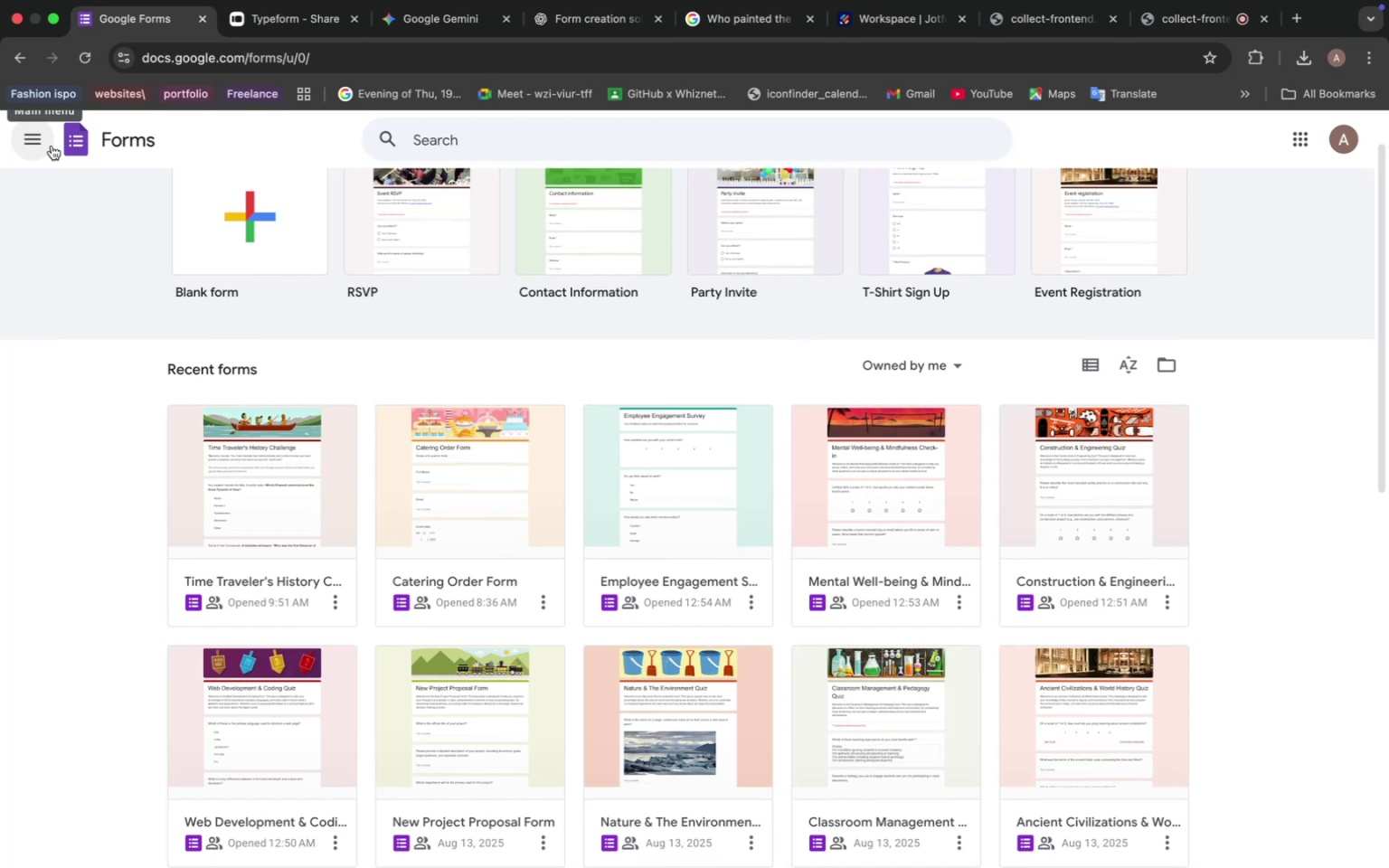 
scroll: coordinate [52, 146], scroll_direction: down, amount: 6.0
 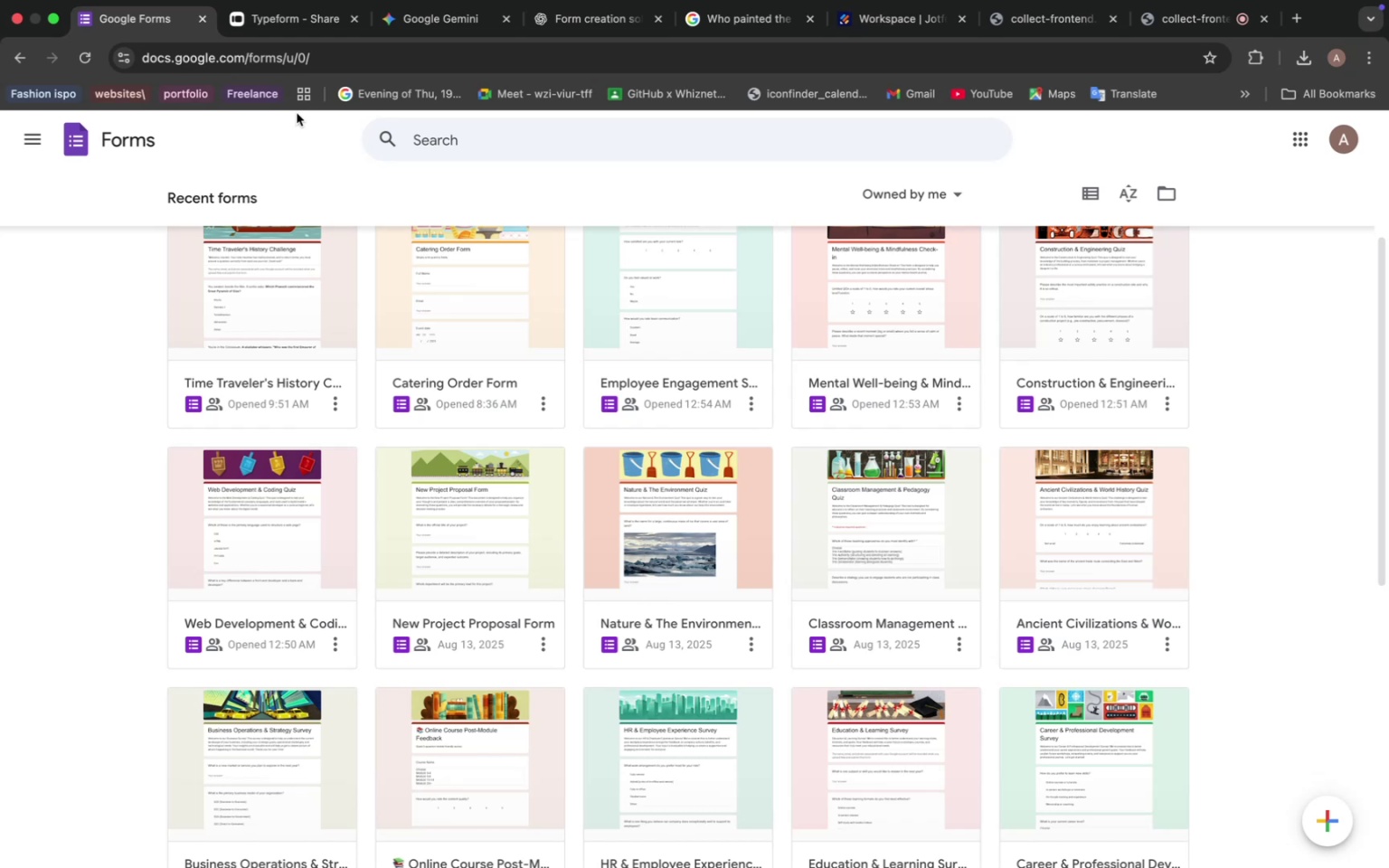 
wait(37.93)
 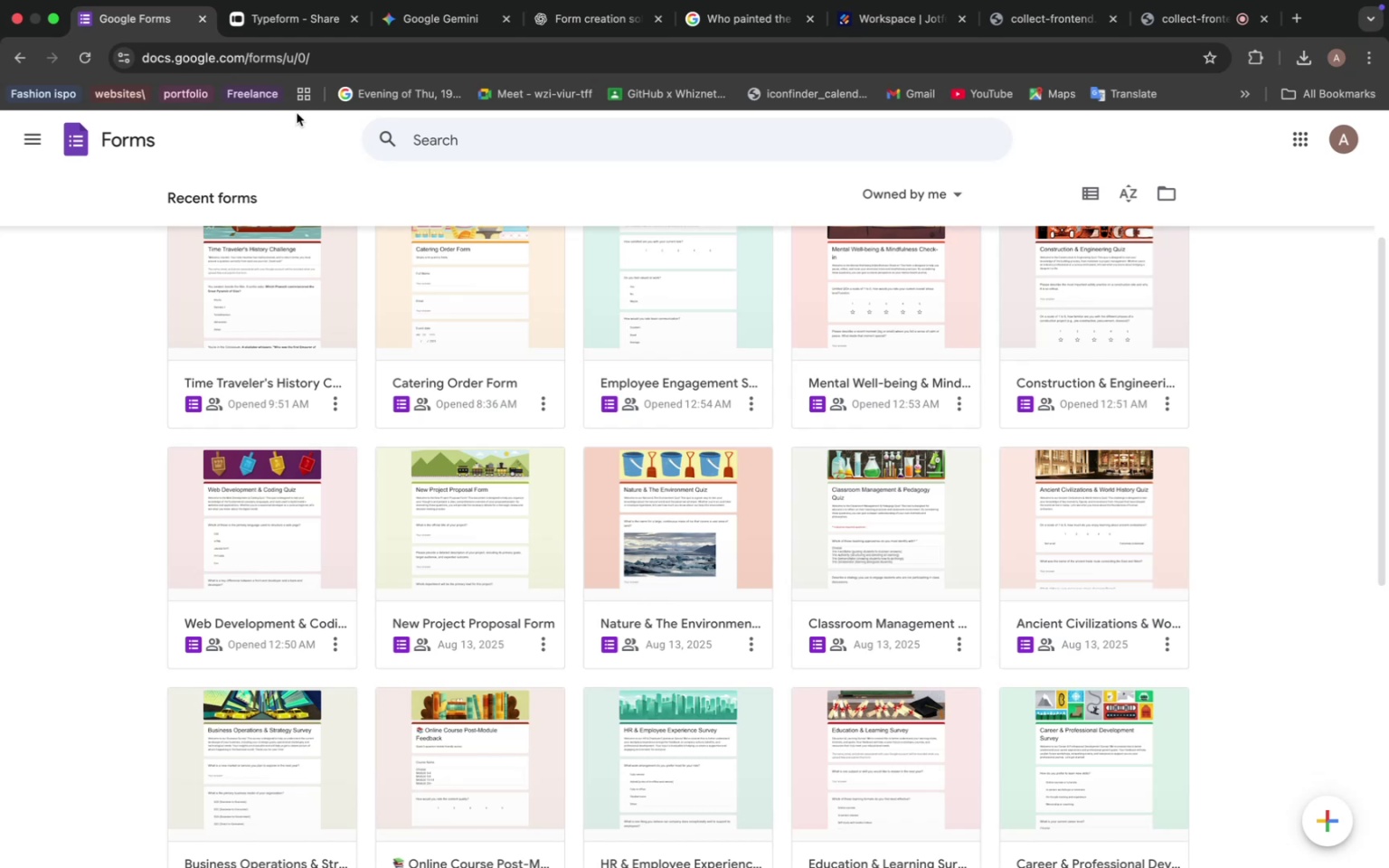 
scroll: coordinate [297, 113], scroll_direction: down, amount: 7.0
 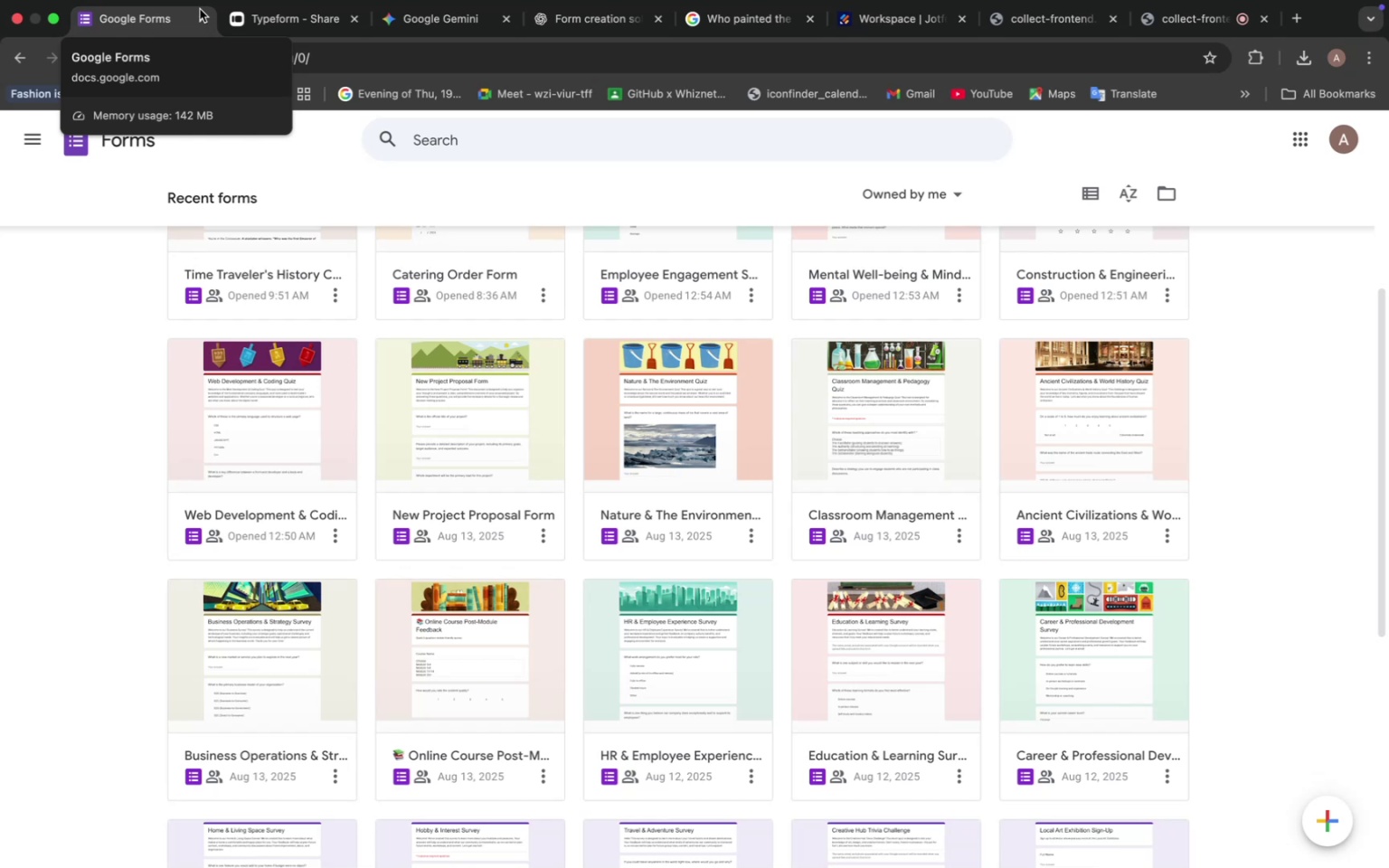 
wait(47.01)
 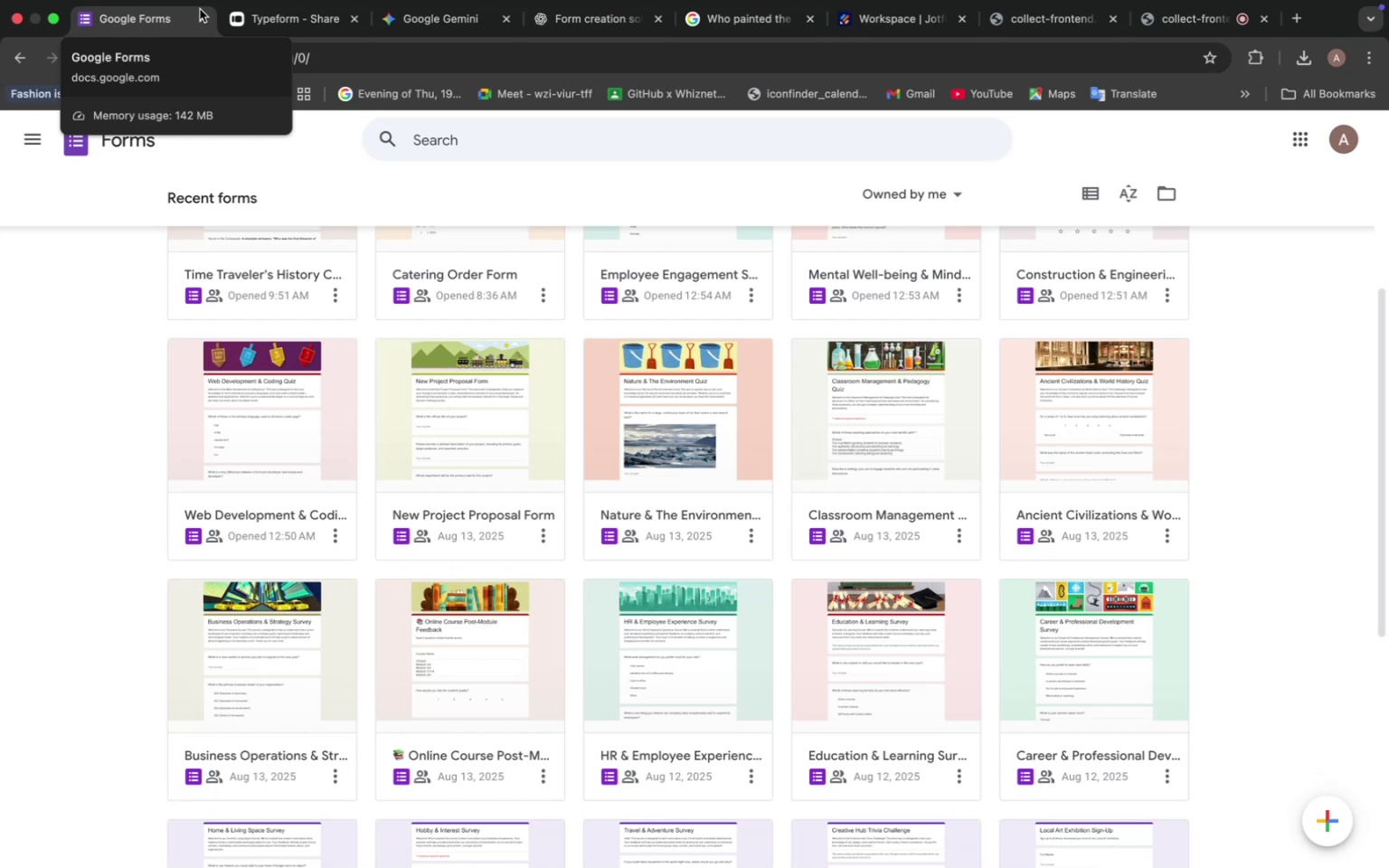 
scroll: coordinate [202, 15], scroll_direction: up, amount: 4.0
 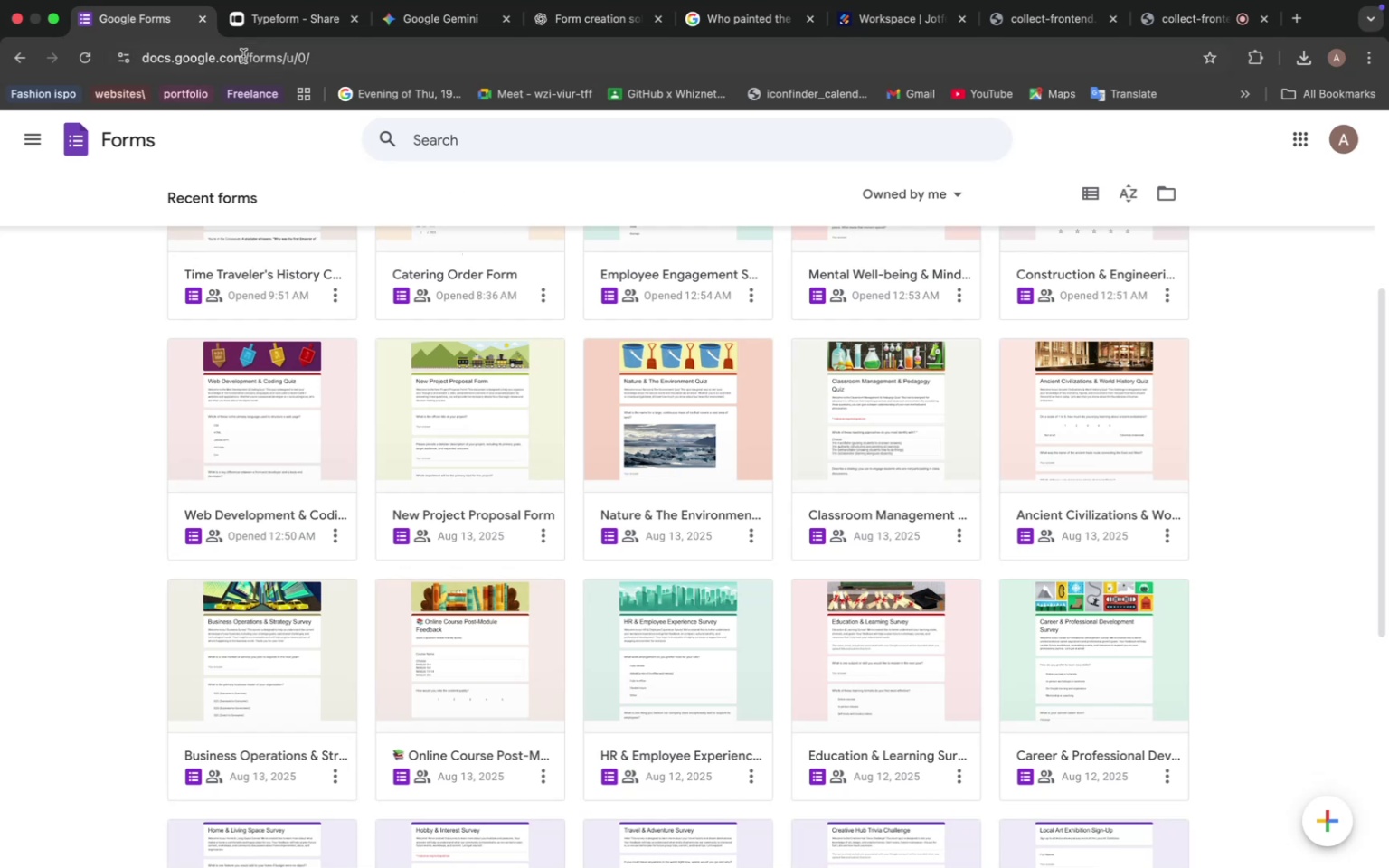 
left_click([281, 17])
 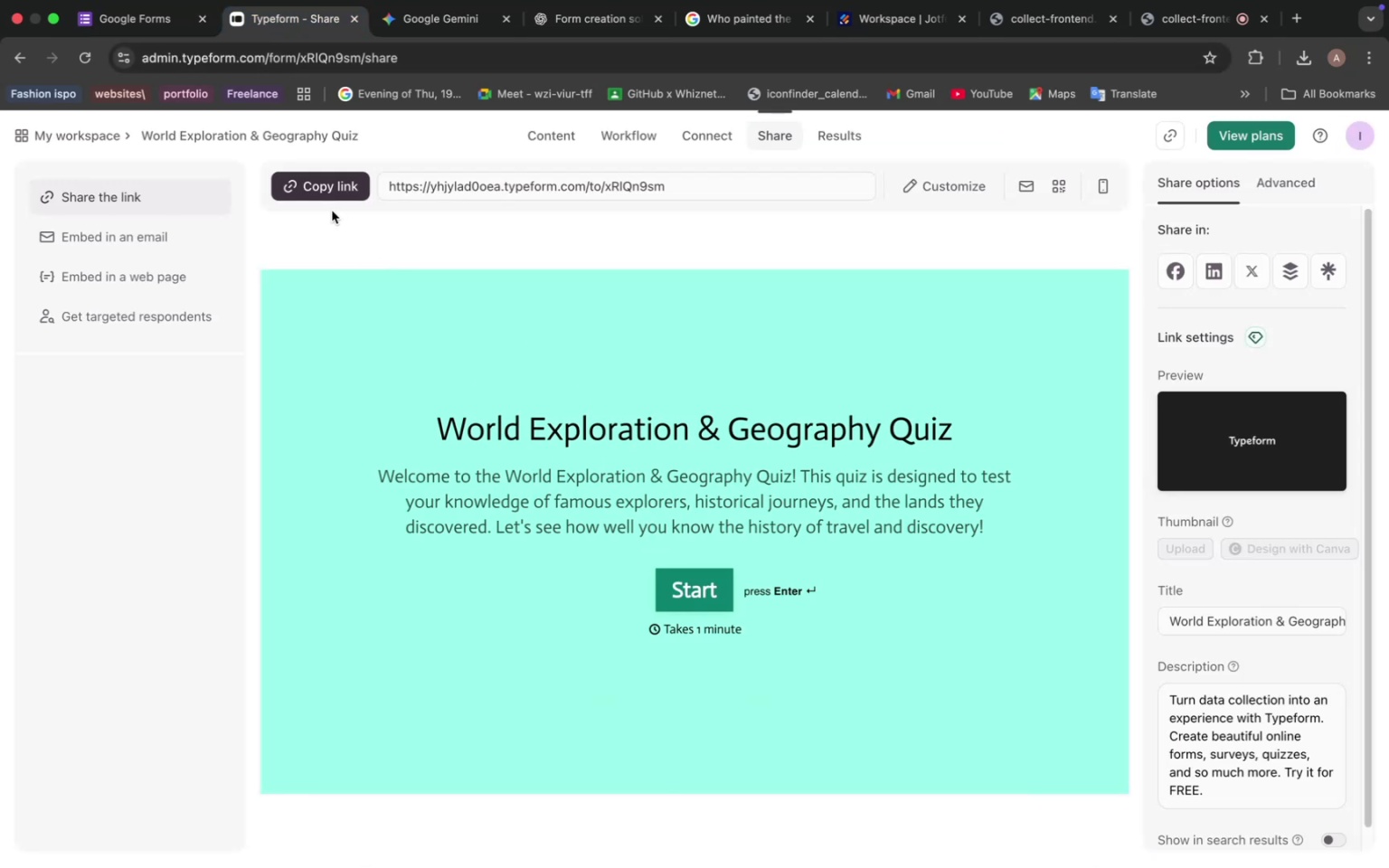 
left_click([95, 138])
 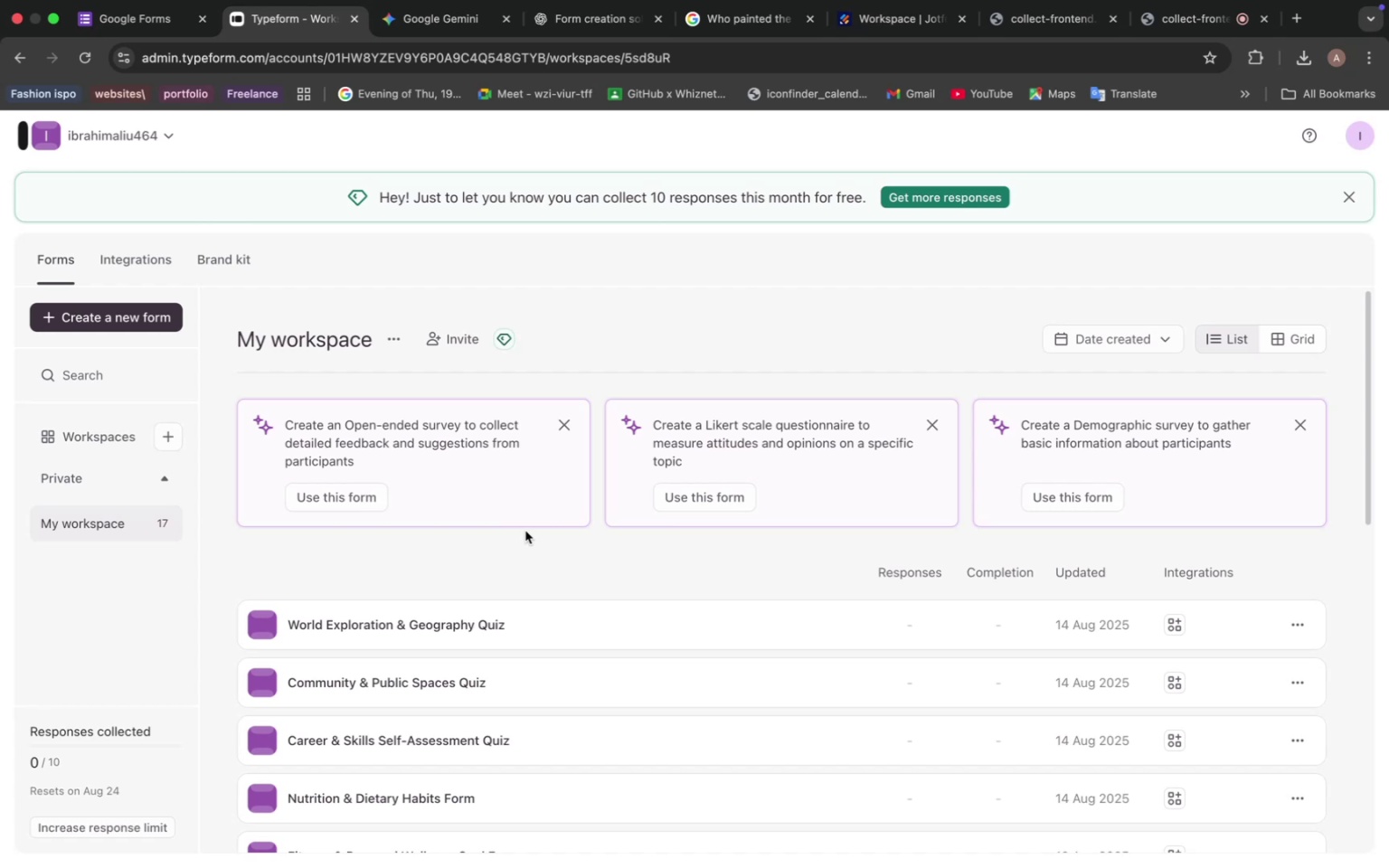 
wait(38.28)
 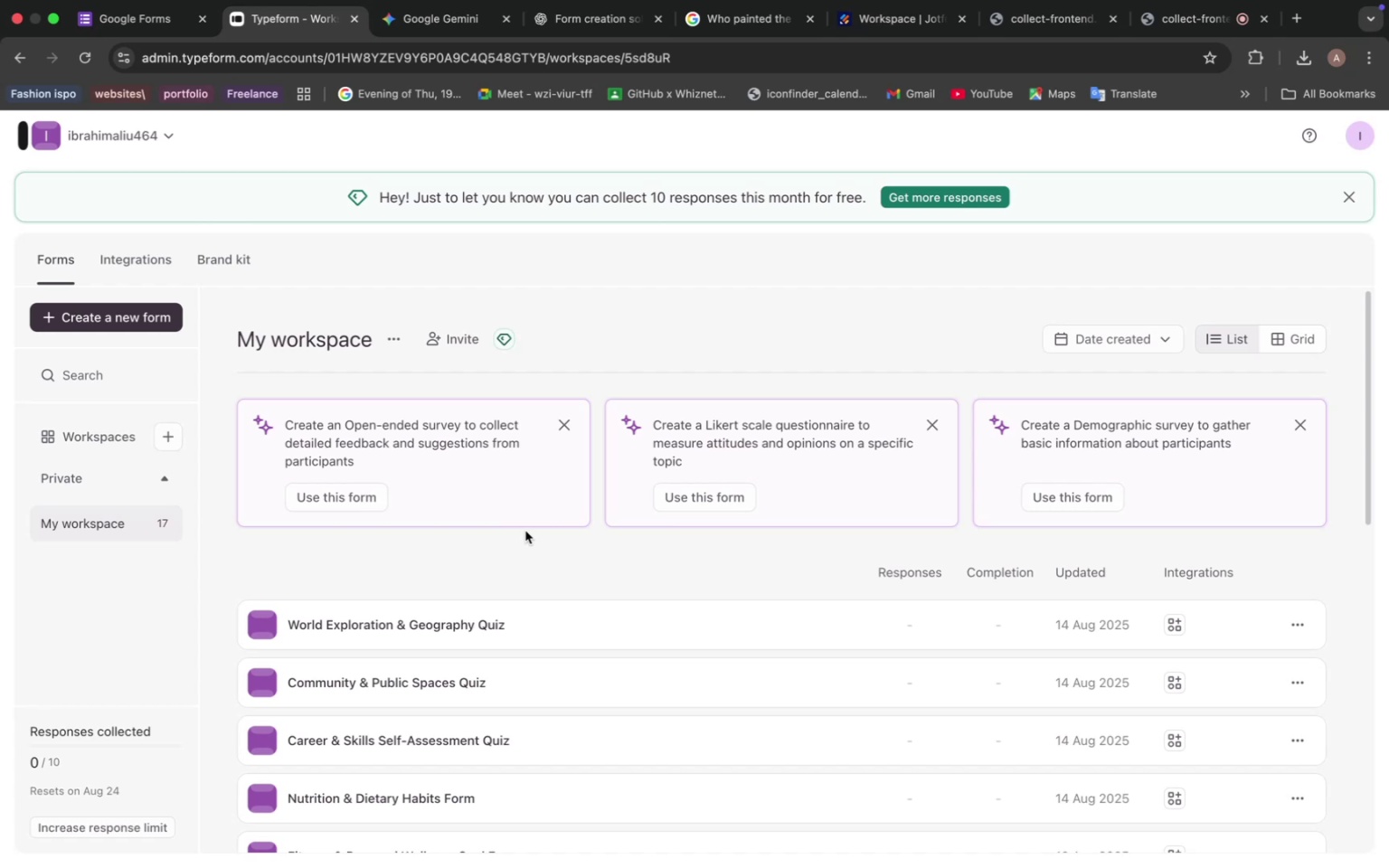 
left_click([1204, 40])
 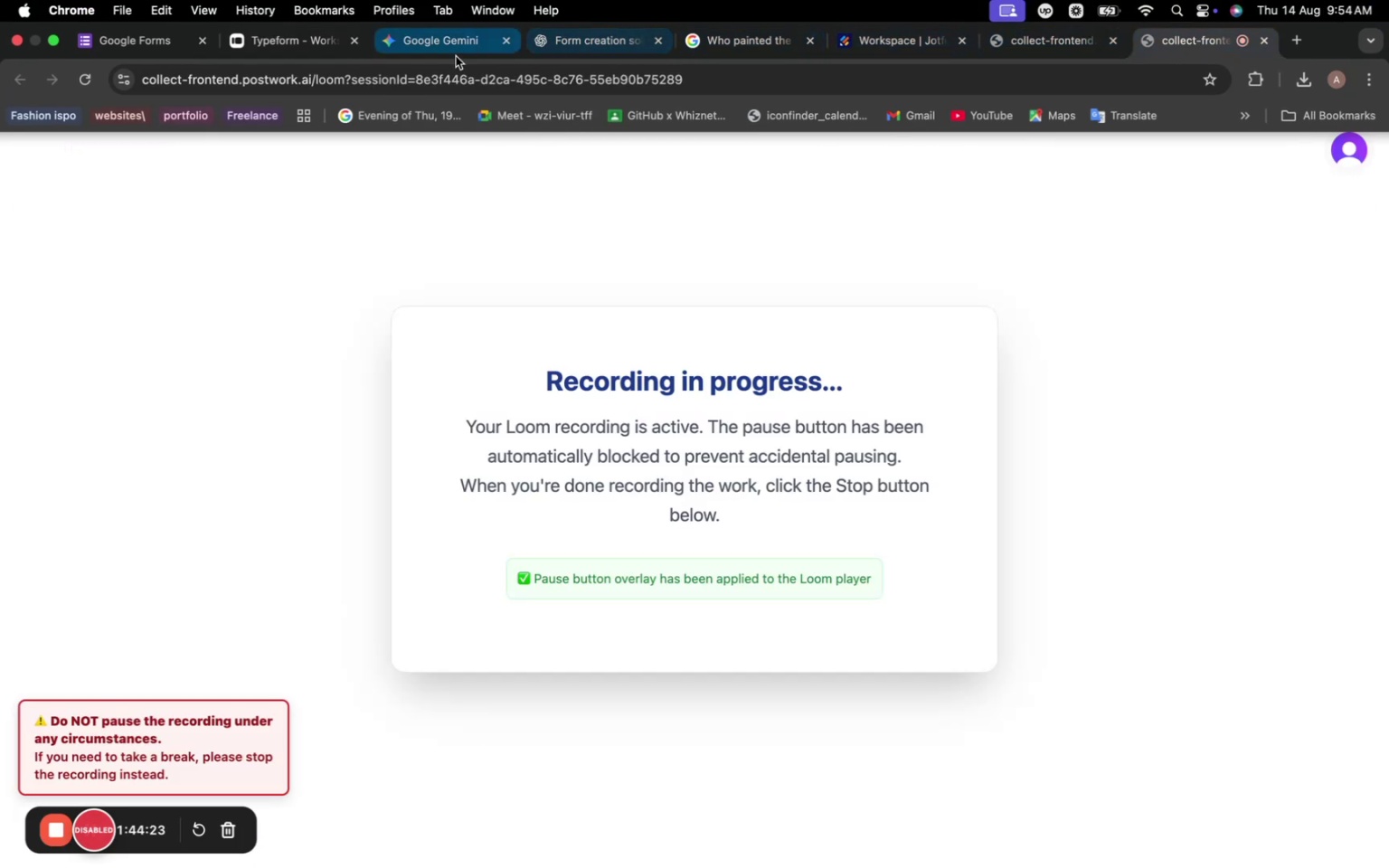 
left_click([448, 46])
 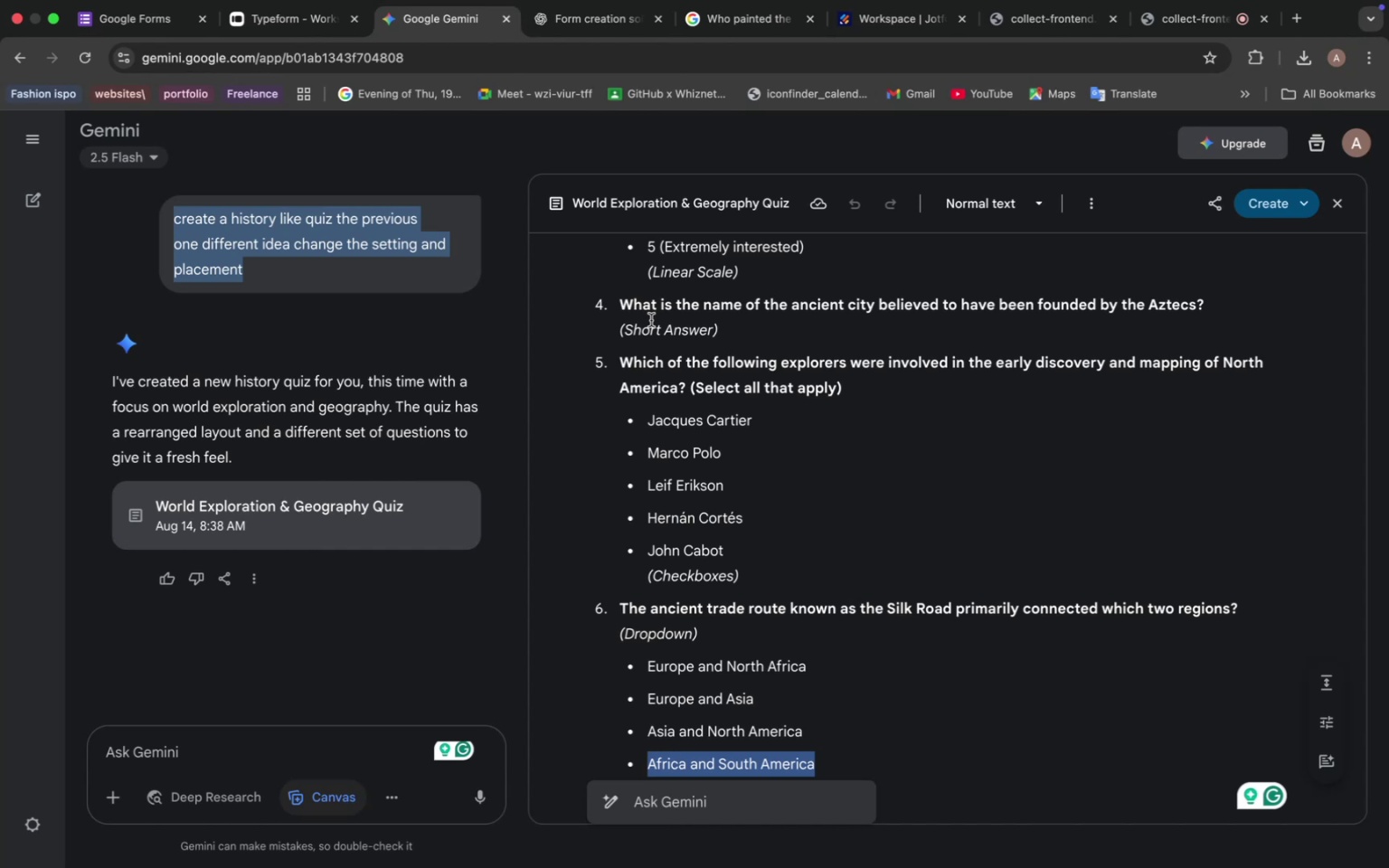 
wait(38.23)
 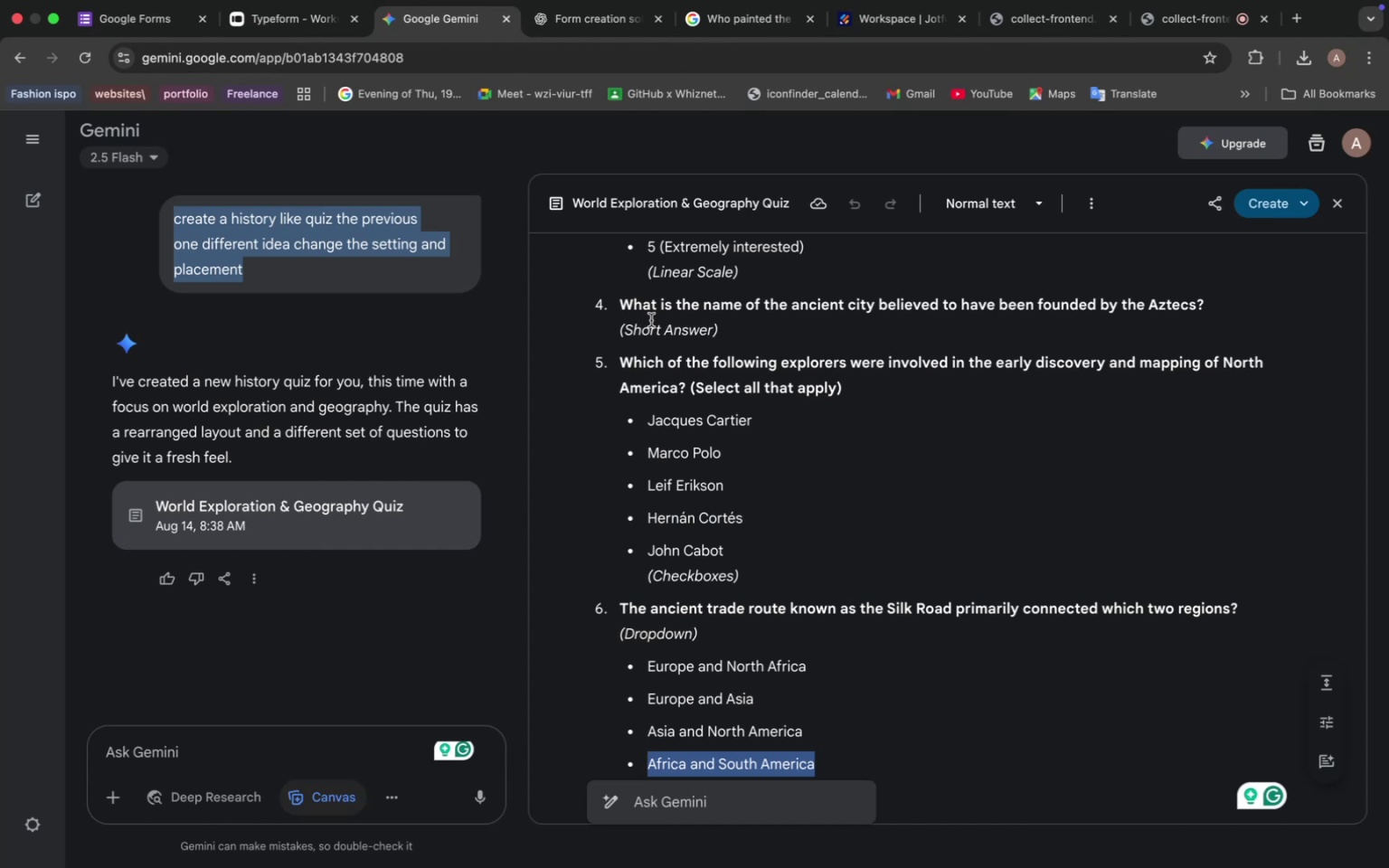 
scroll: coordinate [736, 463], scroll_direction: down, amount: 24.0
 